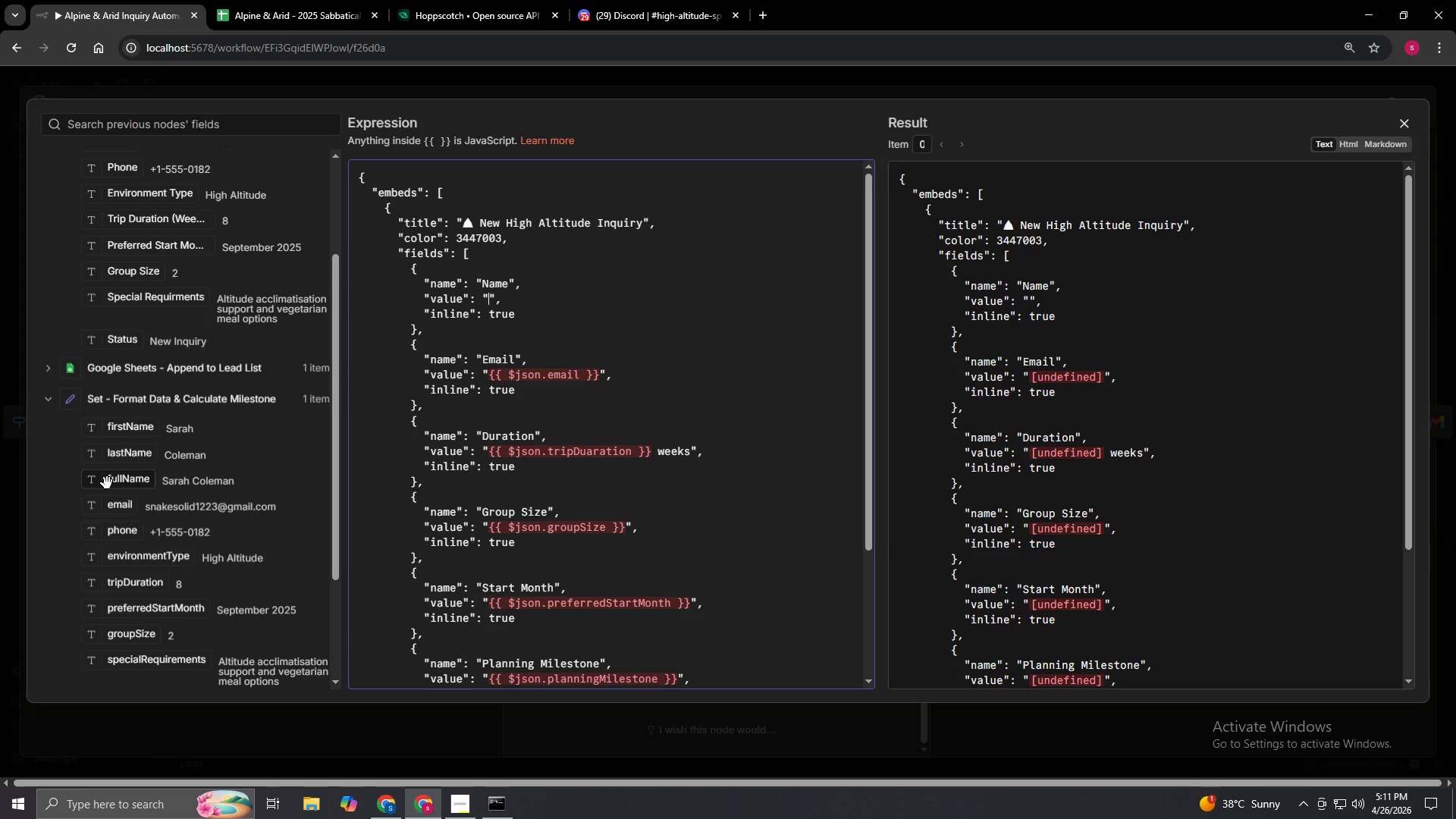 
left_click_drag(start_coordinate=[107, 483], to_coordinate=[487, 302])
 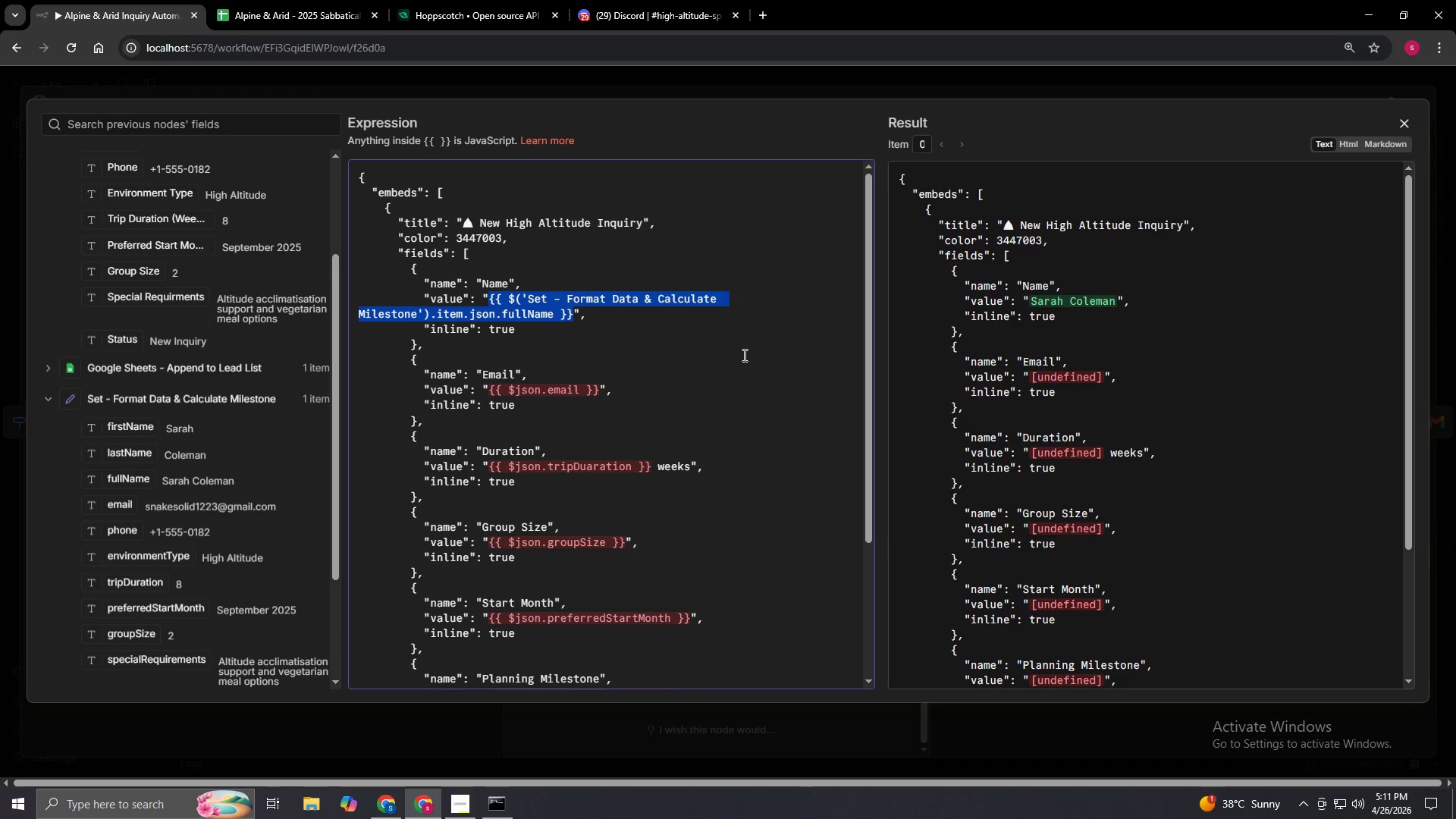 
left_click([744, 359])
 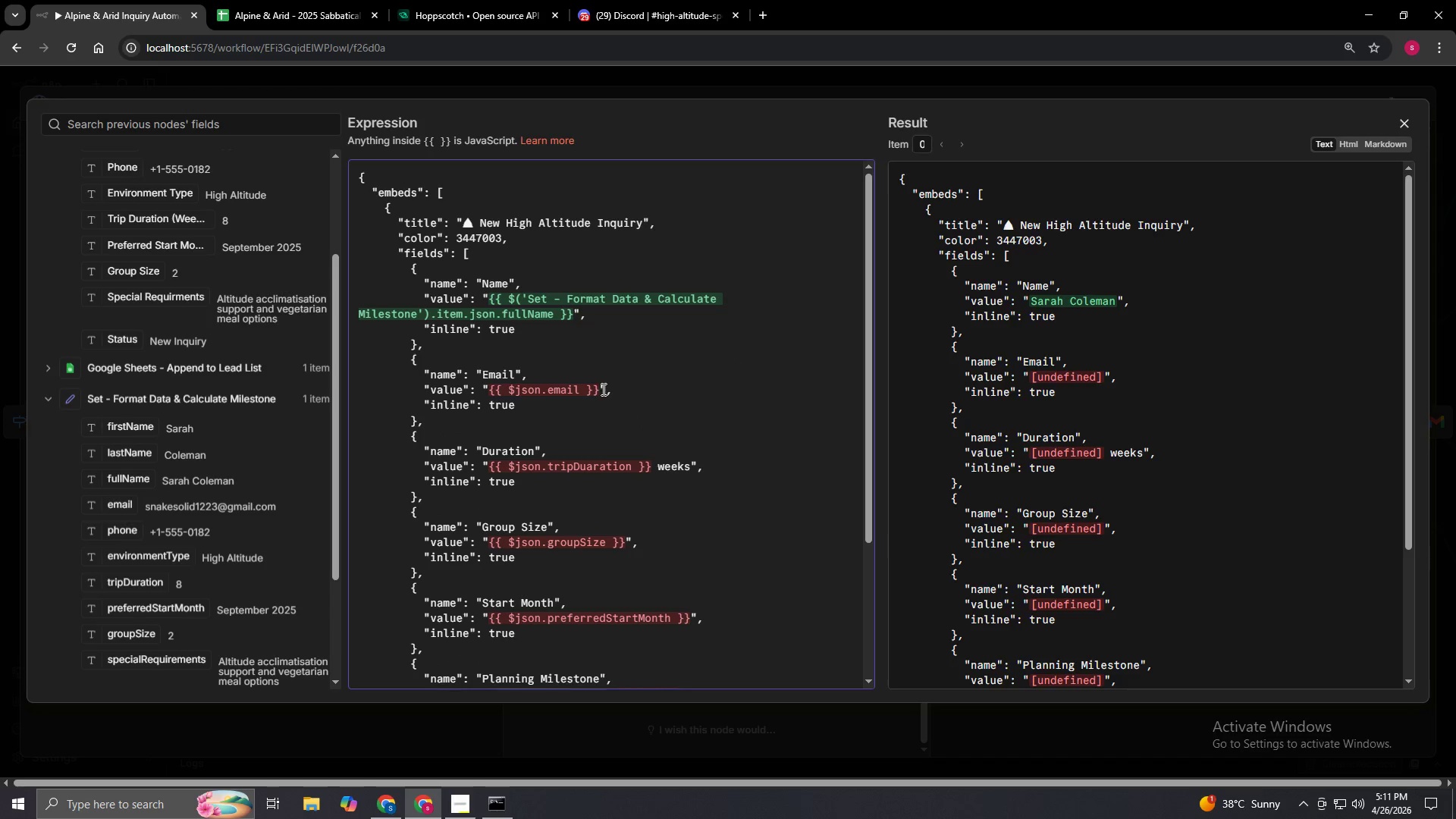 
left_click_drag(start_coordinate=[598, 388], to_coordinate=[488, 392])
 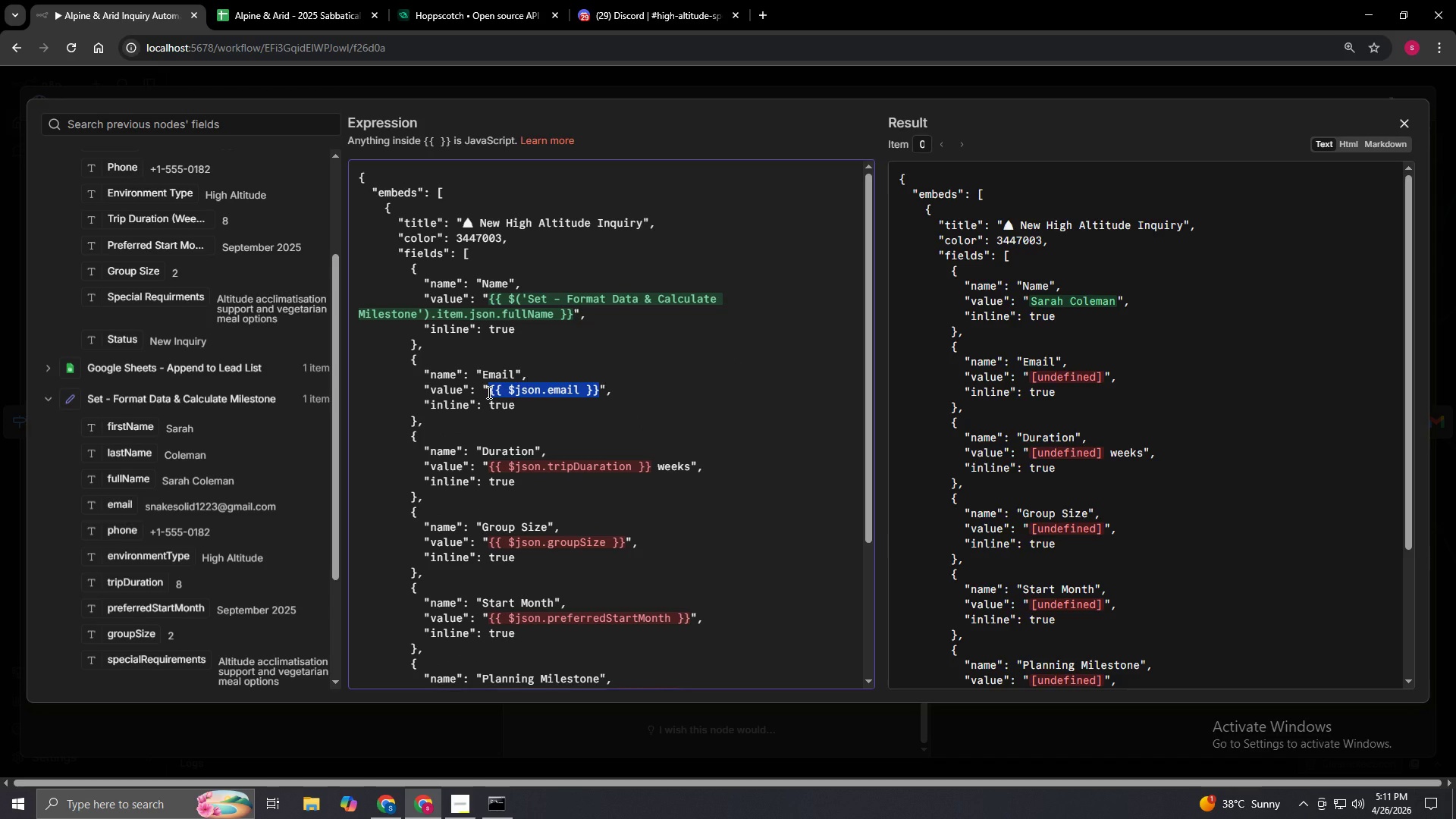 
key(Backspace)
 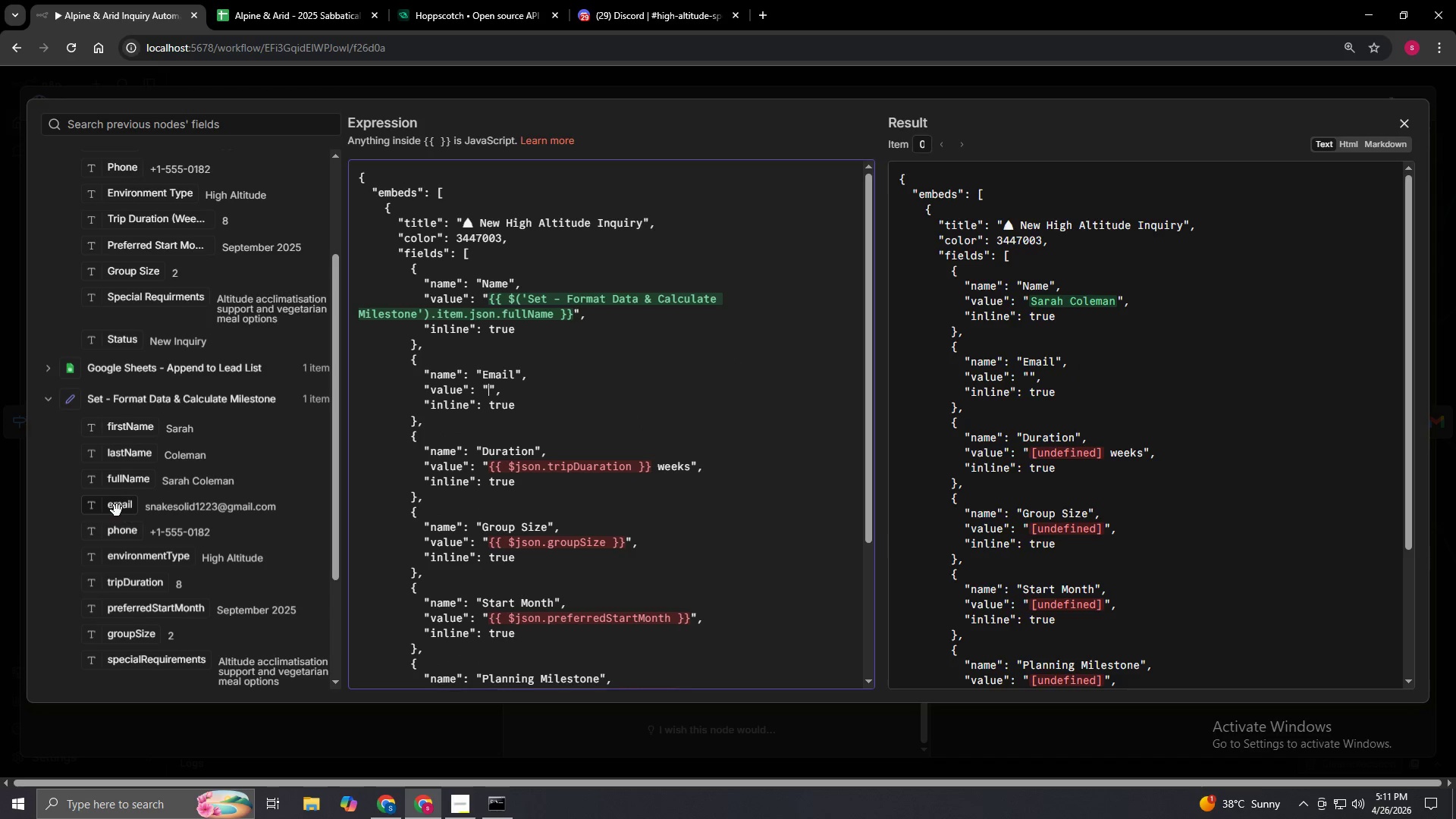 
left_click_drag(start_coordinate=[117, 507], to_coordinate=[491, 393])
 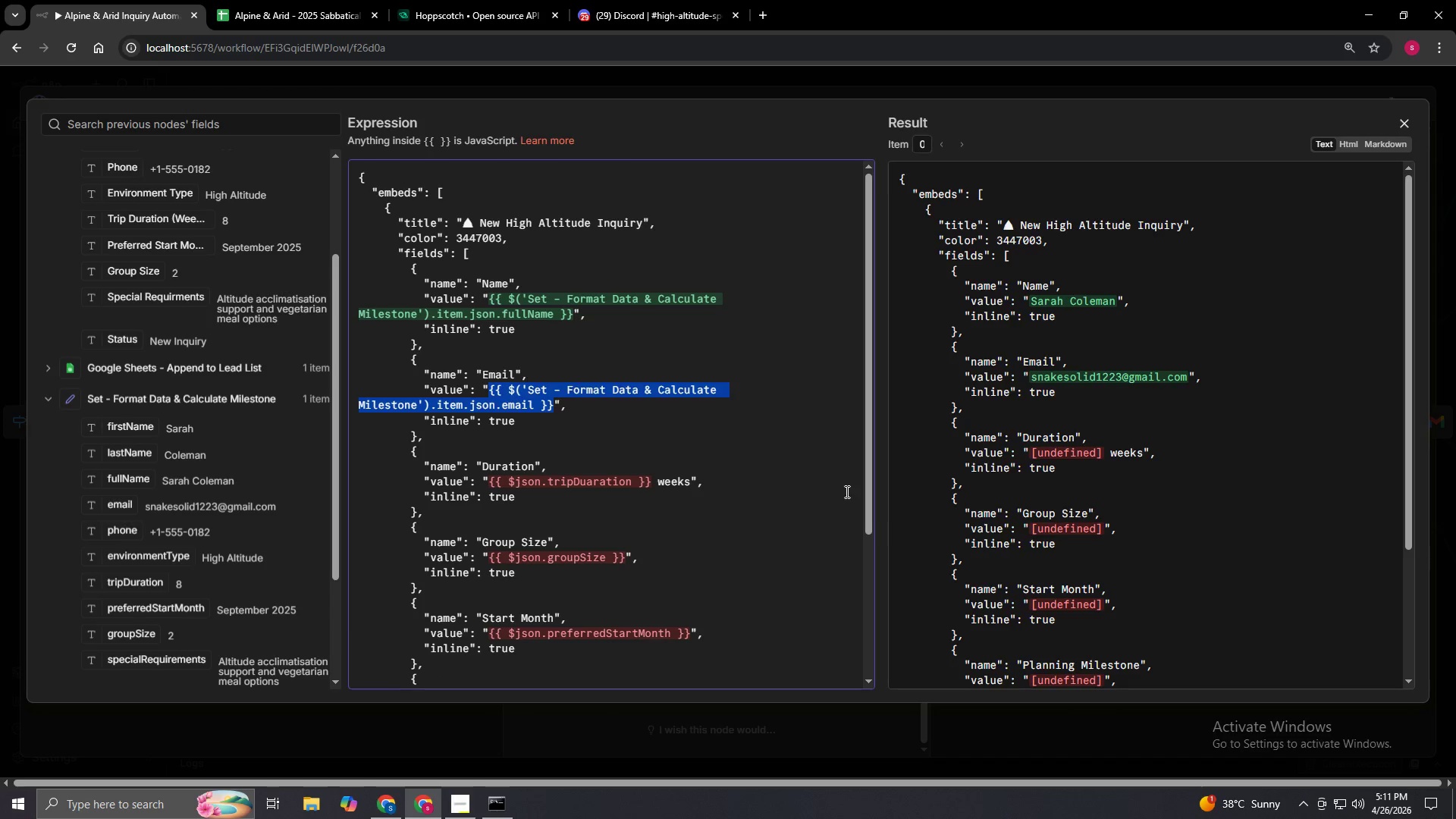 
left_click([846, 491])
 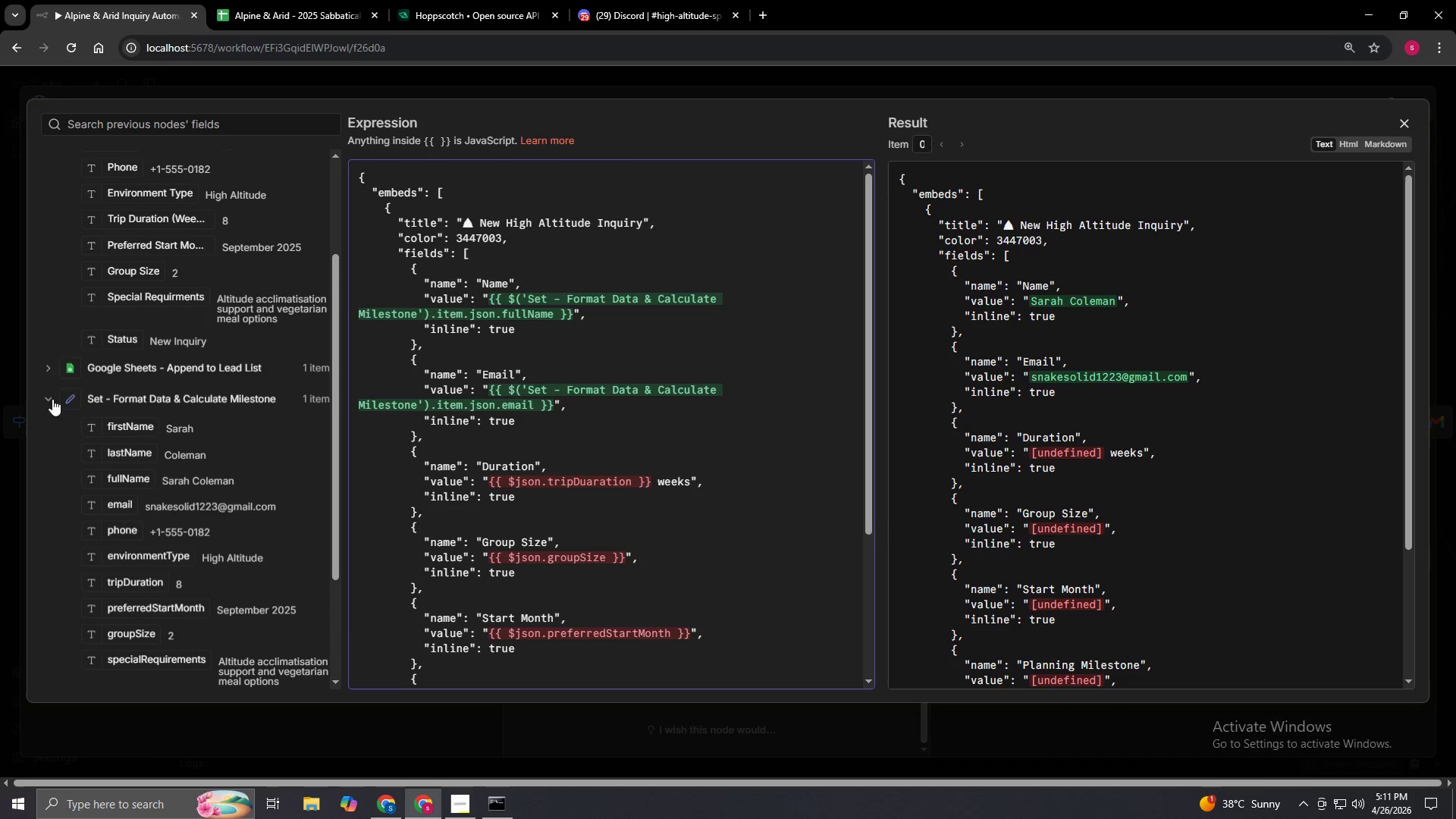 
left_click([42, 397])
 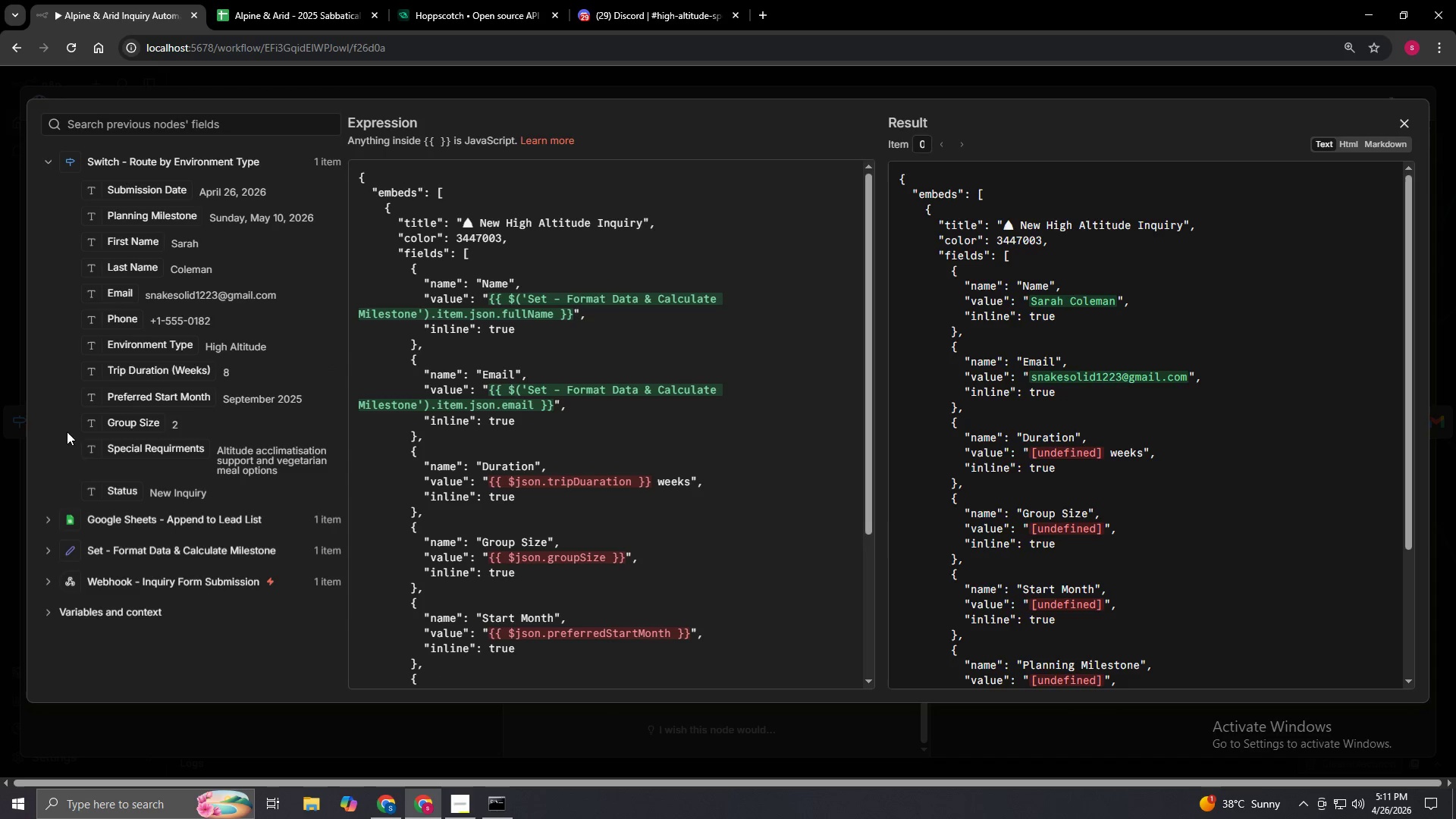 
scroll: coordinate [74, 444], scroll_direction: up, amount: 3.0
 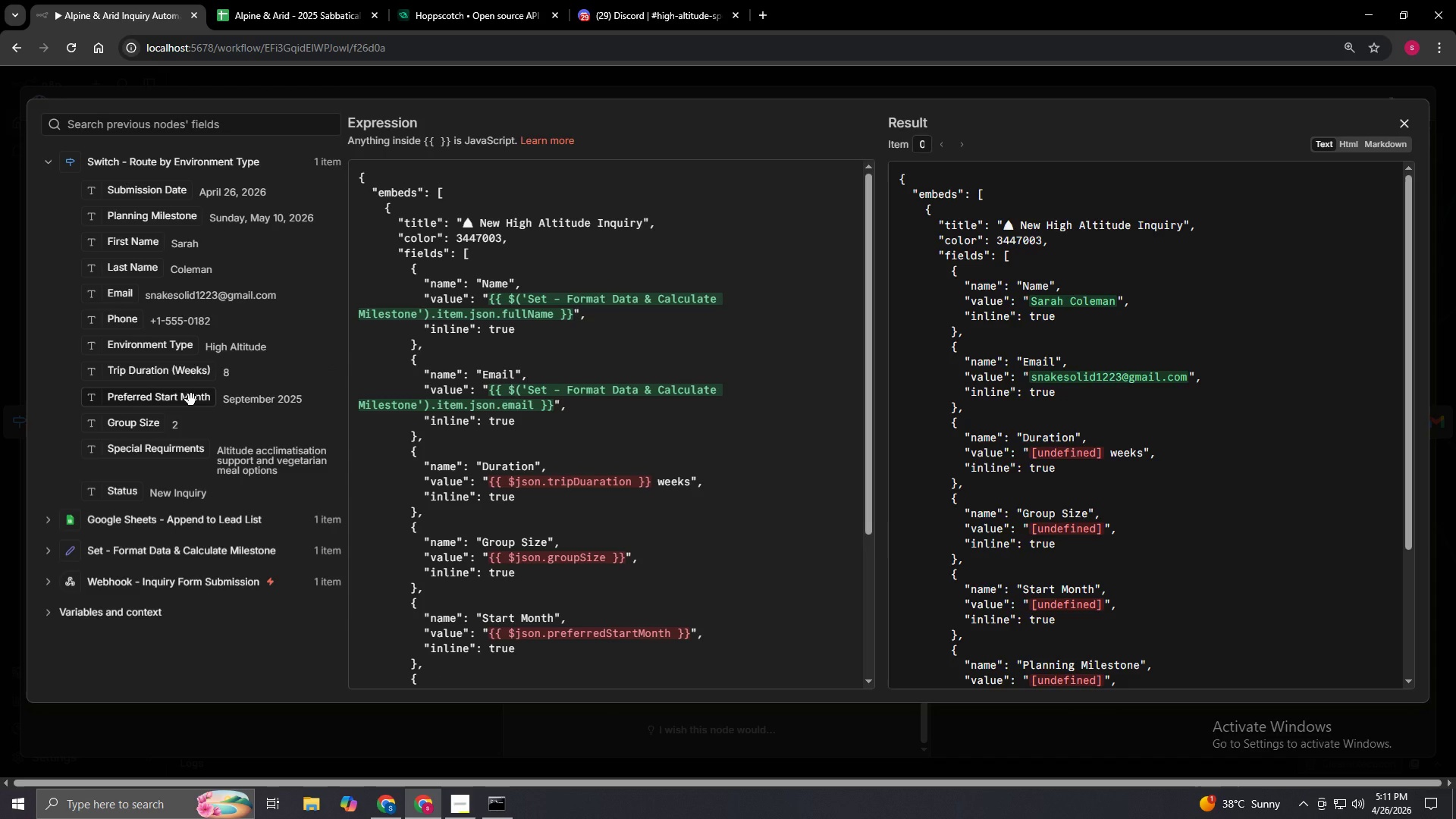 
wait(10.37)
 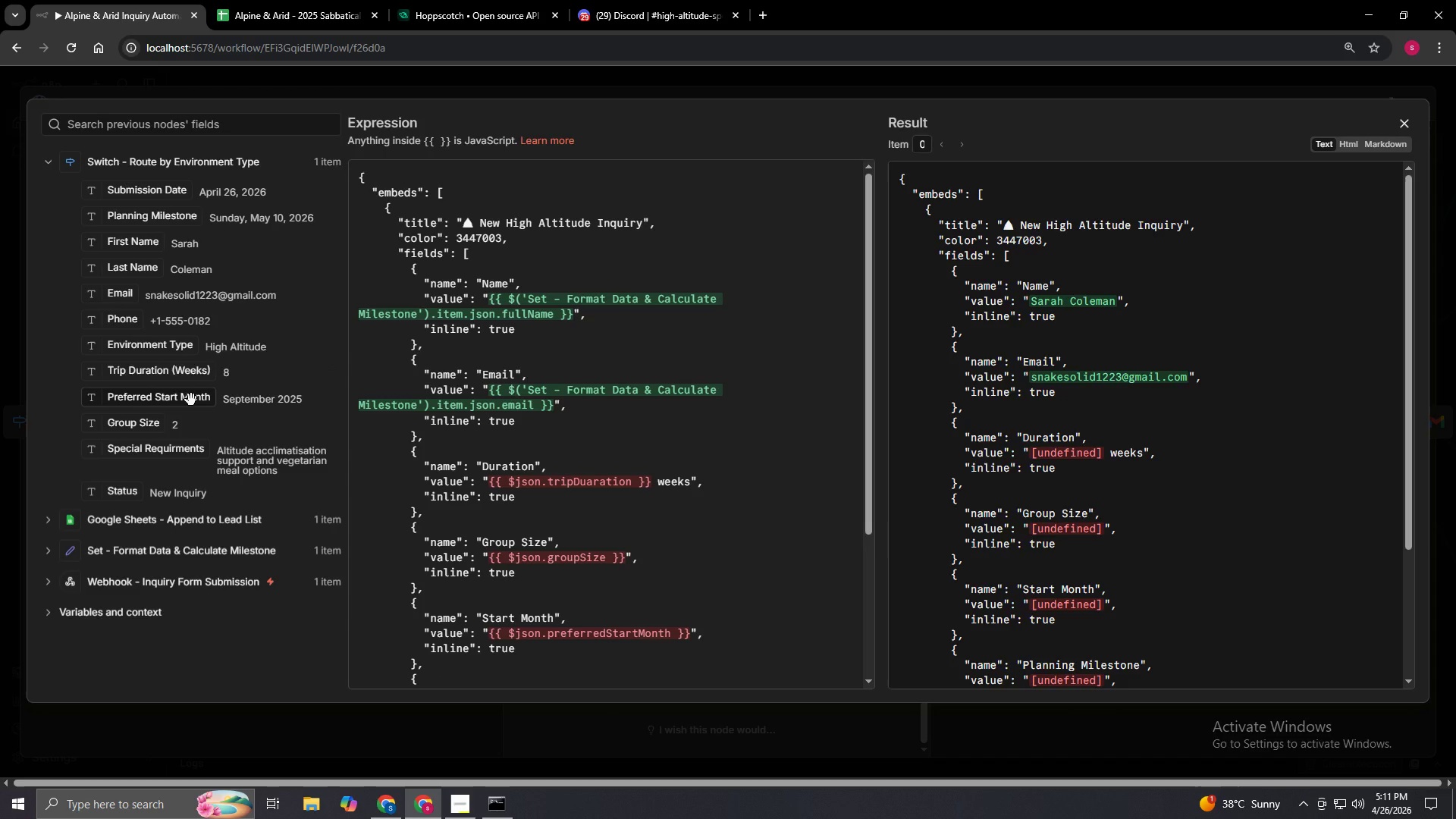 
left_click_drag(start_coordinate=[650, 482], to_coordinate=[489, 479])
 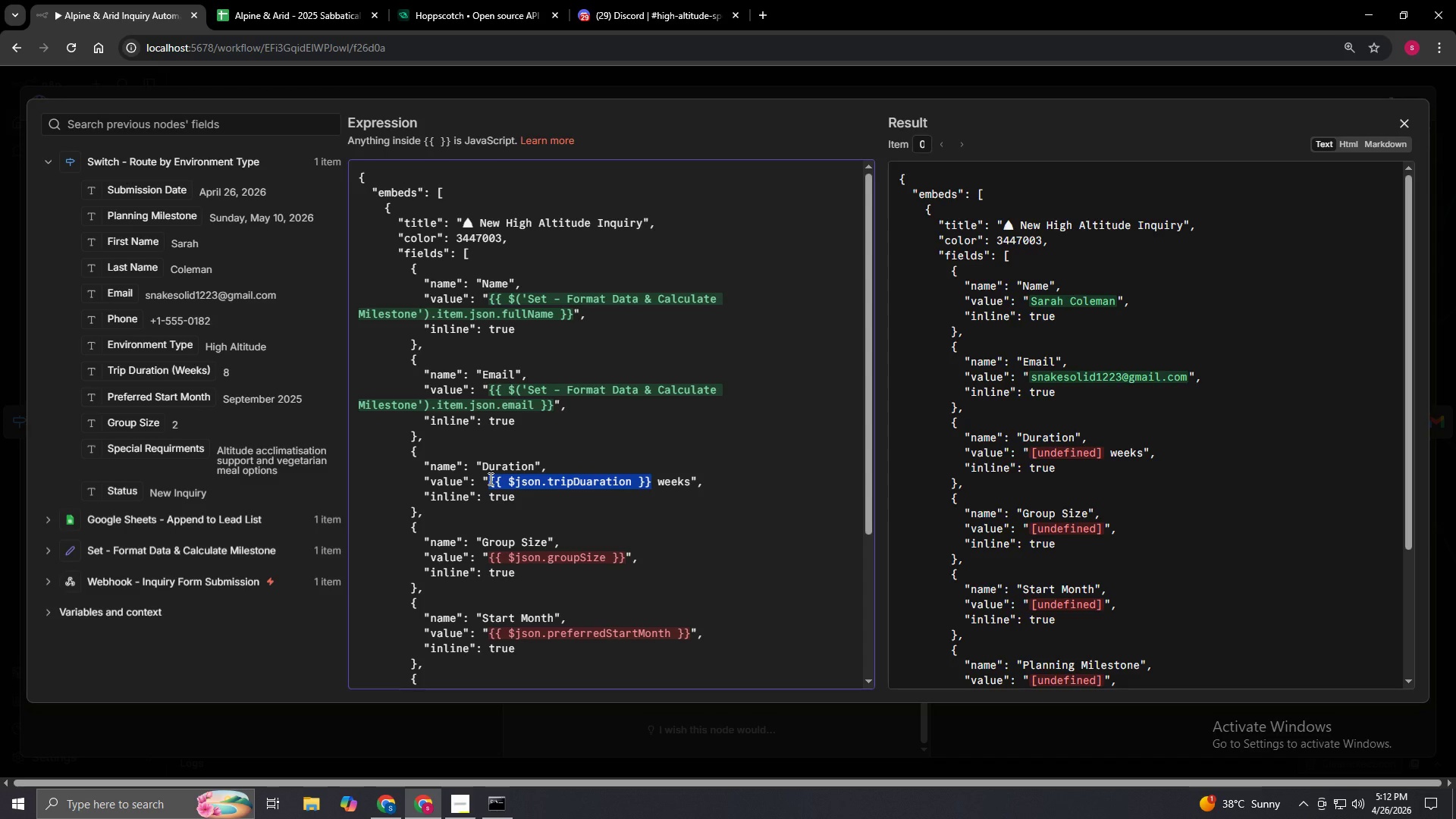 
key(Backspace)
 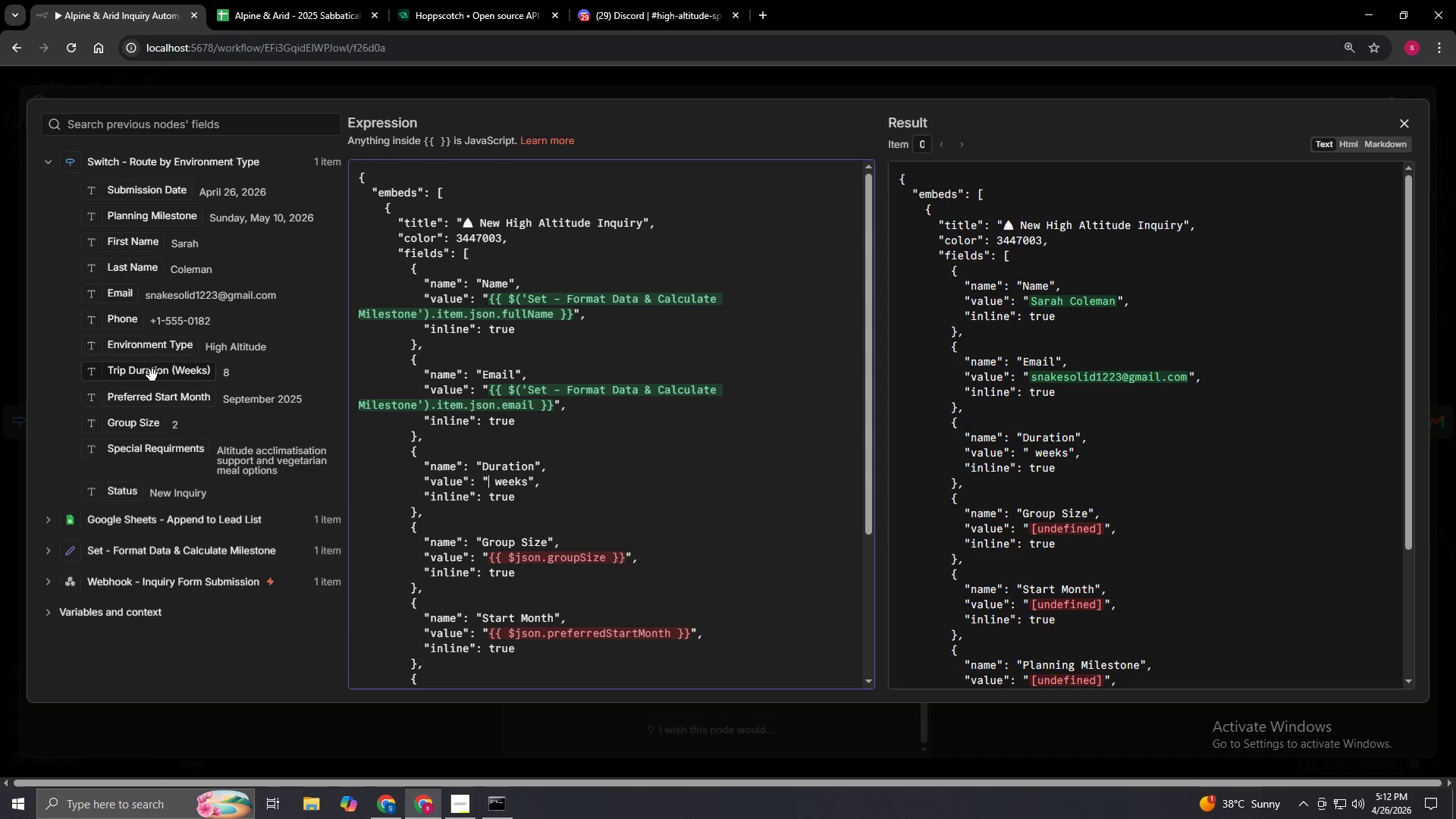 
left_click_drag(start_coordinate=[152, 375], to_coordinate=[490, 487])
 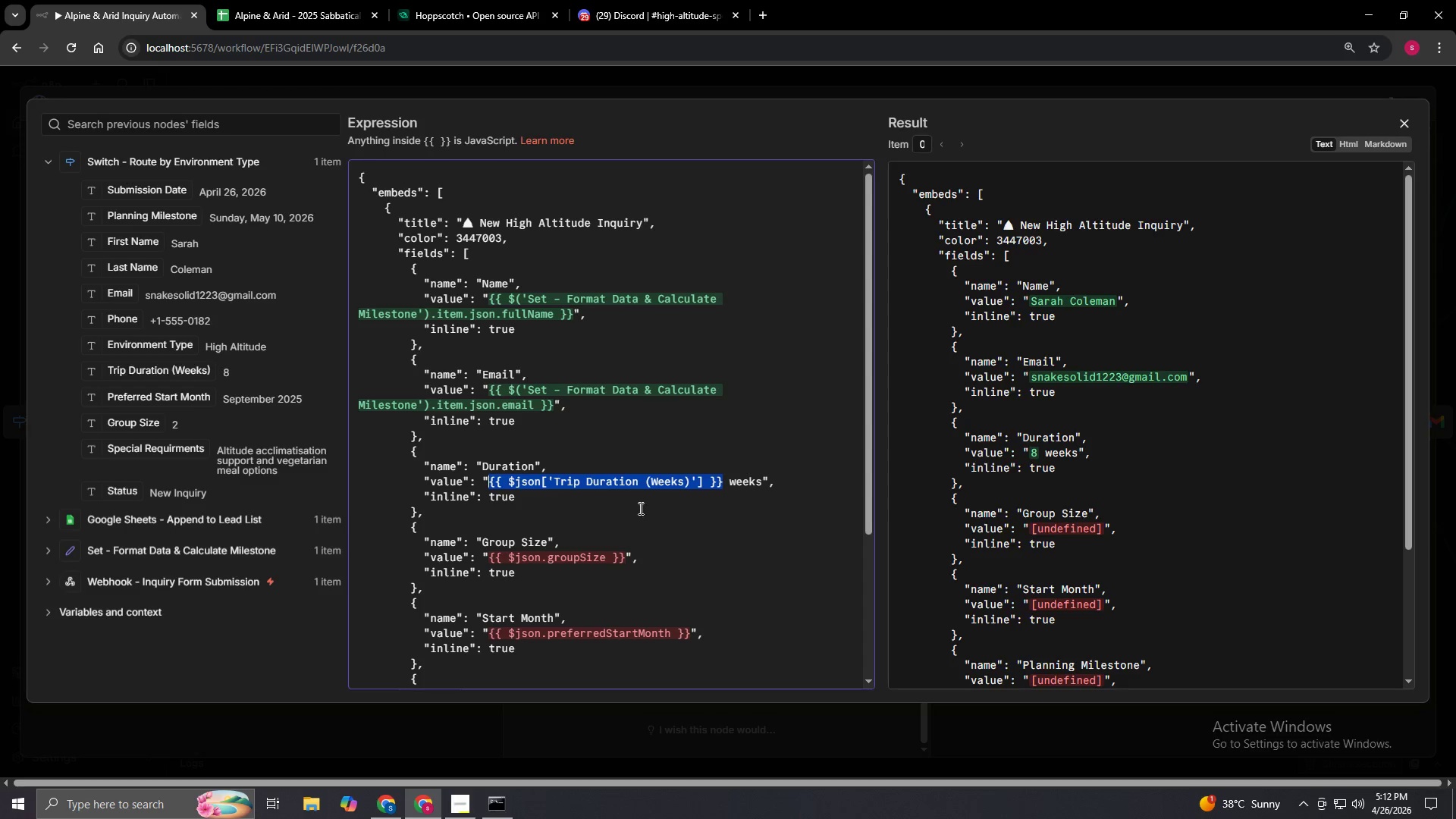 
scroll: coordinate [633, 515], scroll_direction: down, amount: 1.0
 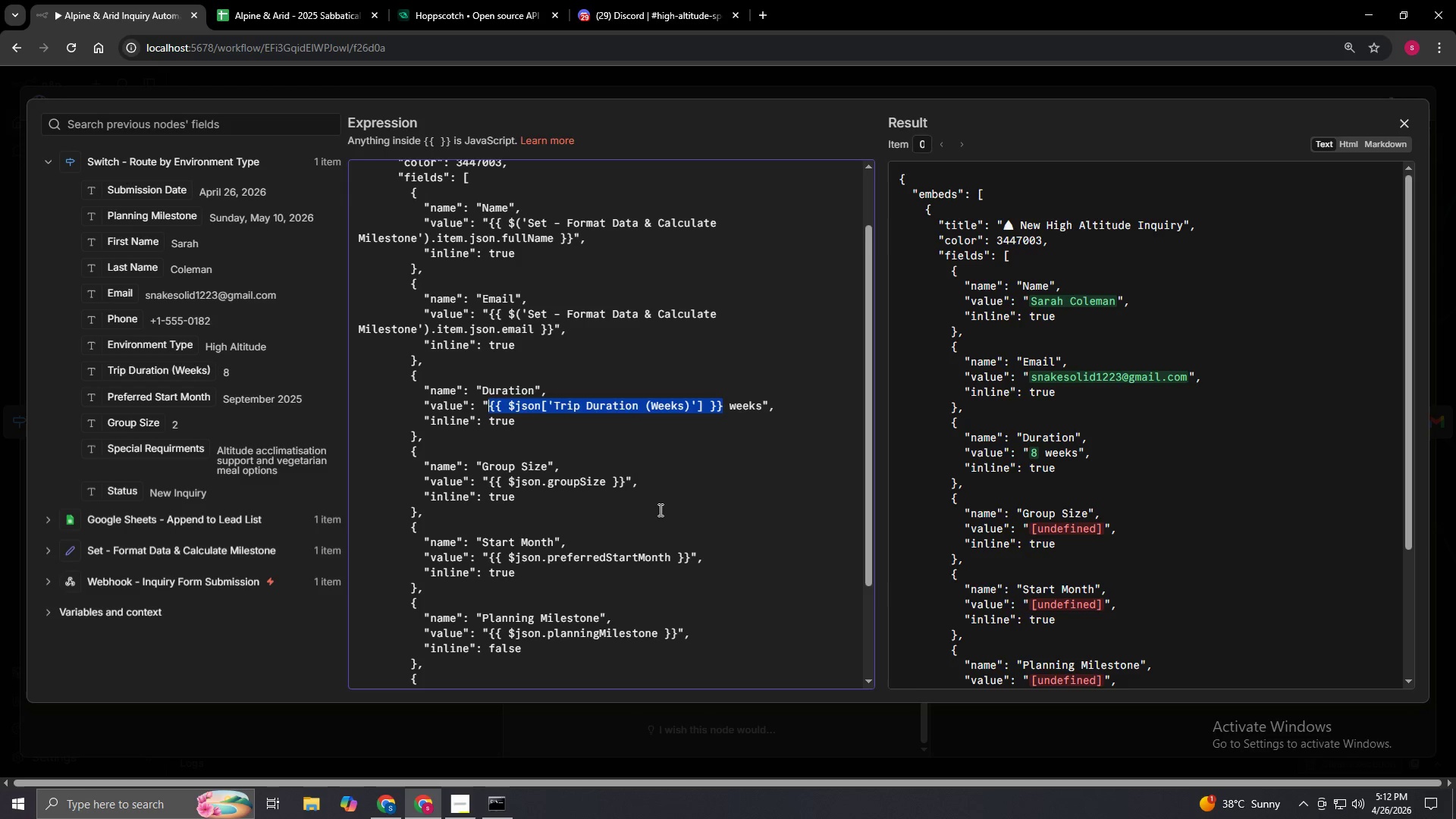 
left_click([659, 510])
 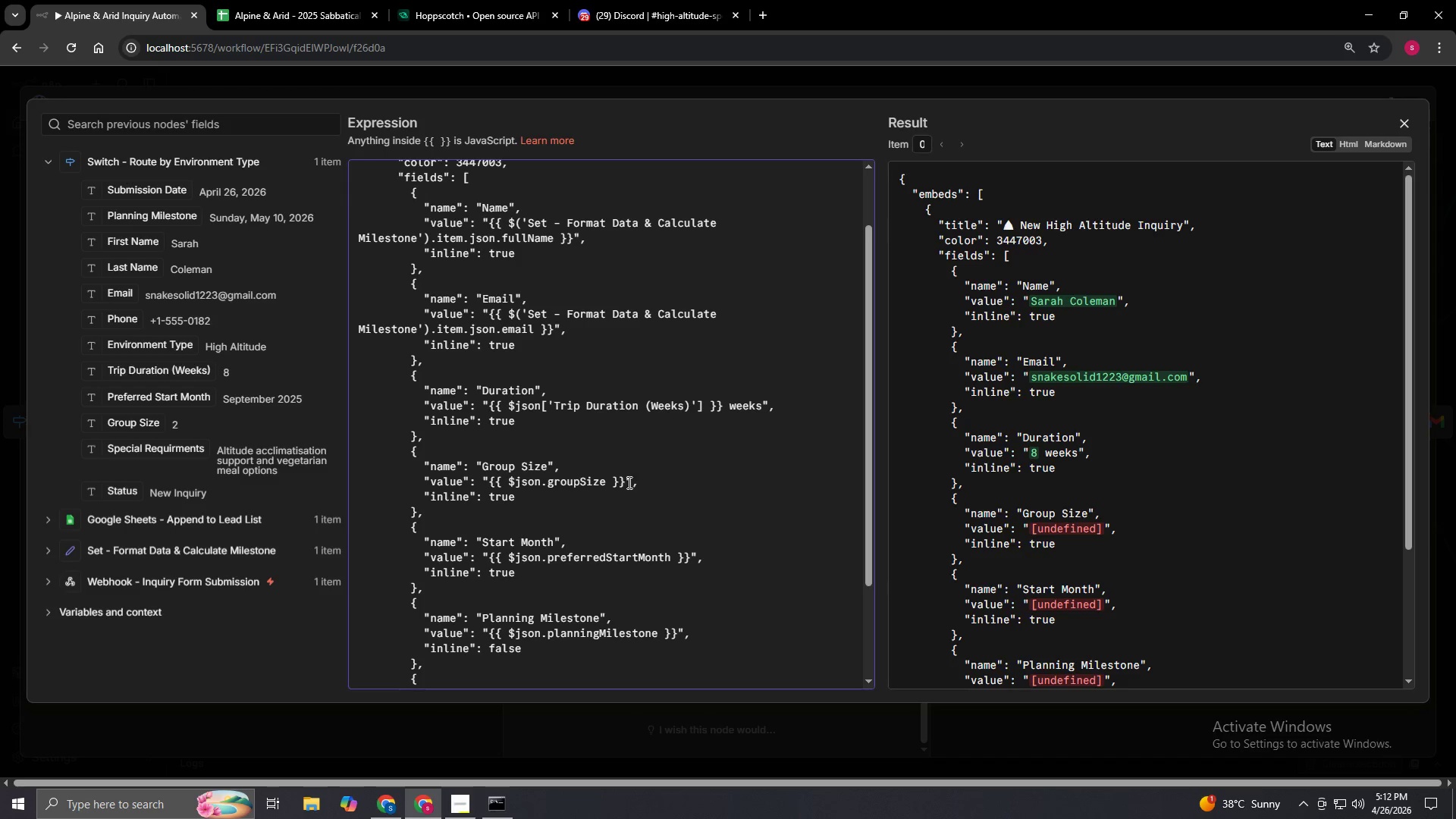 
left_click_drag(start_coordinate=[624, 482], to_coordinate=[487, 479])
 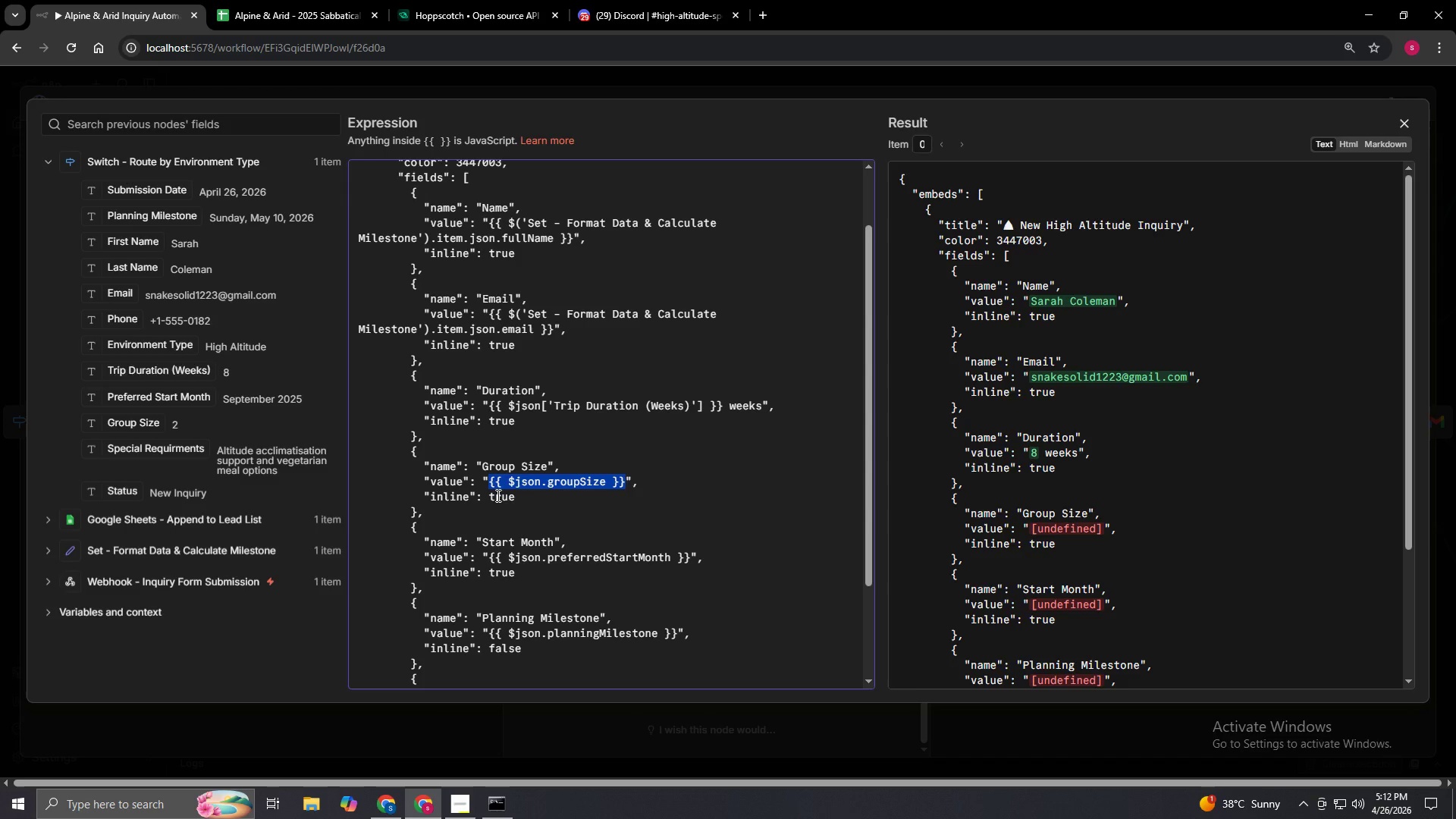 
key(Backspace)
 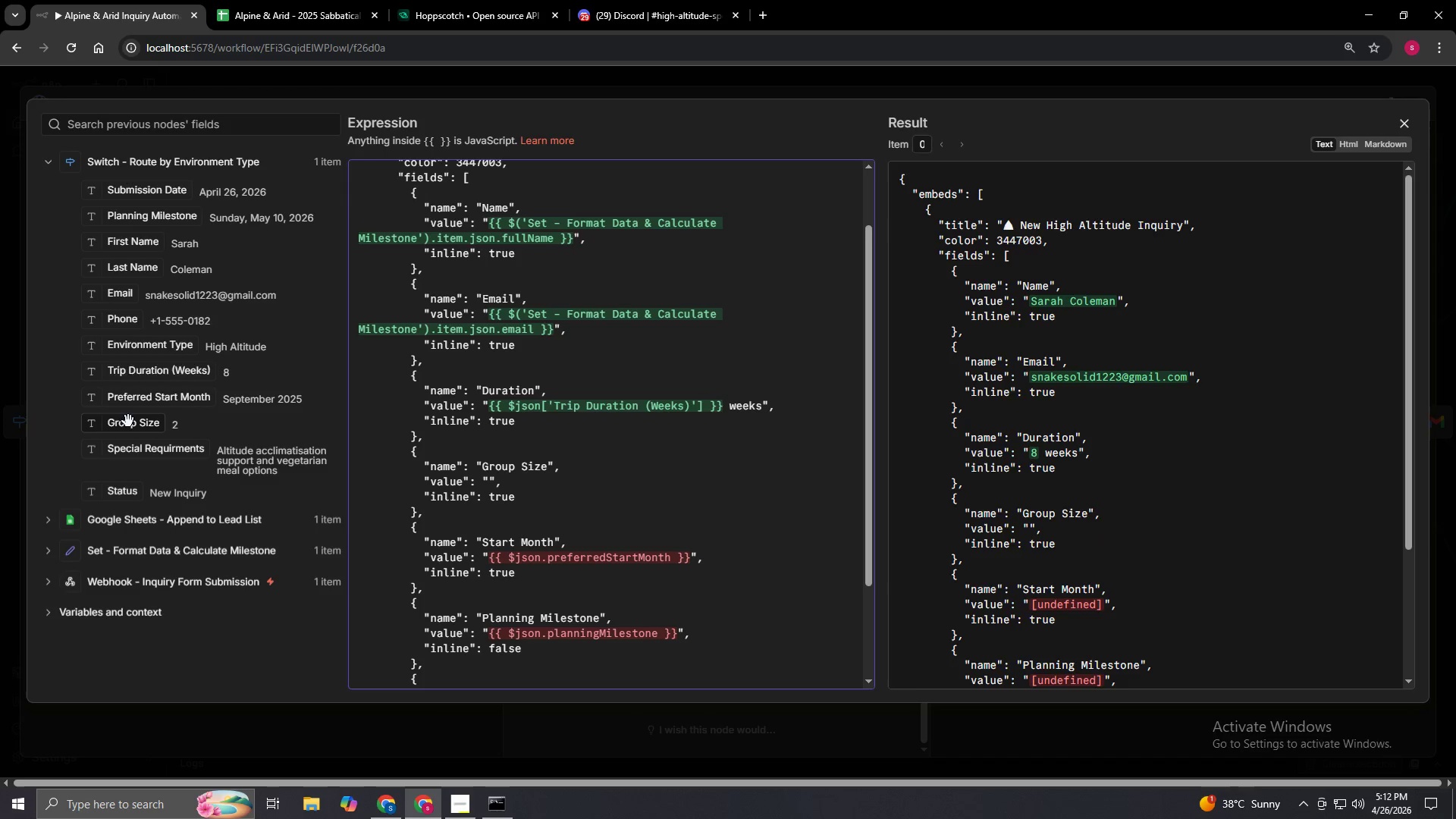 
left_click_drag(start_coordinate=[129, 430], to_coordinate=[489, 485])
 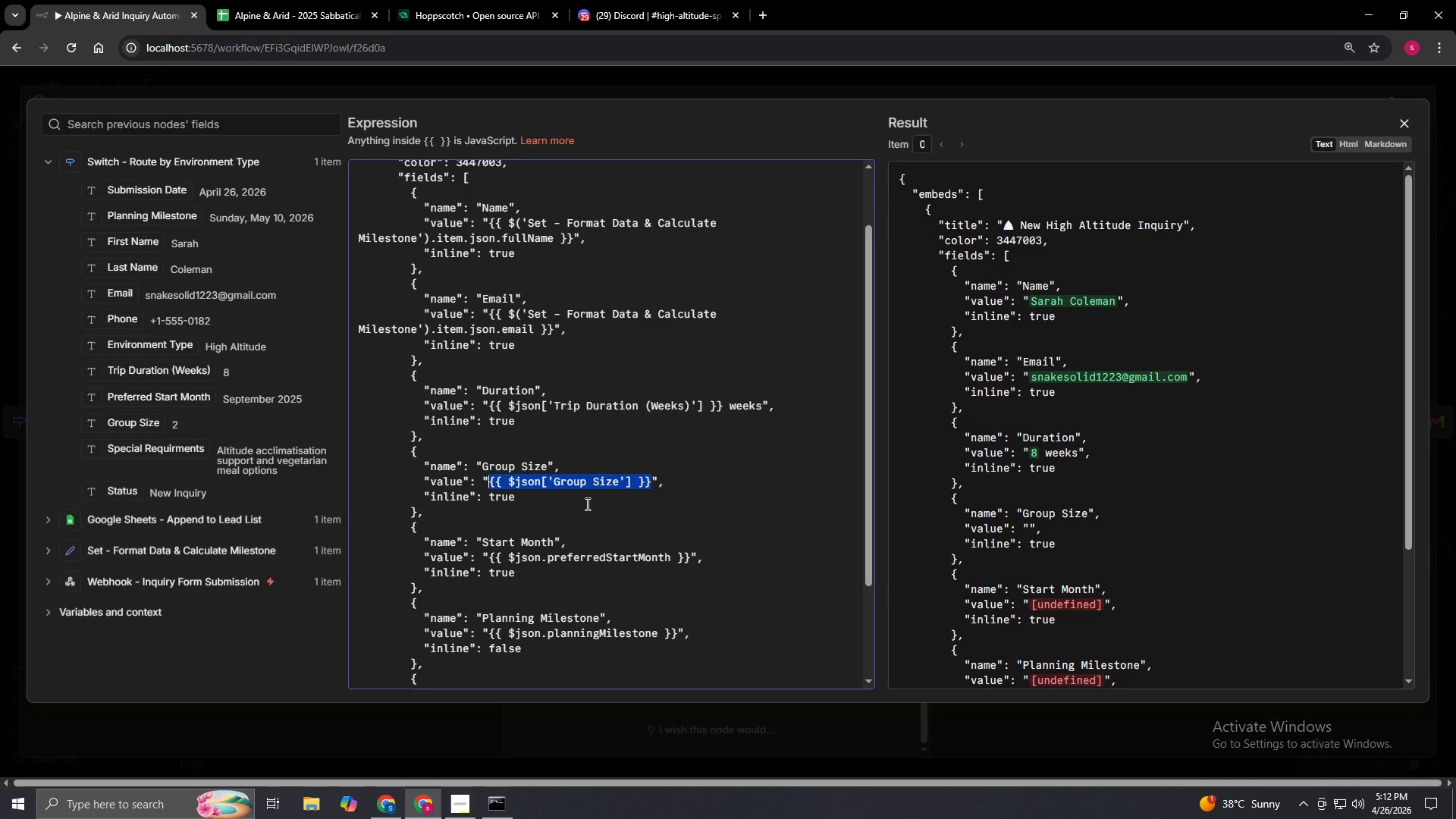 
scroll: coordinate [588, 504], scroll_direction: down, amount: 1.0
 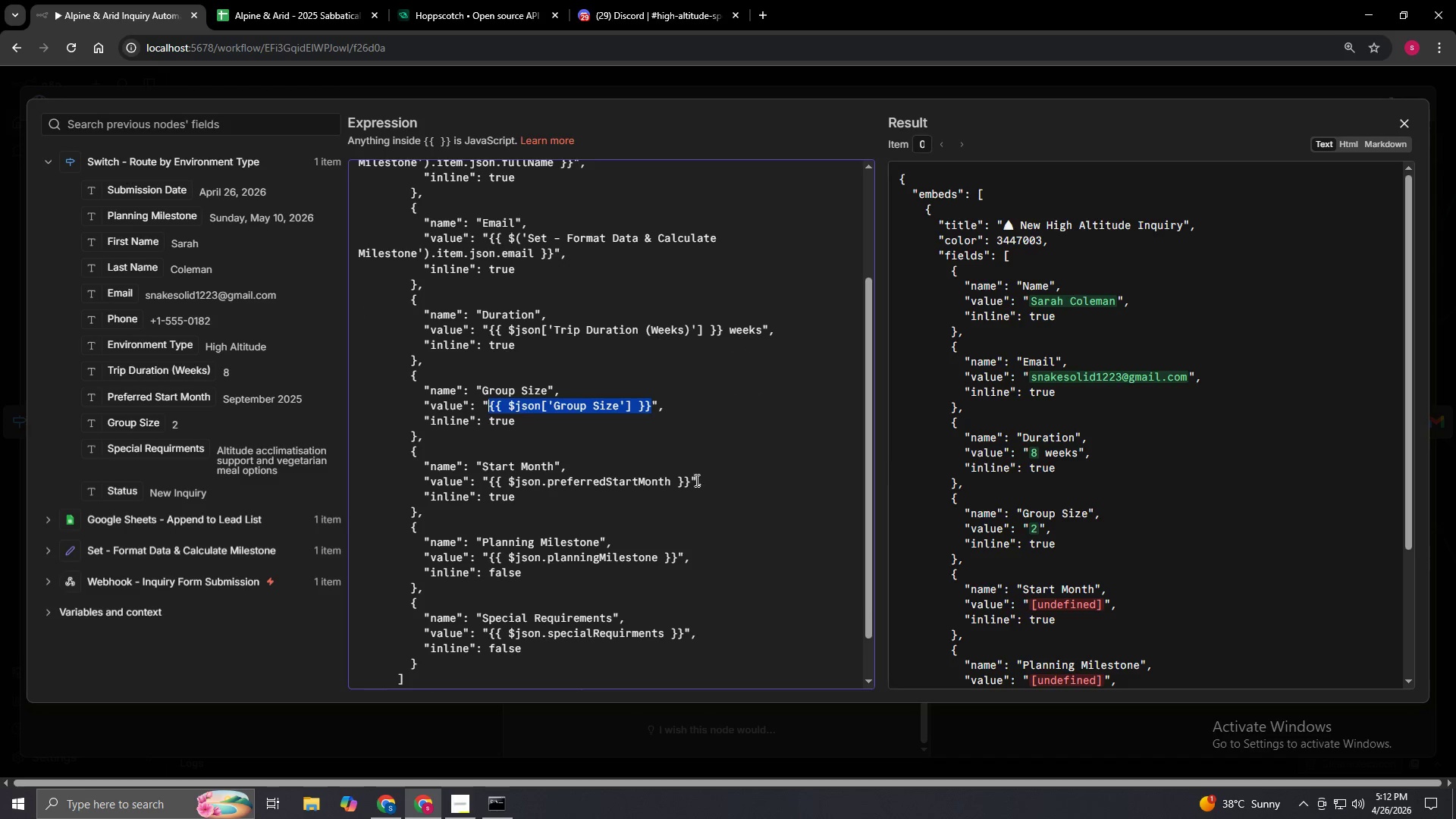 
left_click_drag(start_coordinate=[692, 482], to_coordinate=[487, 479])
 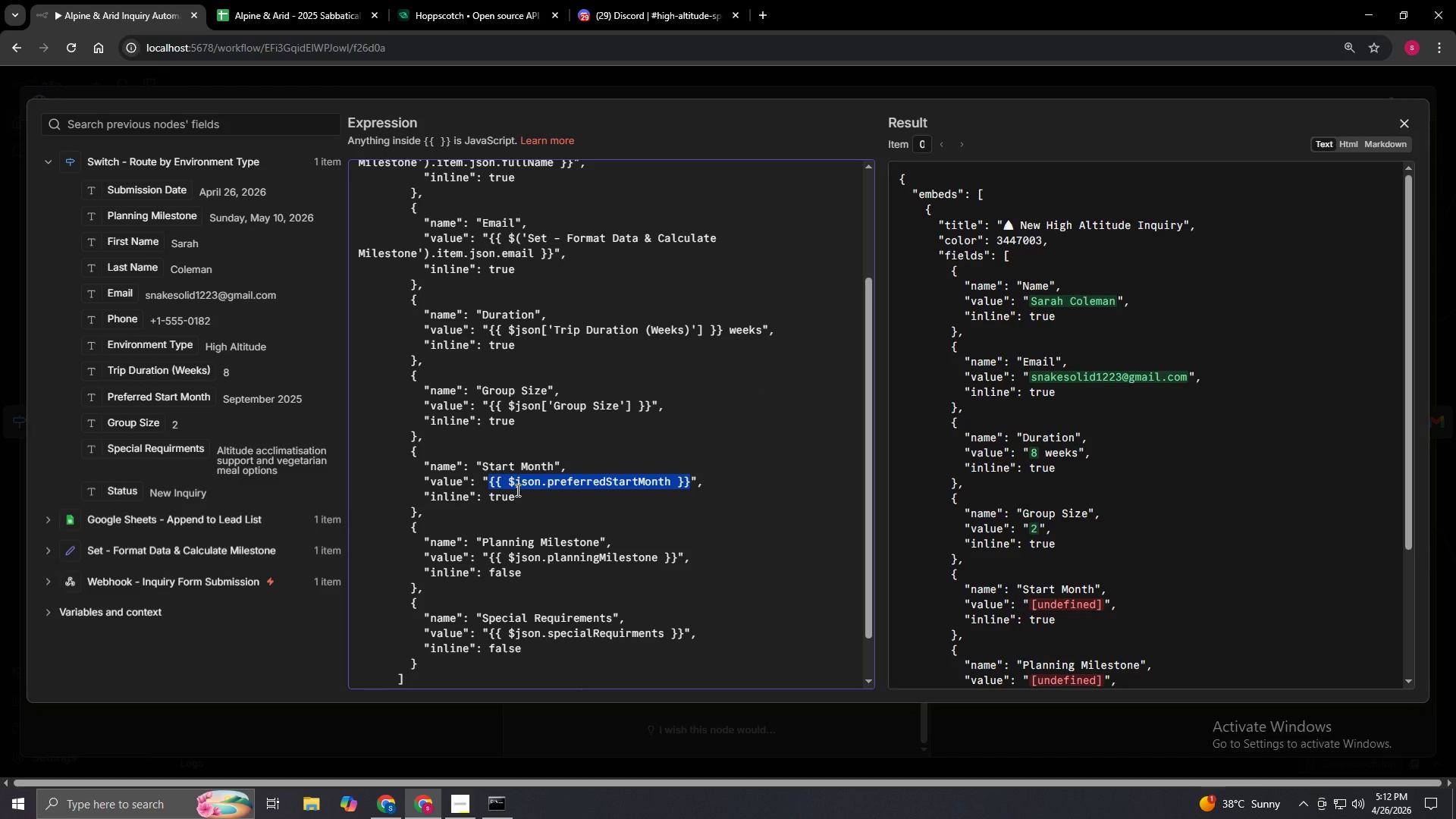 
key(Backspace)
 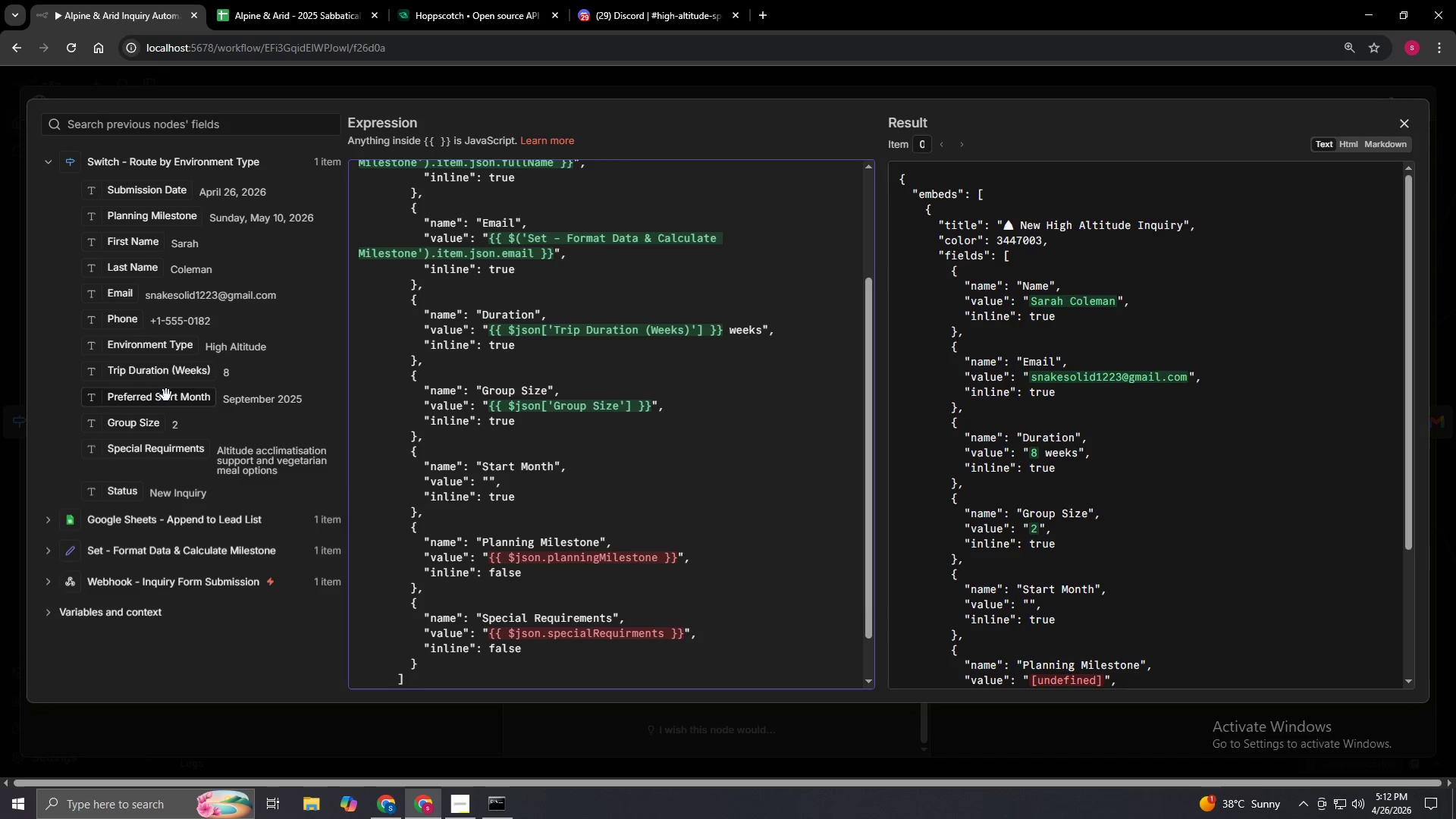 
left_click_drag(start_coordinate=[165, 398], to_coordinate=[487, 485])
 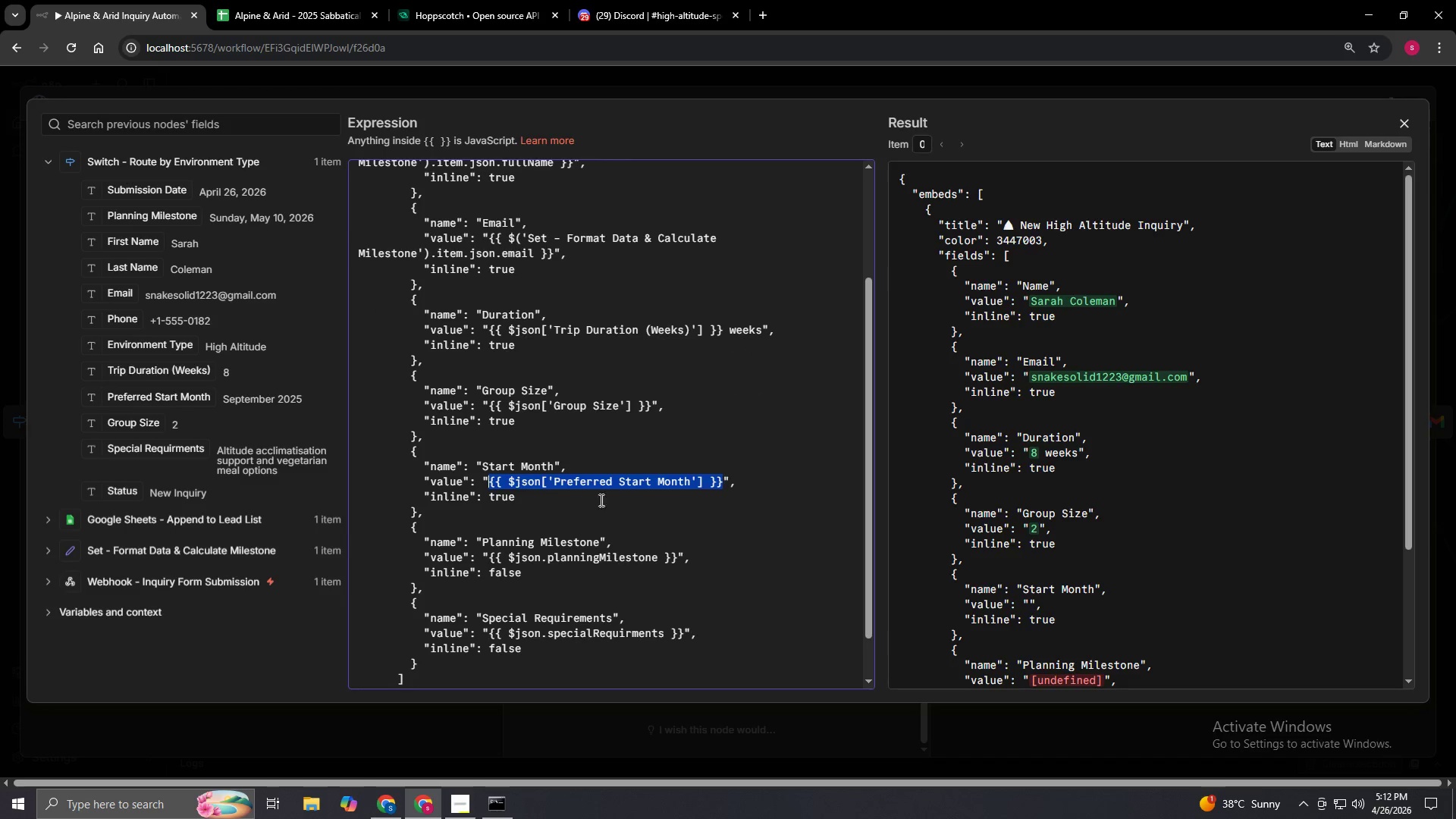 
scroll: coordinate [628, 509], scroll_direction: down, amount: 2.0
 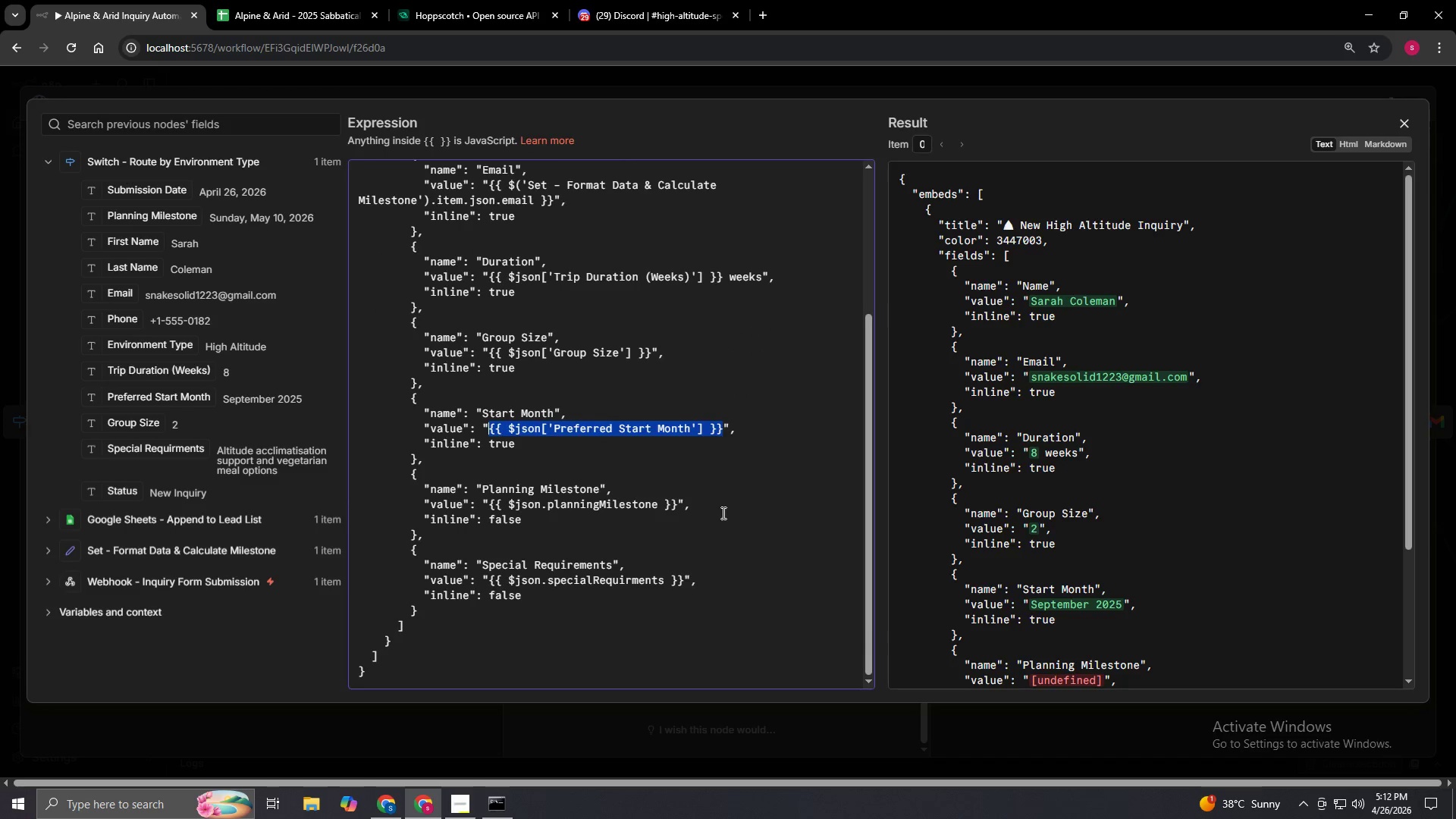 
left_click([720, 515])
 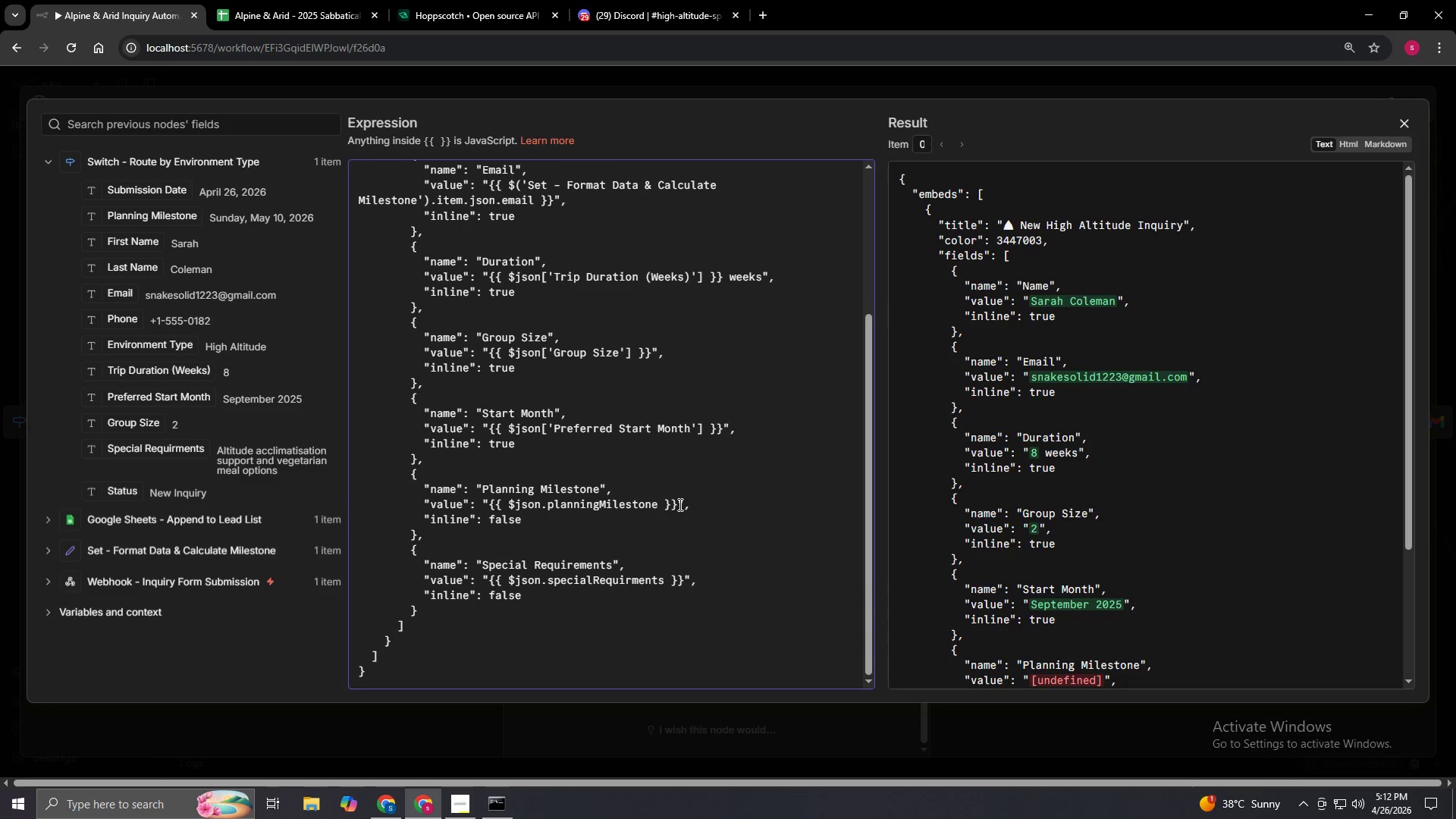 
left_click_drag(start_coordinate=[677, 504], to_coordinate=[490, 501])
 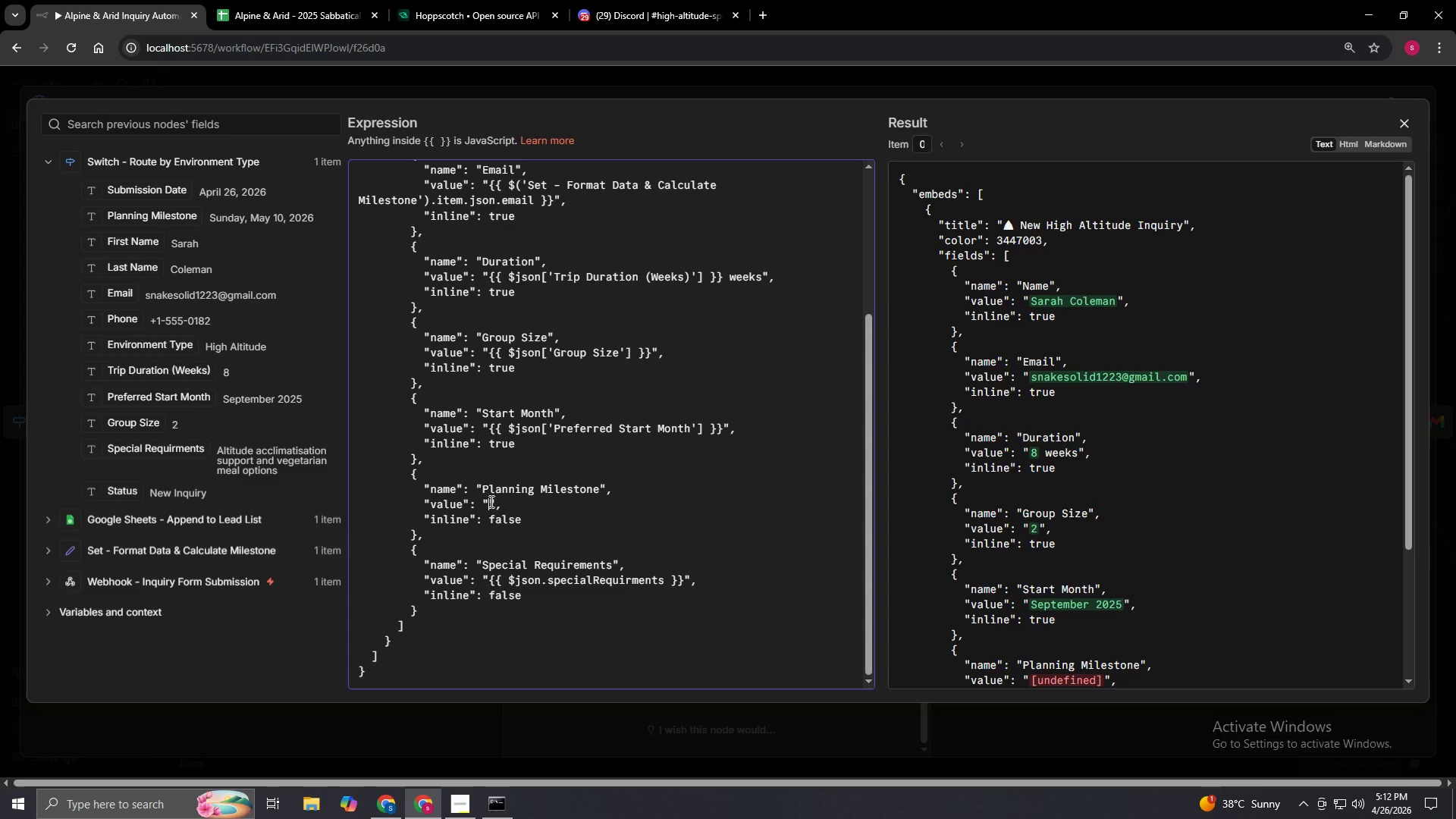 
key(Backspace)
 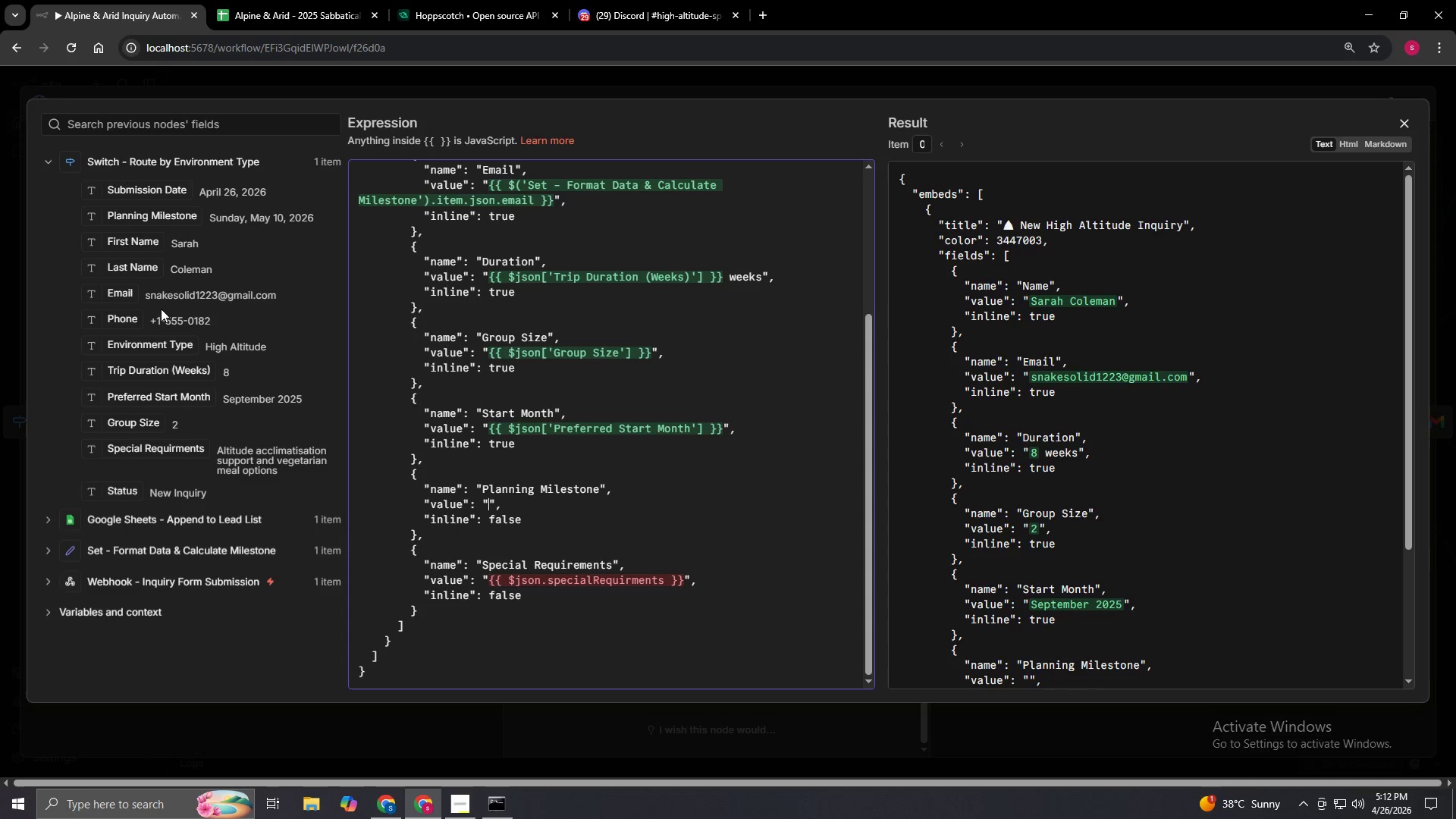 
left_click_drag(start_coordinate=[161, 215], to_coordinate=[488, 506])
 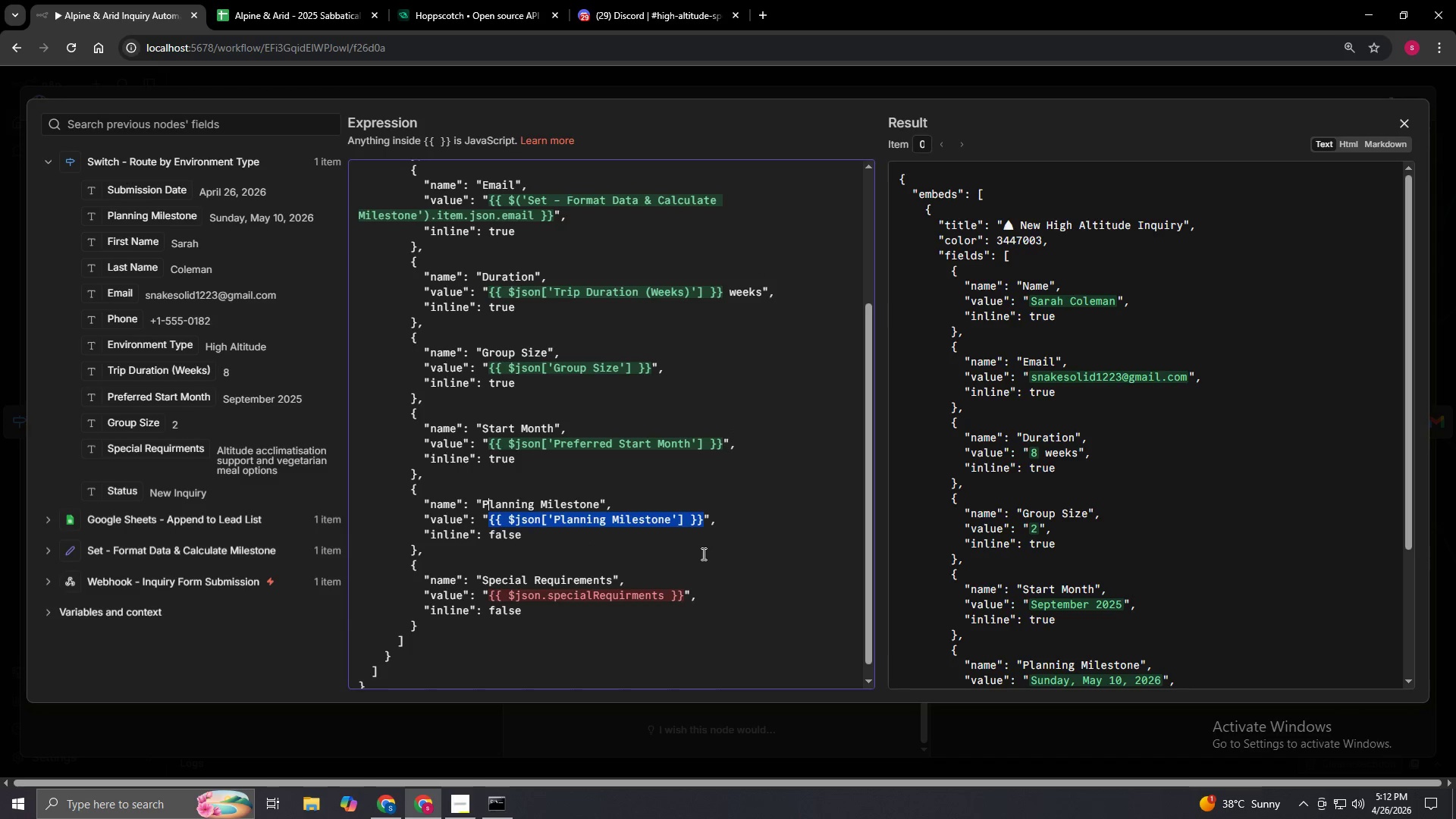 
left_click([702, 554])
 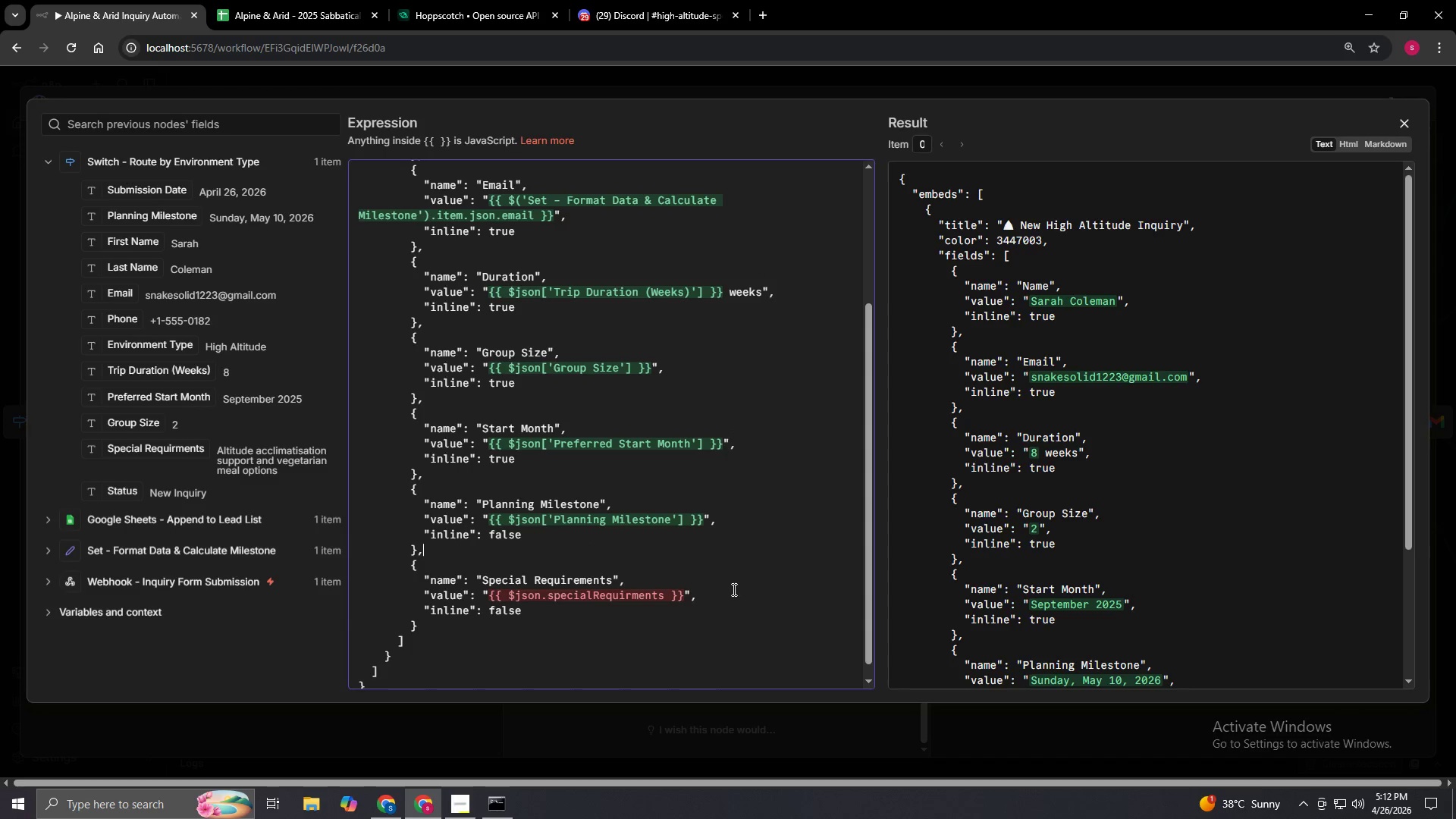 
scroll: coordinate [733, 589], scroll_direction: down, amount: 1.0
 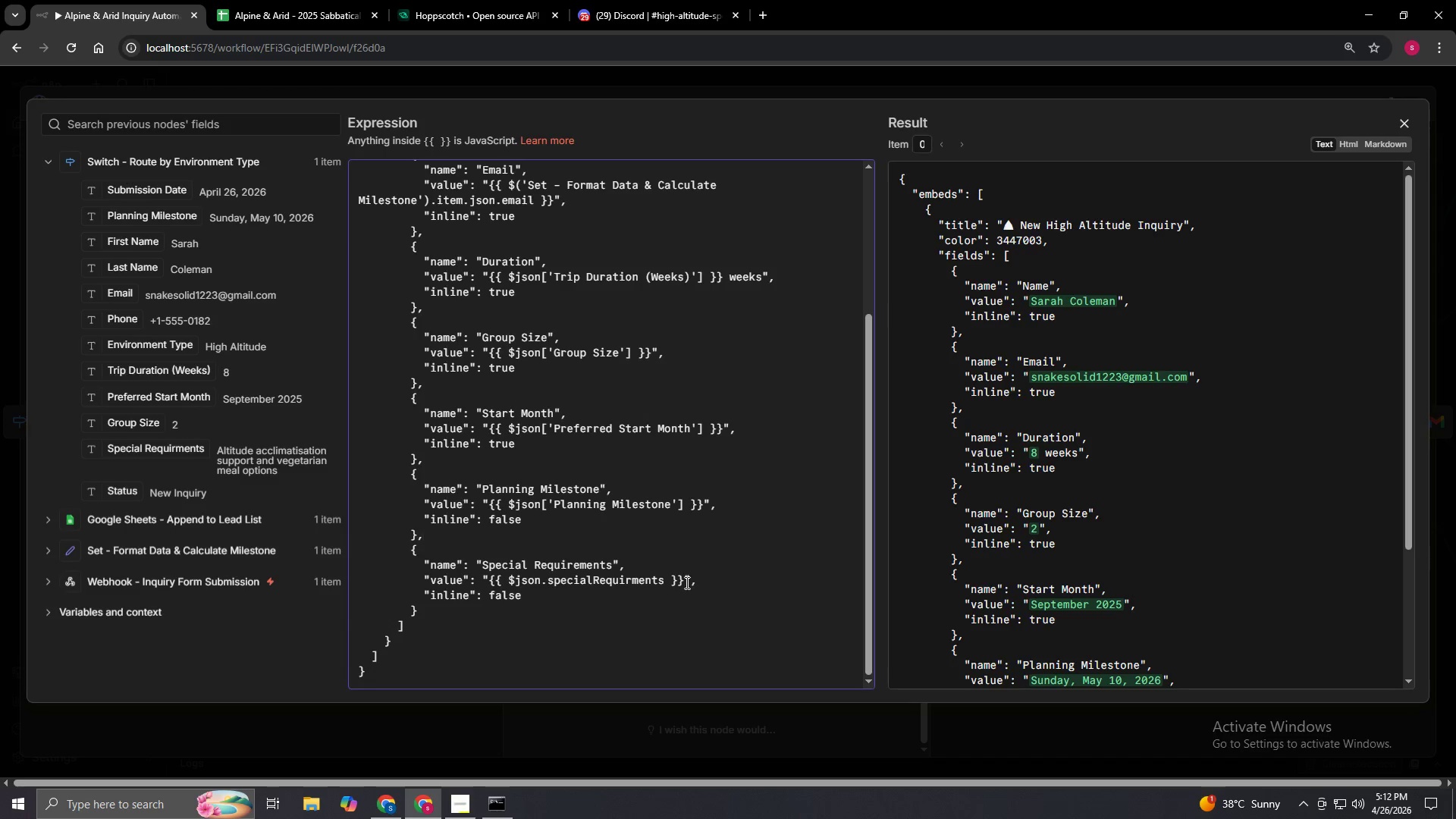 
left_click_drag(start_coordinate=[683, 579], to_coordinate=[490, 584])
 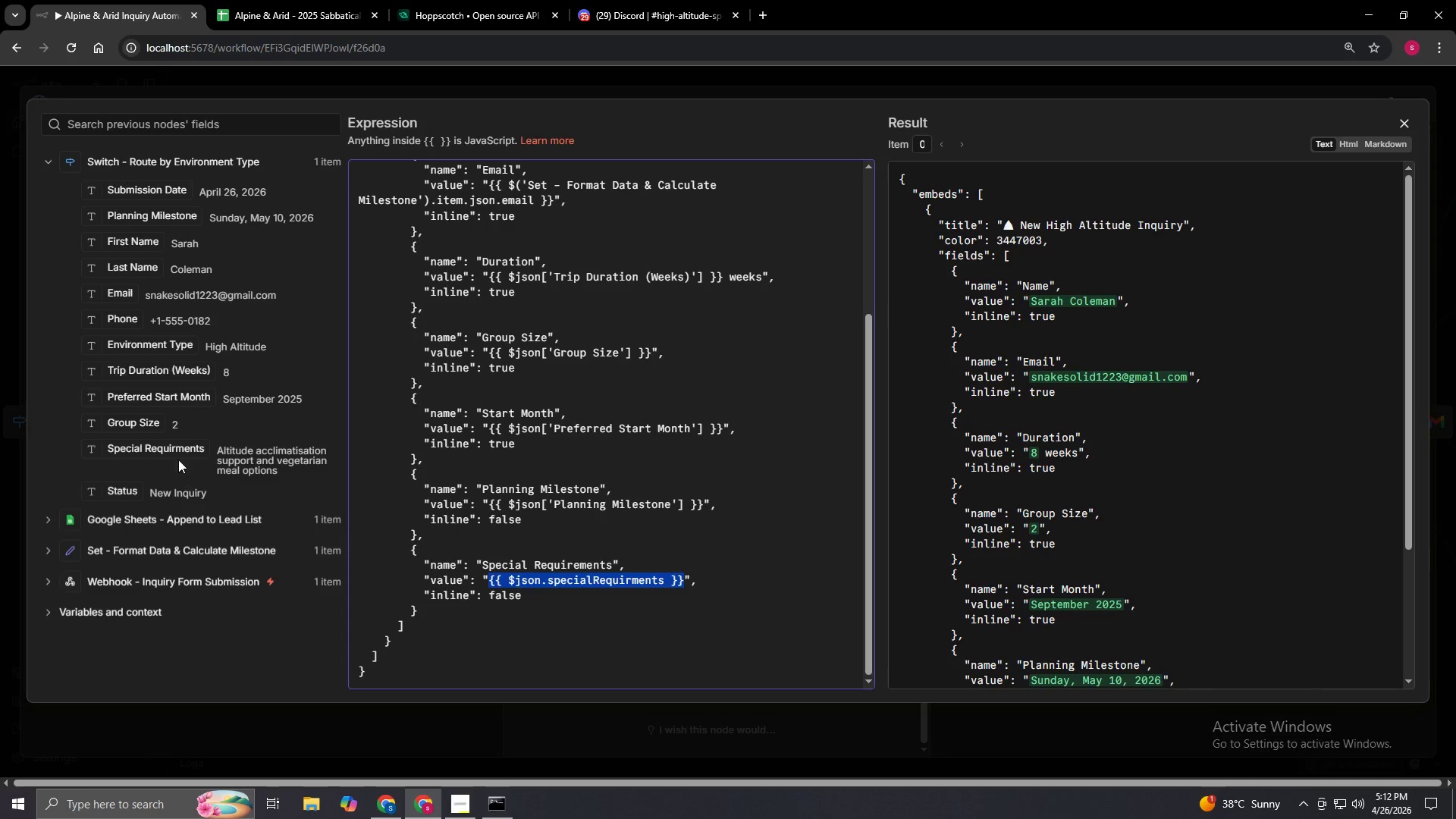 
key(Backspace)
 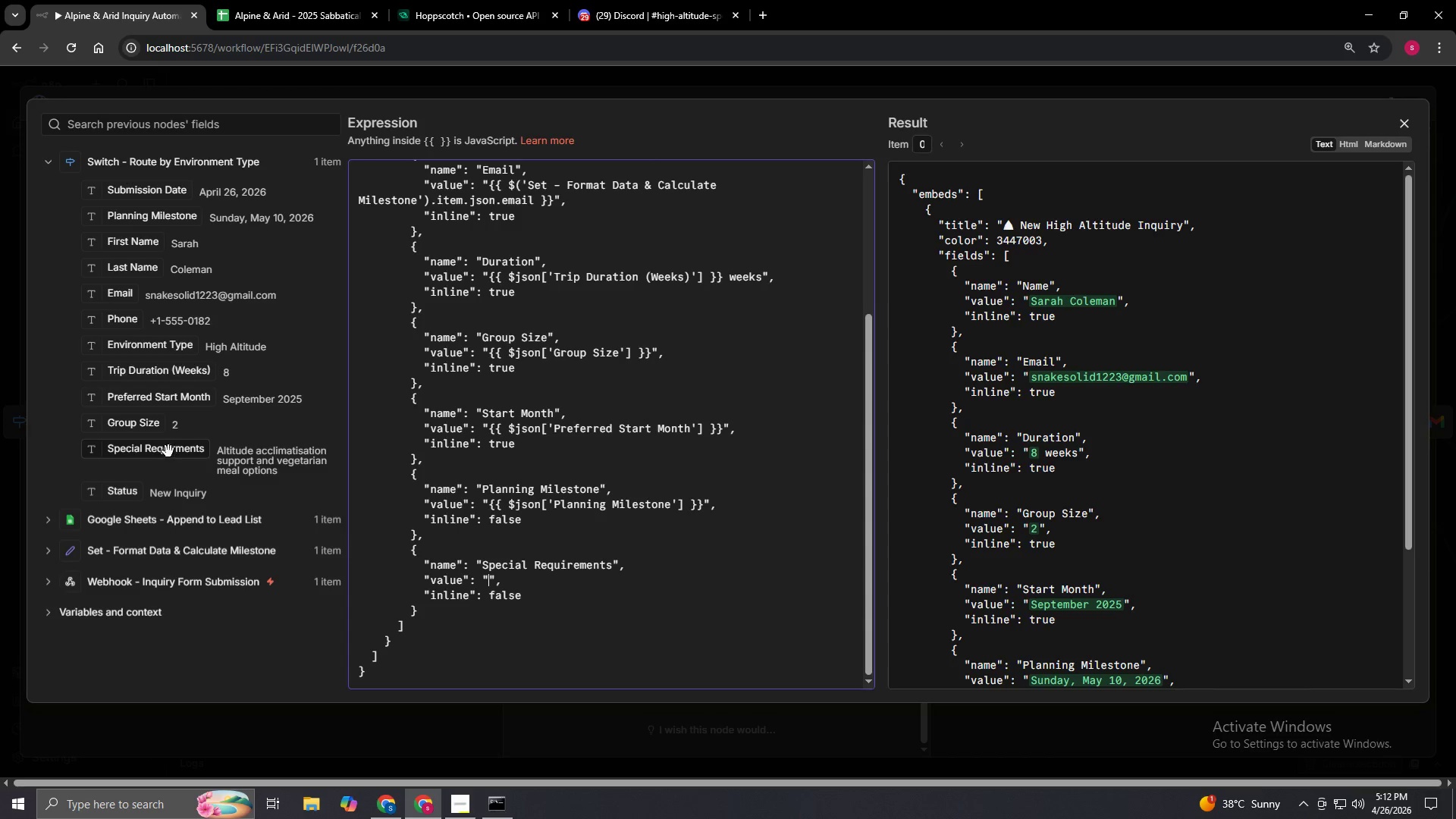 
left_click_drag(start_coordinate=[168, 451], to_coordinate=[488, 588])
 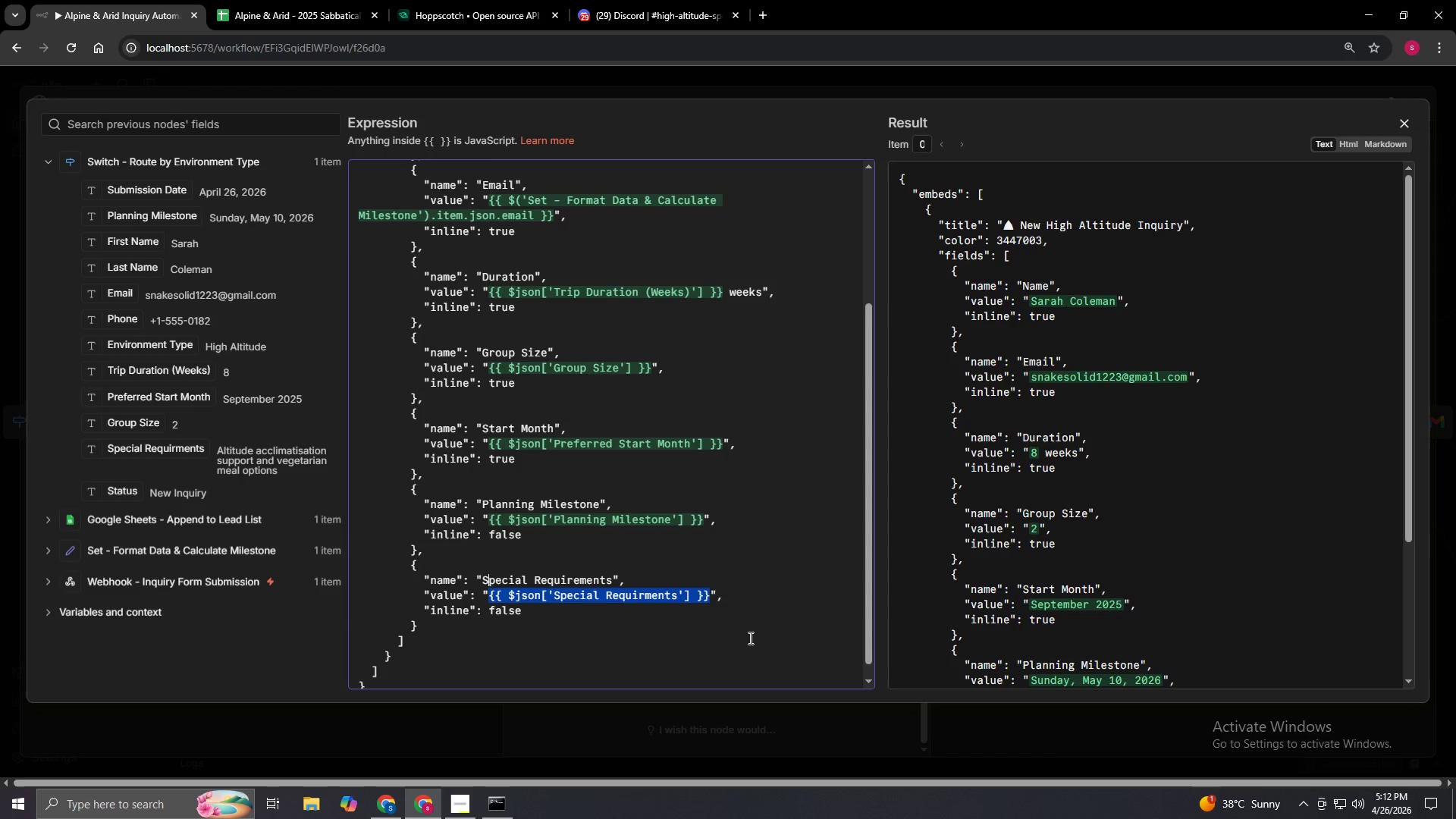 
left_click([750, 639])
 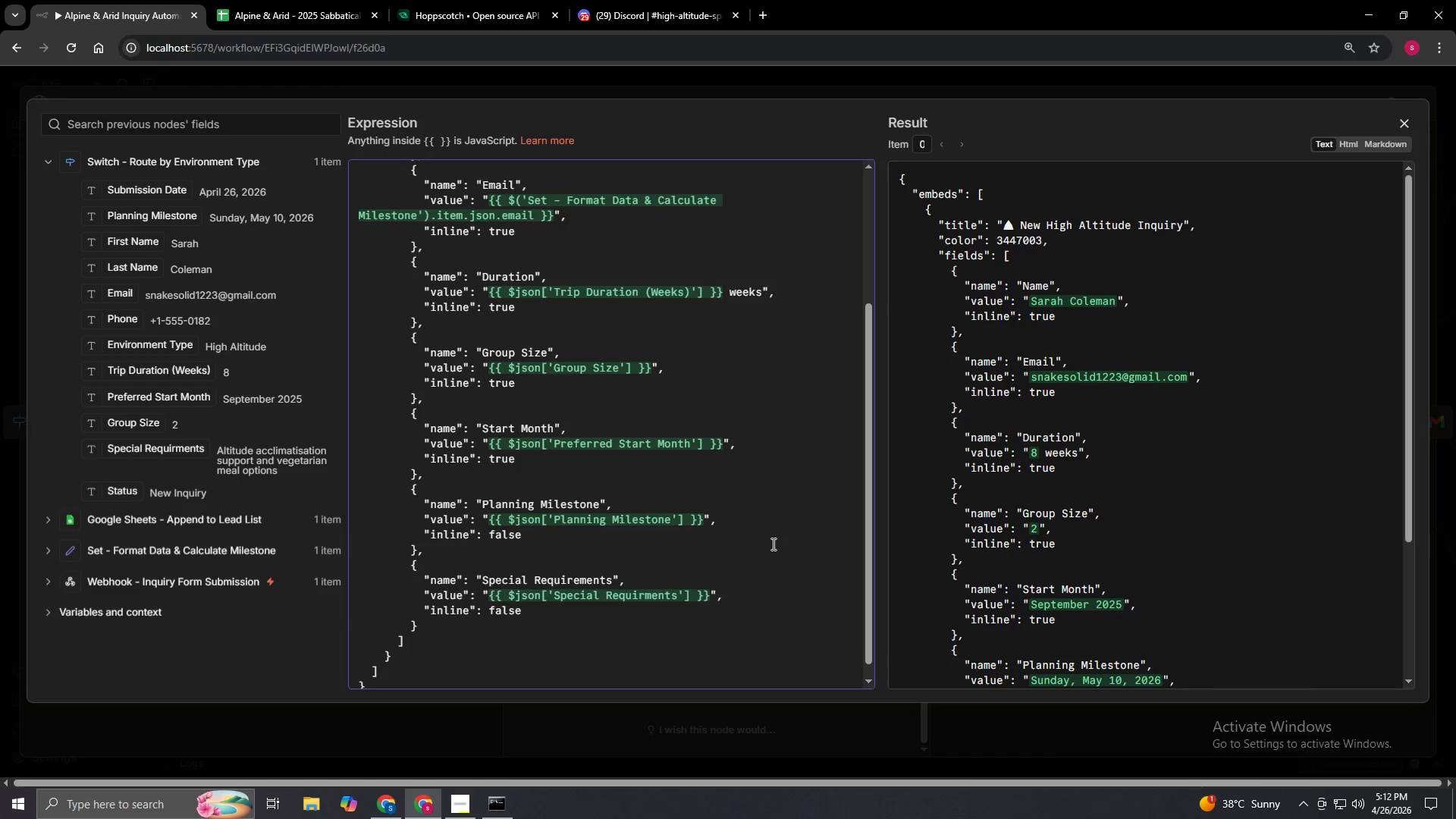 
scroll: coordinate [777, 544], scroll_direction: up, amount: 2.0
 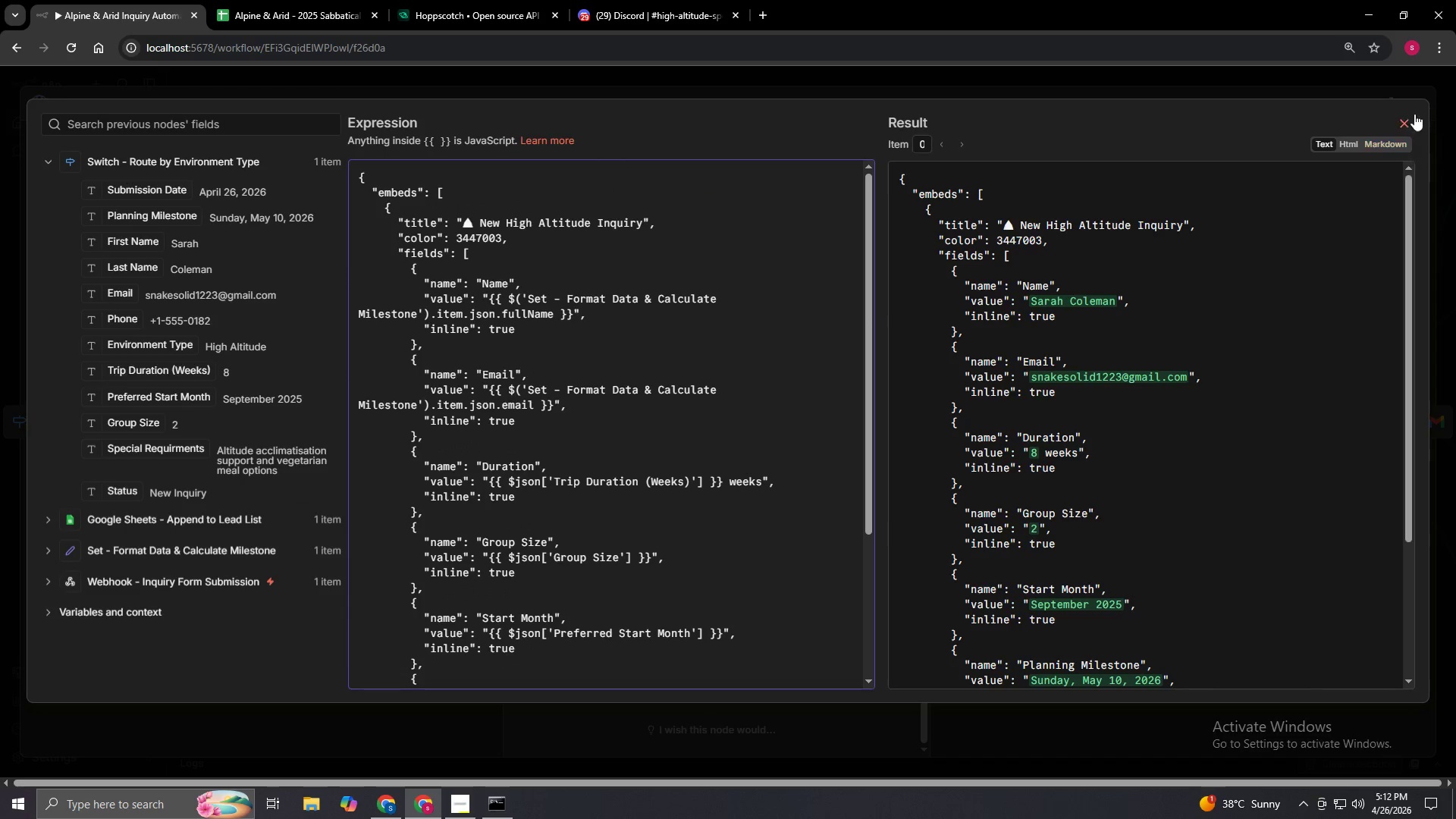 
left_click([1394, 123])
 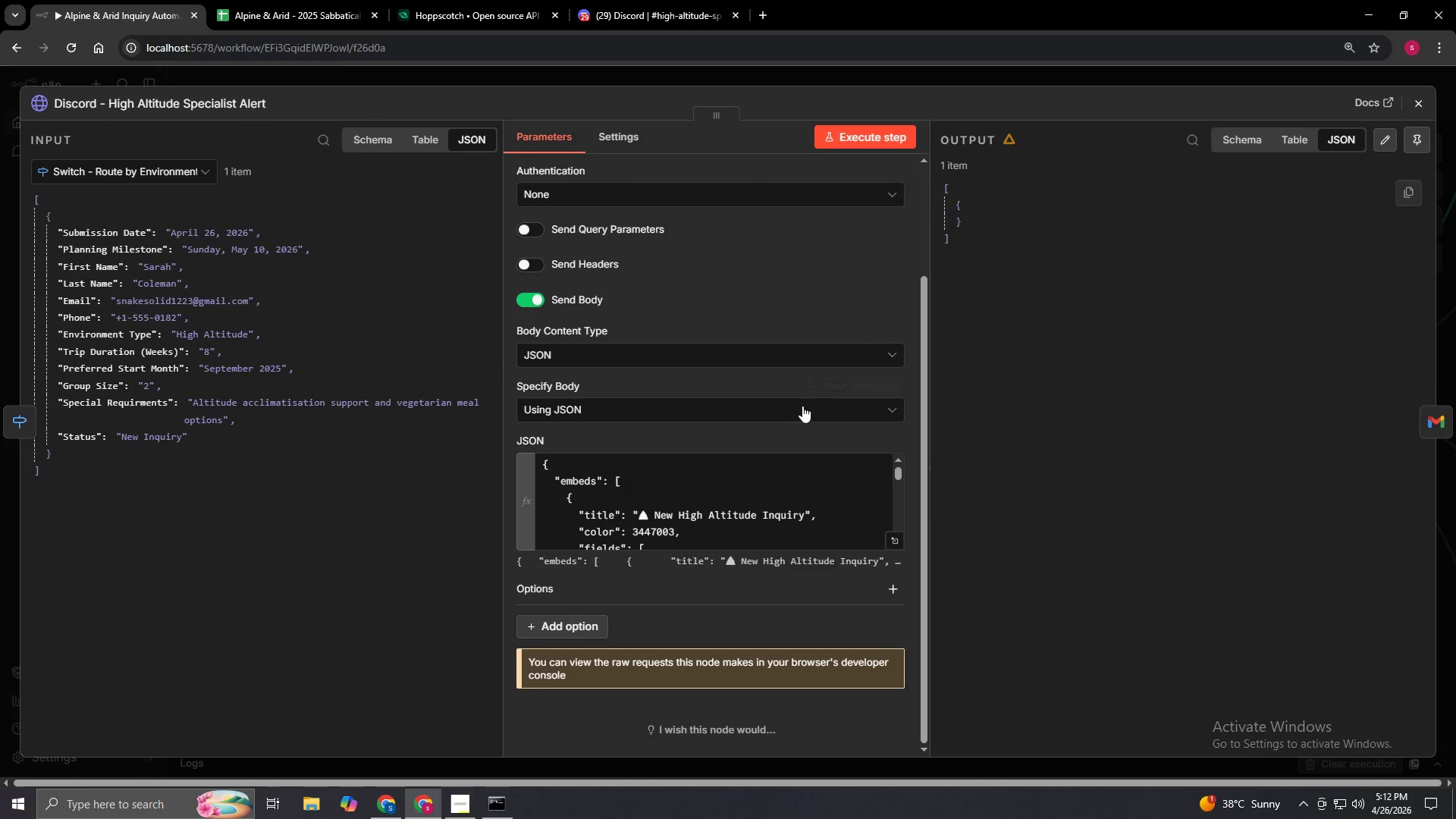 
scroll: coordinate [869, 431], scroll_direction: down, amount: 4.0
 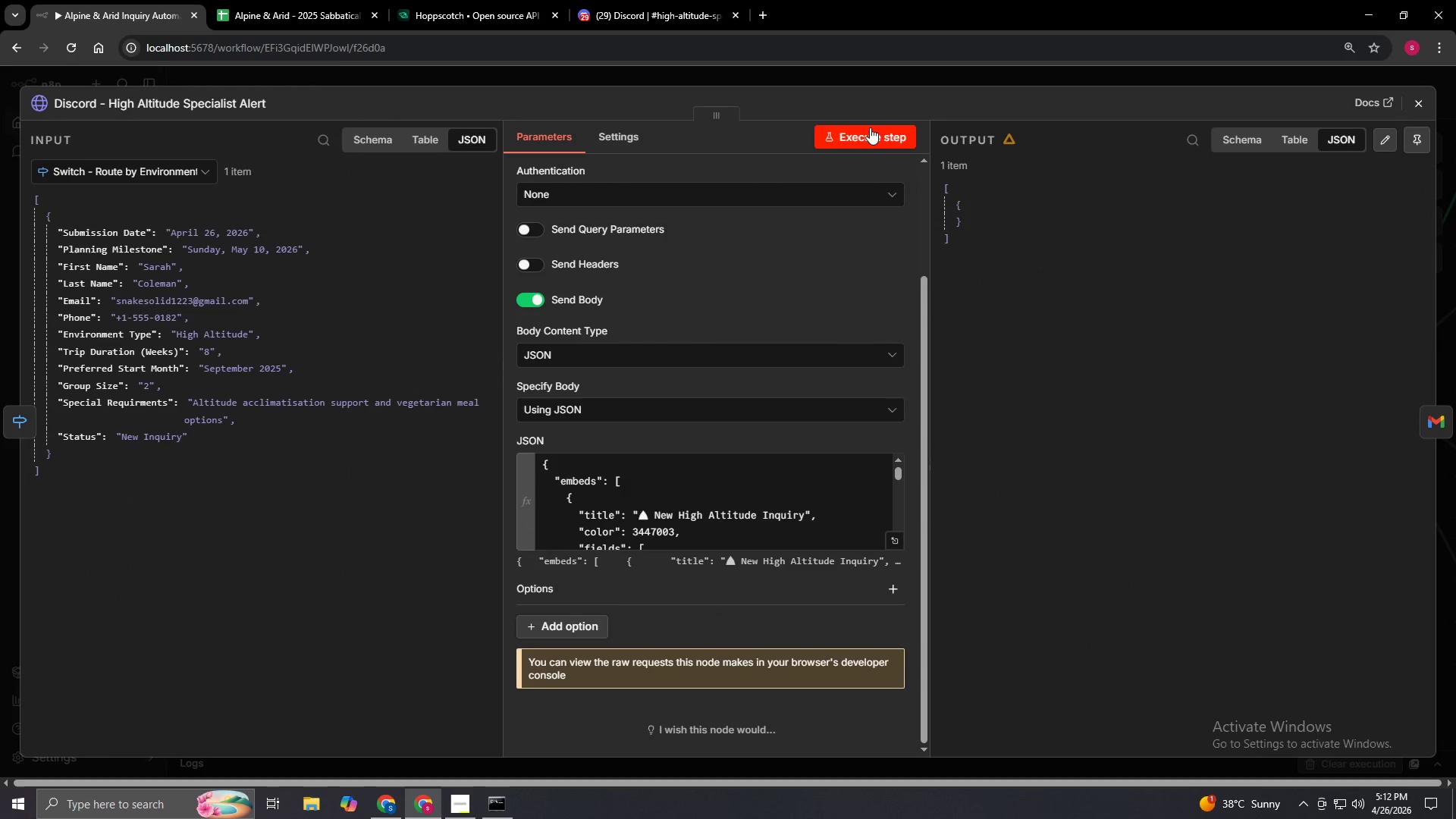 
left_click([868, 136])
 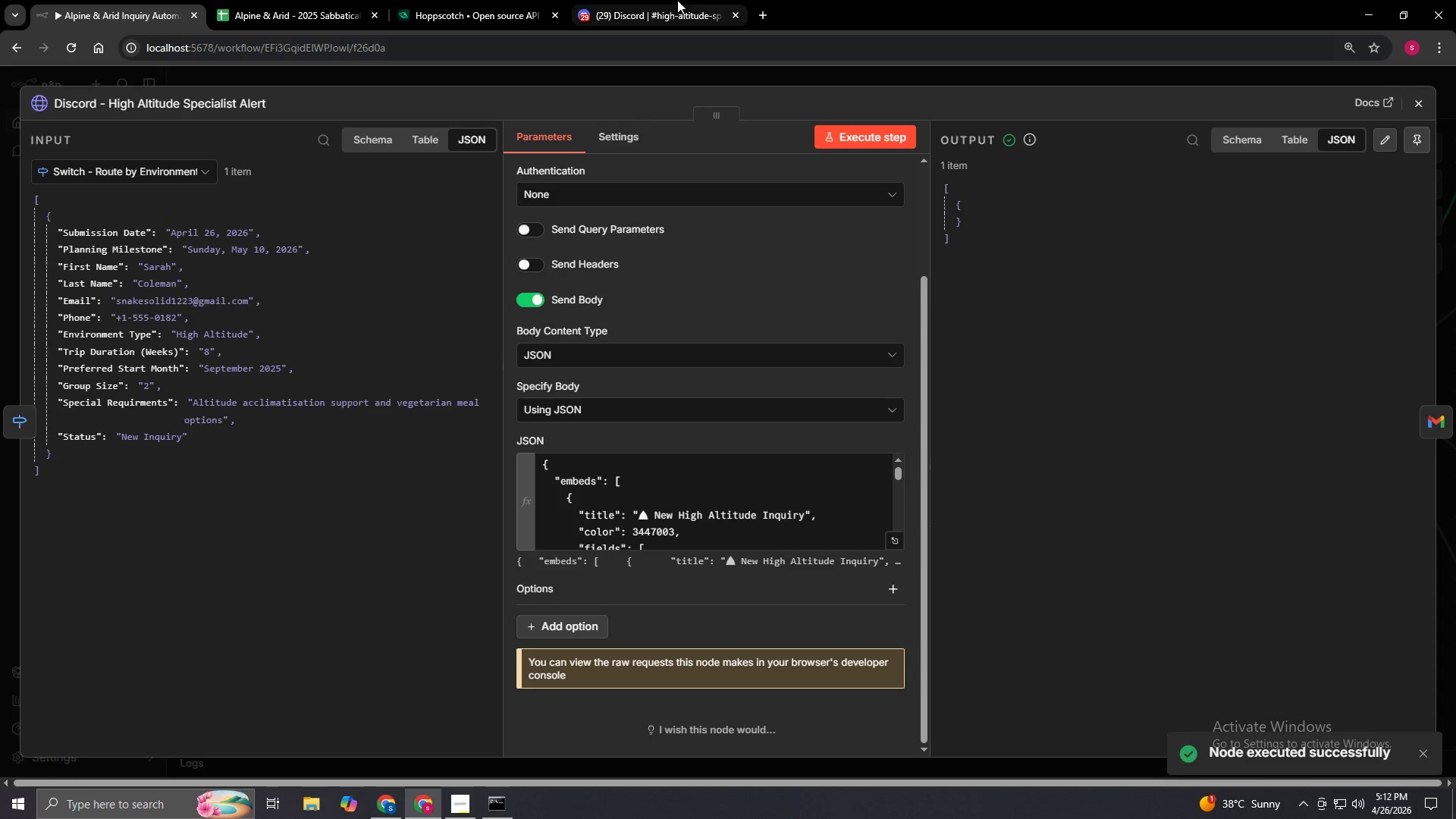 
left_click([673, 0])
 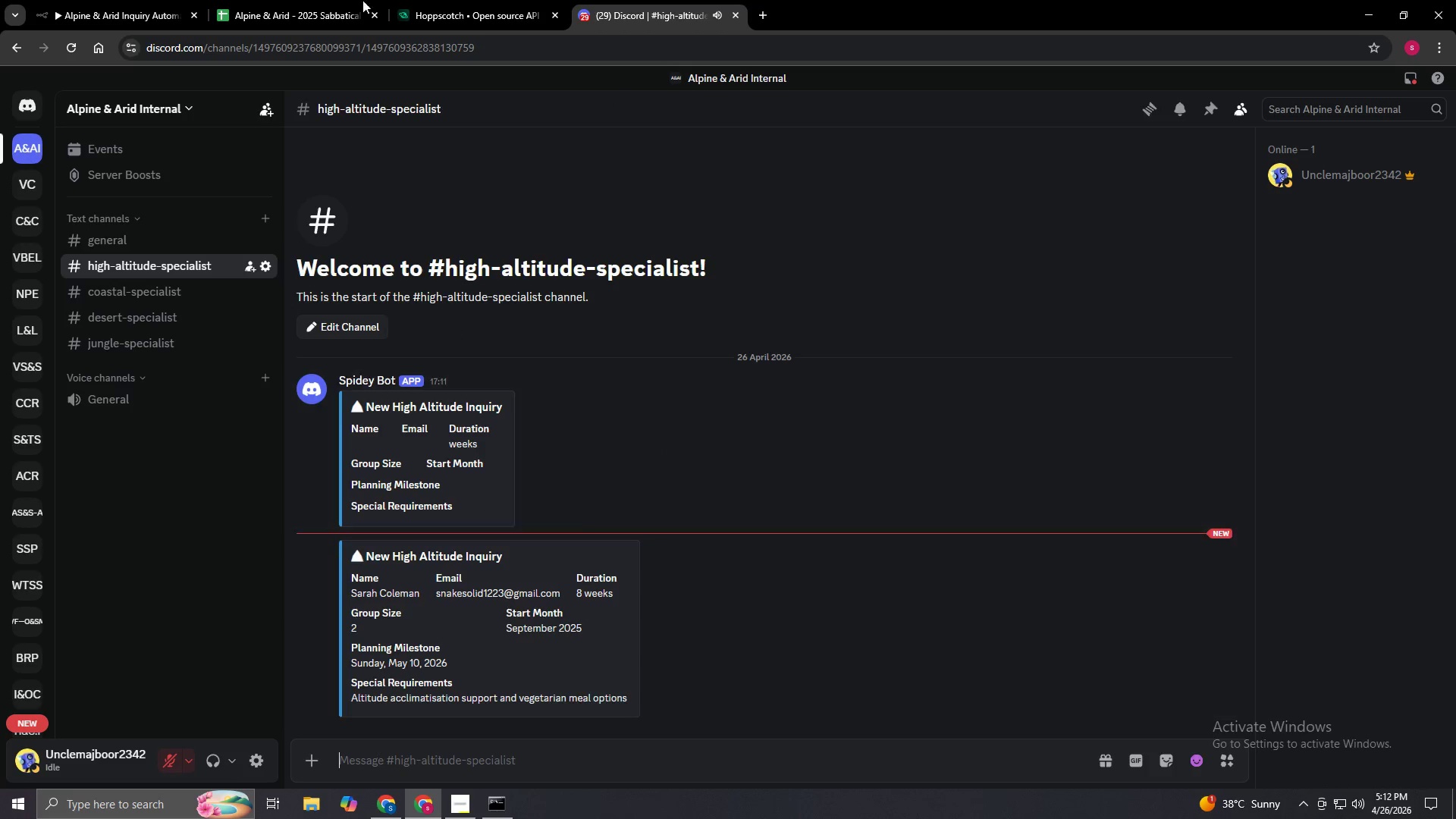 
left_click([99, 0])
 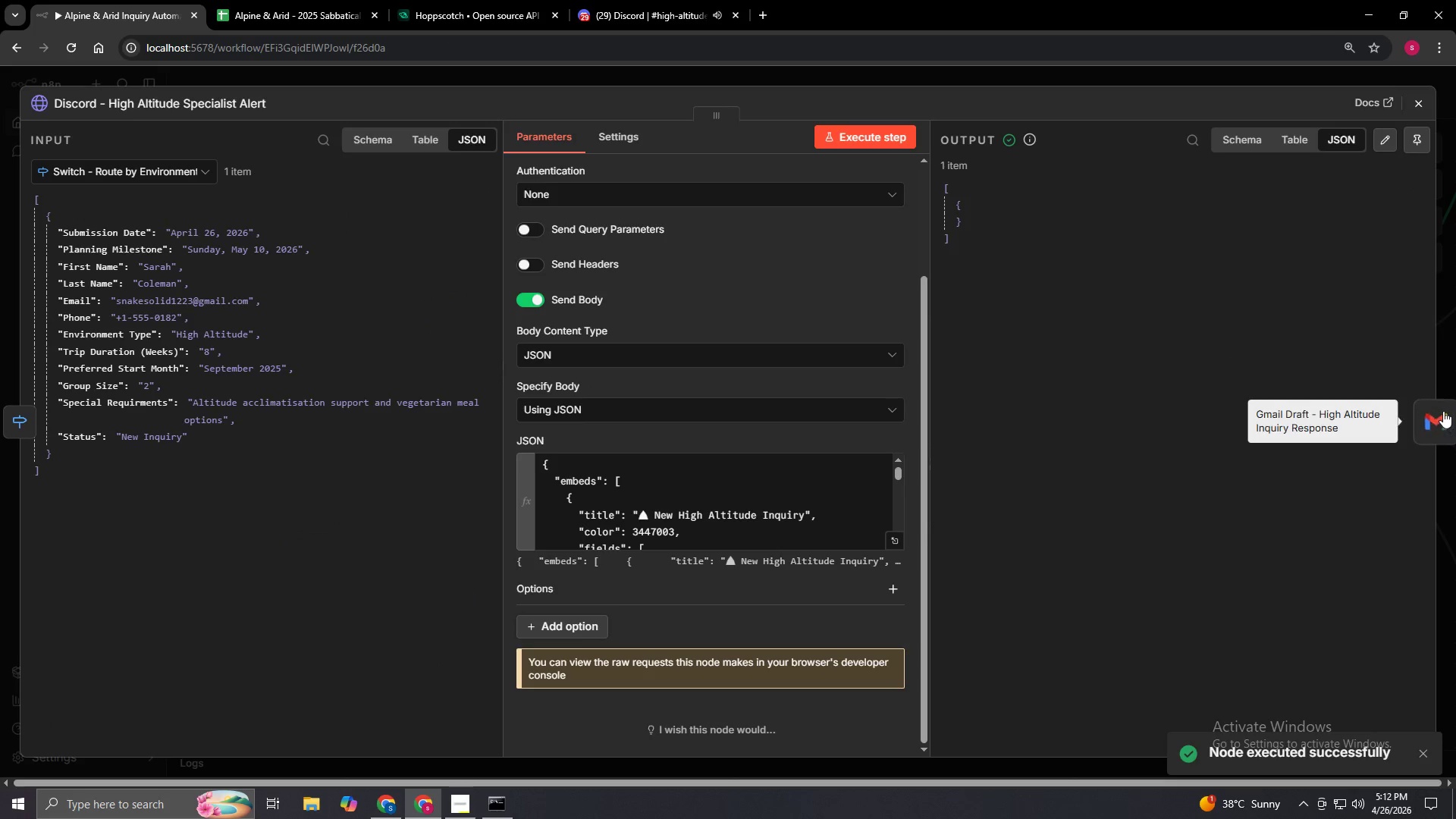 
left_click([1442, 416])
 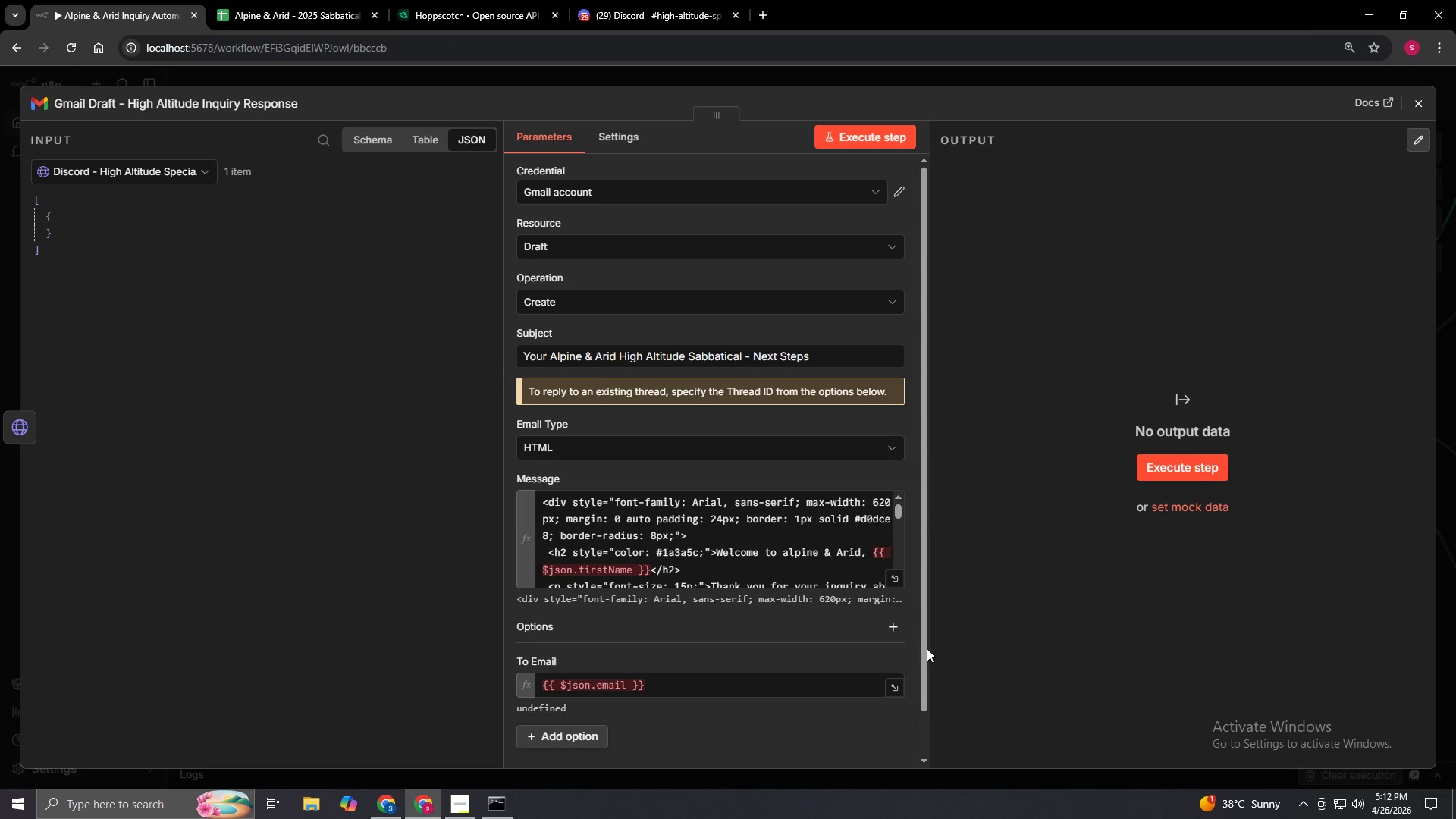 
scroll: coordinate [833, 581], scroll_direction: down, amount: 8.0
 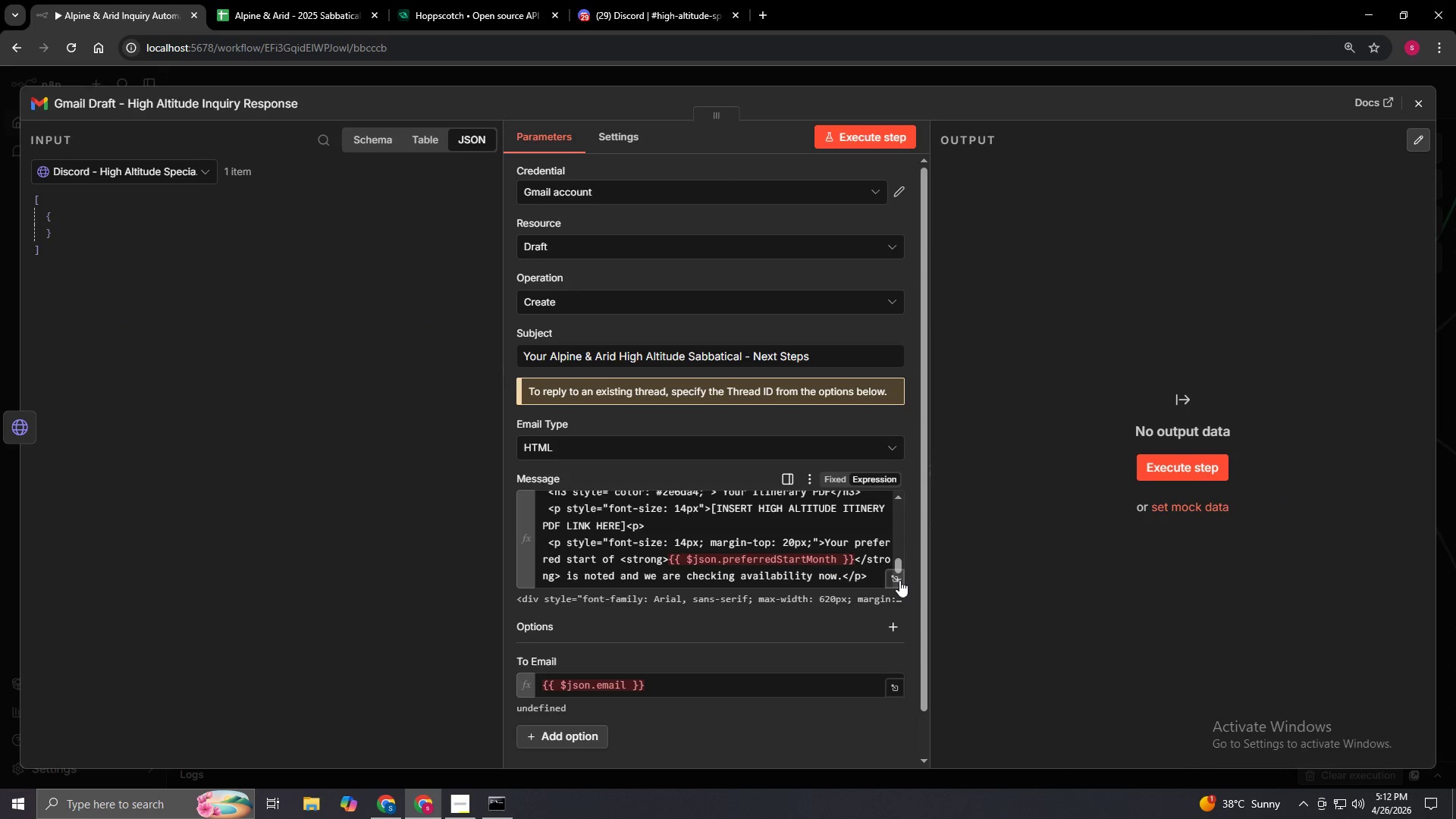 
left_click([899, 580])
 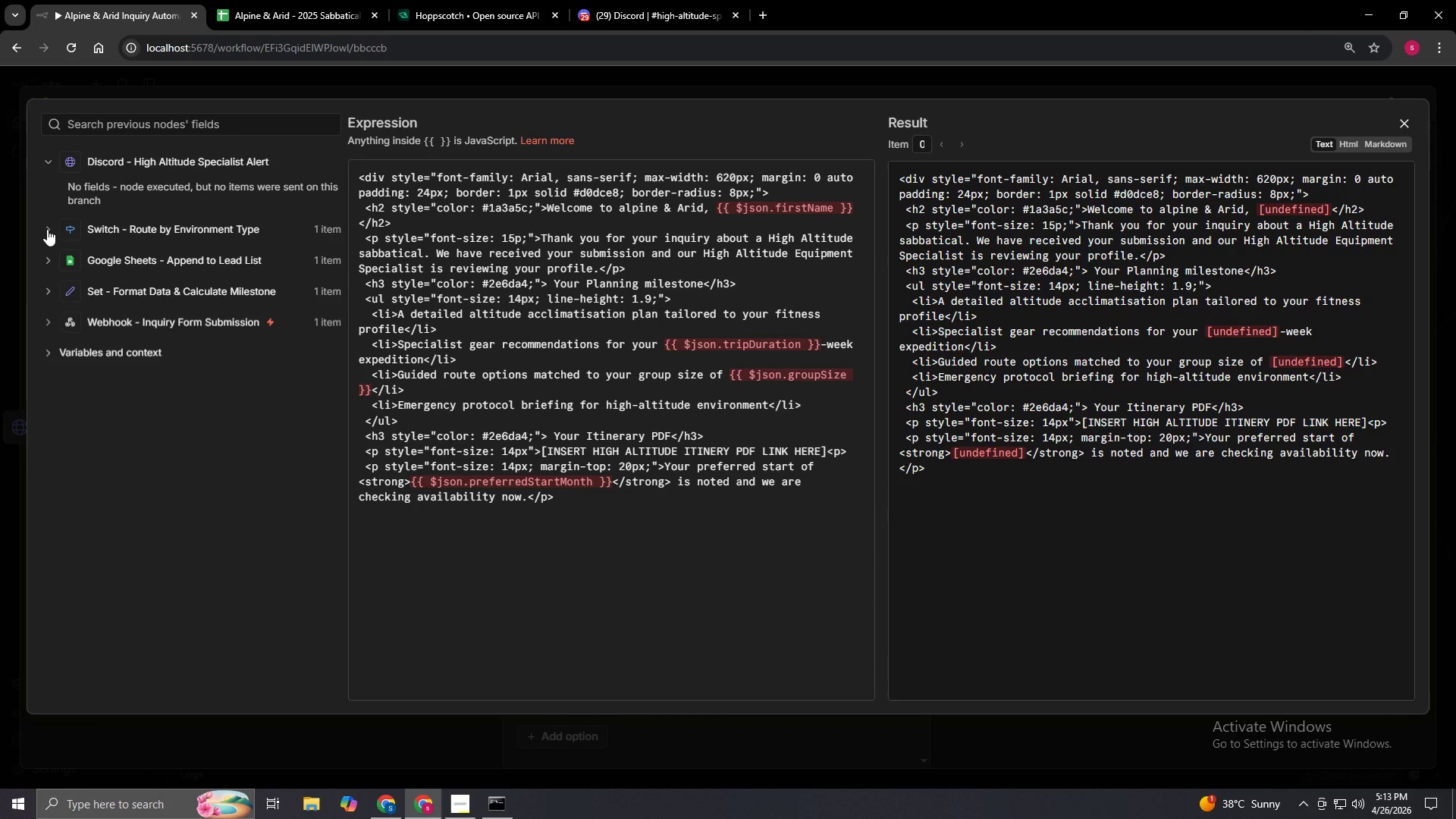 
left_click([47, 229])
 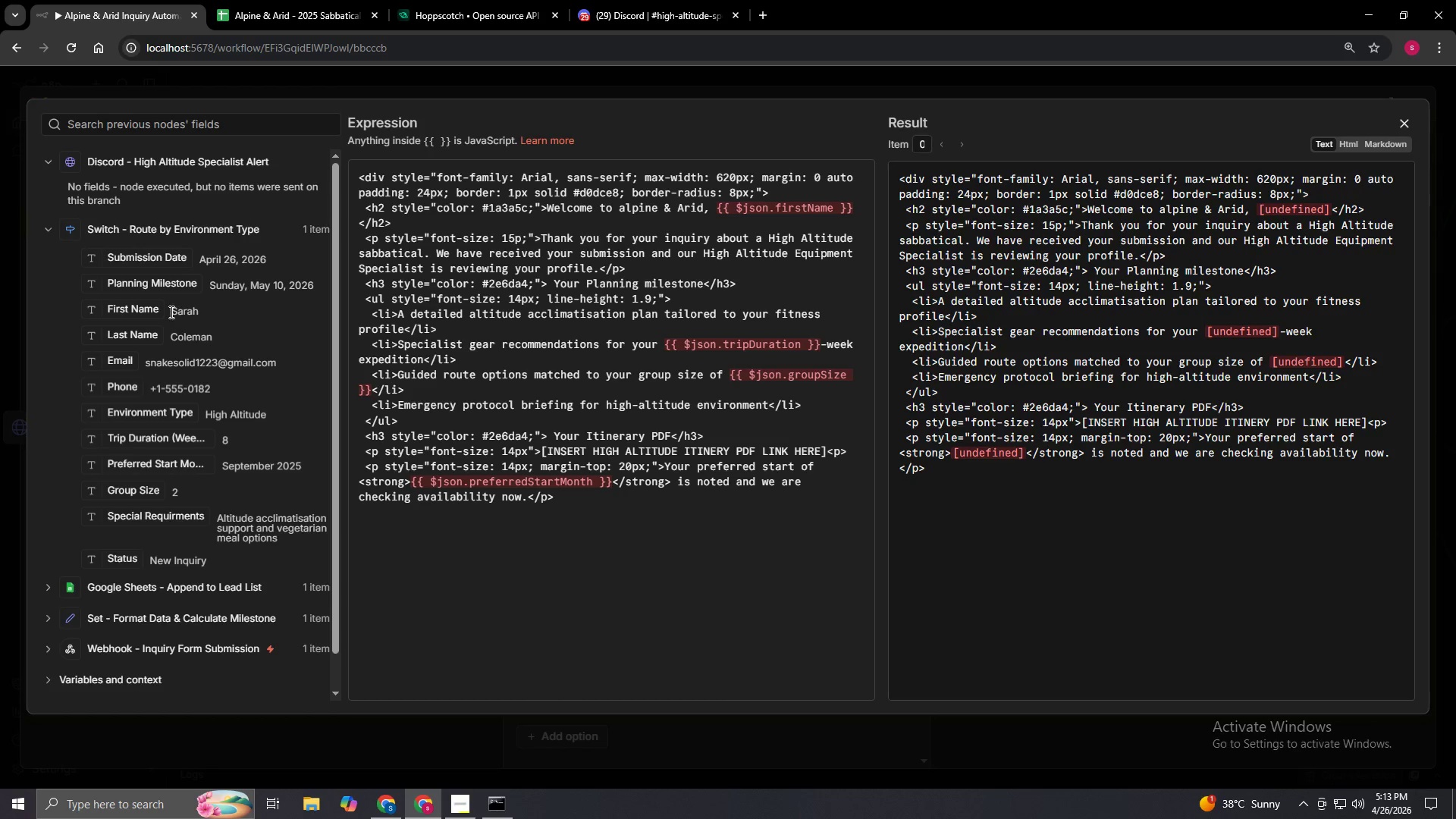 
left_click_drag(start_coordinate=[135, 310], to_coordinate=[834, 212])
 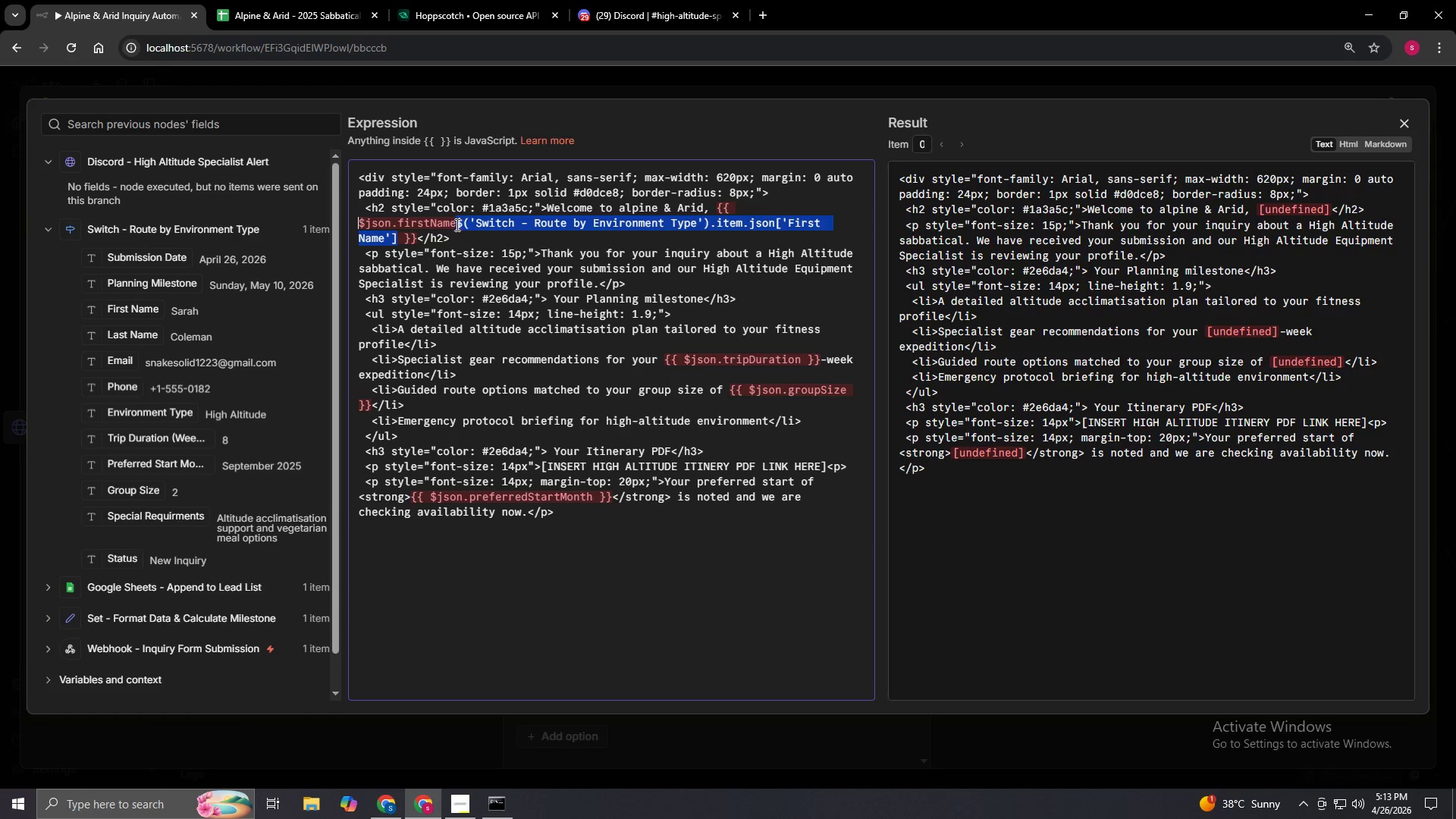 
left_click([456, 224])
 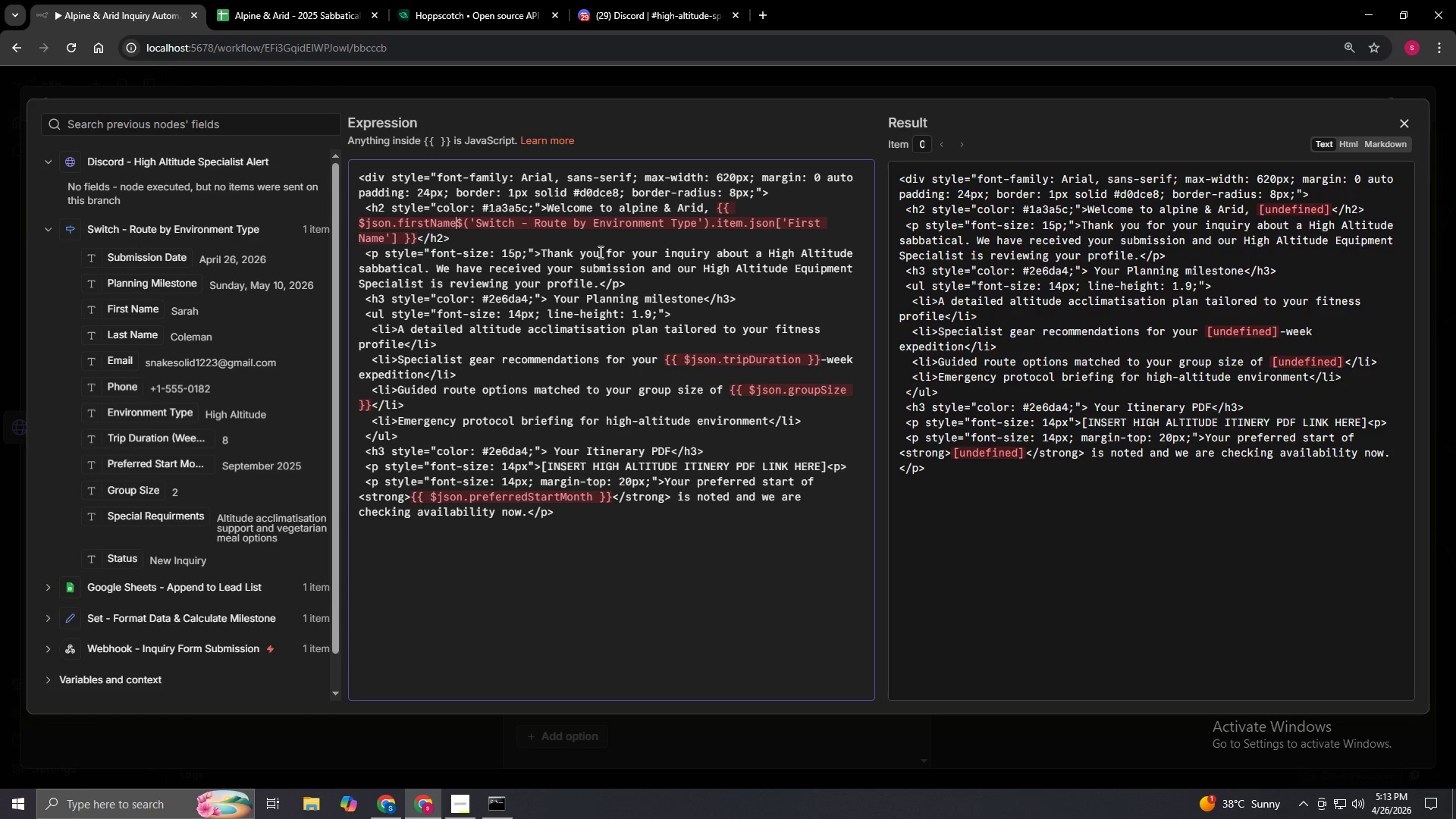 
key(Backspace)
 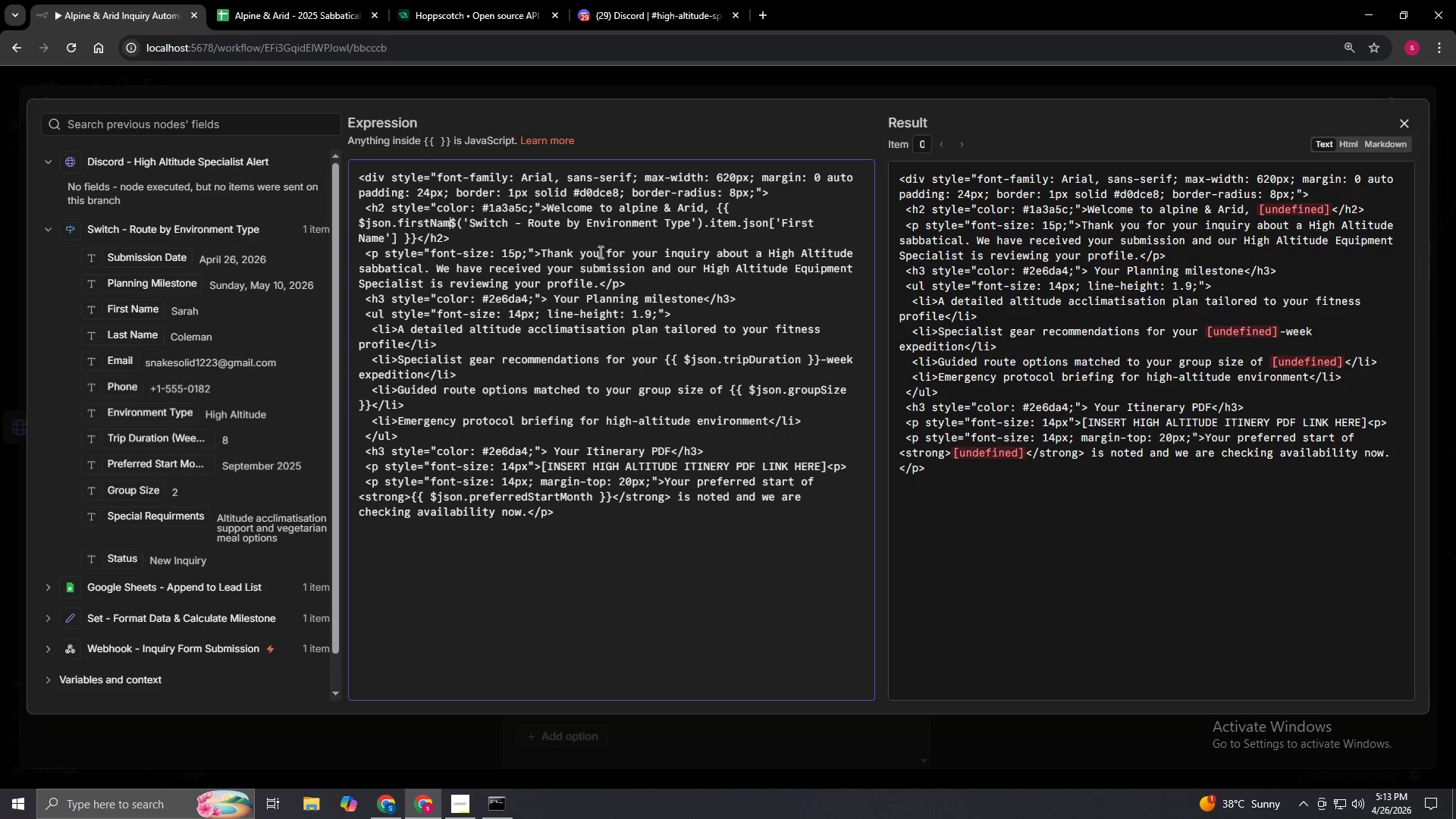 
key(Backspace)
 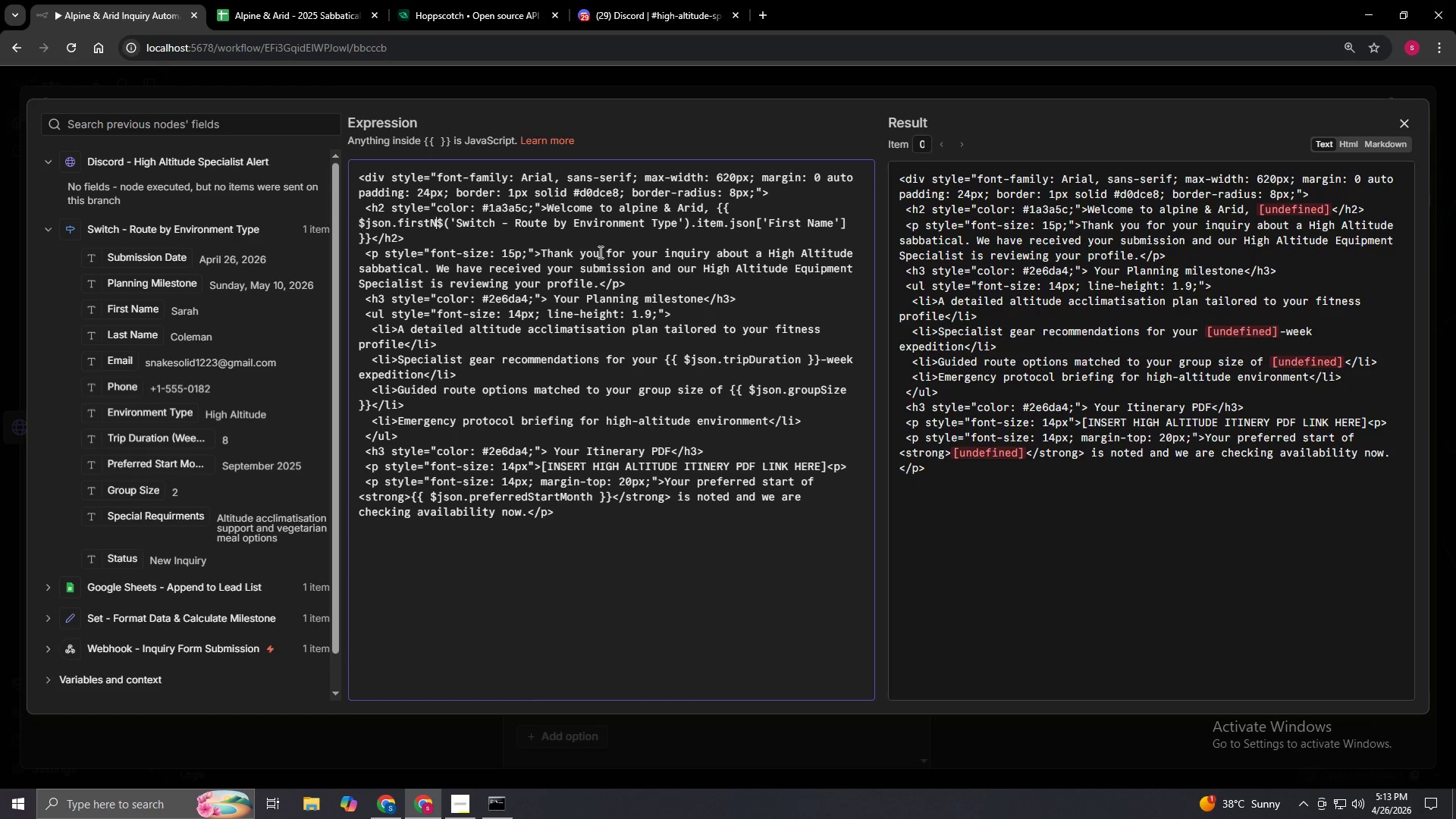 
key(Backspace)
 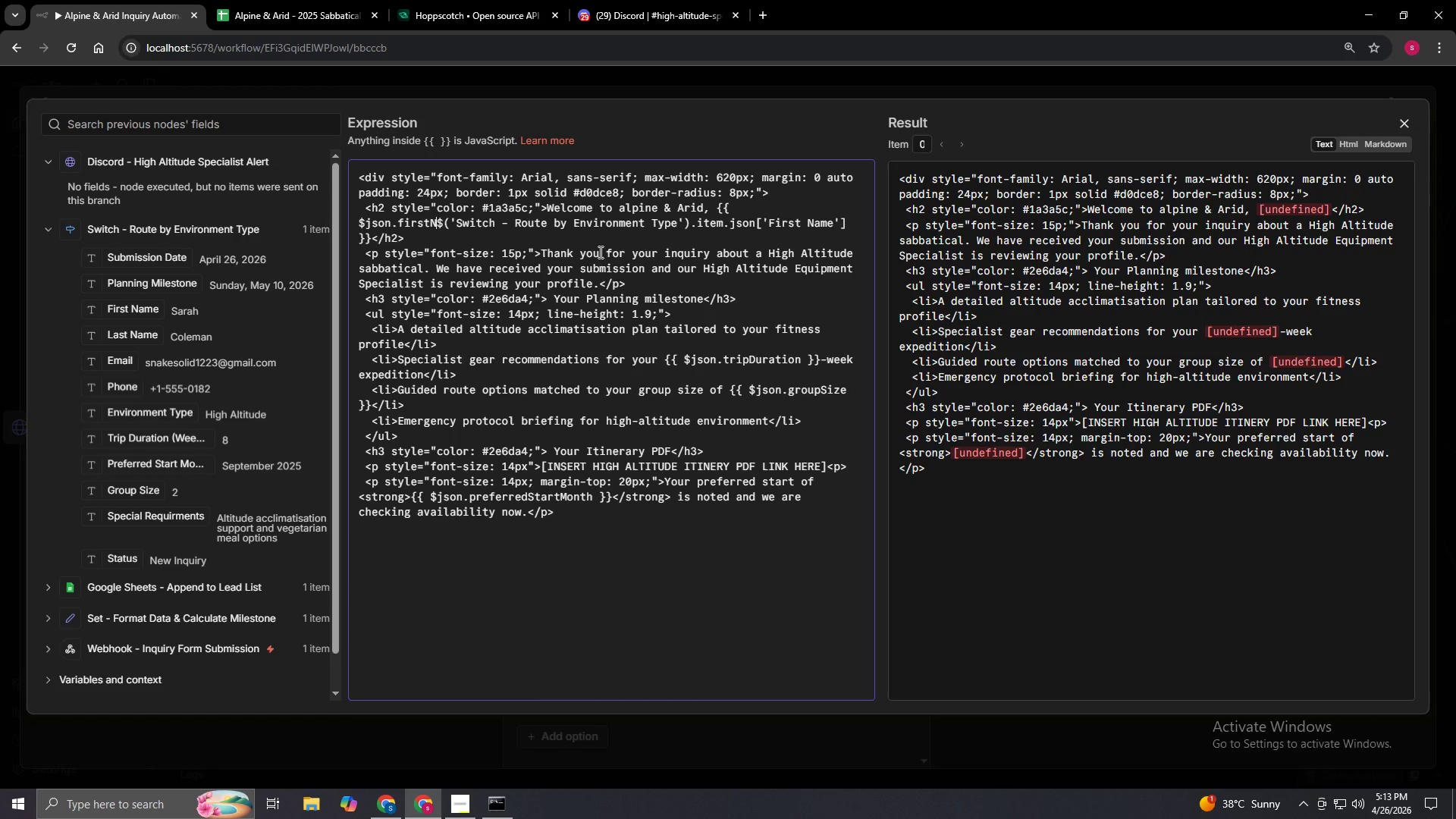 
key(Backspace)
 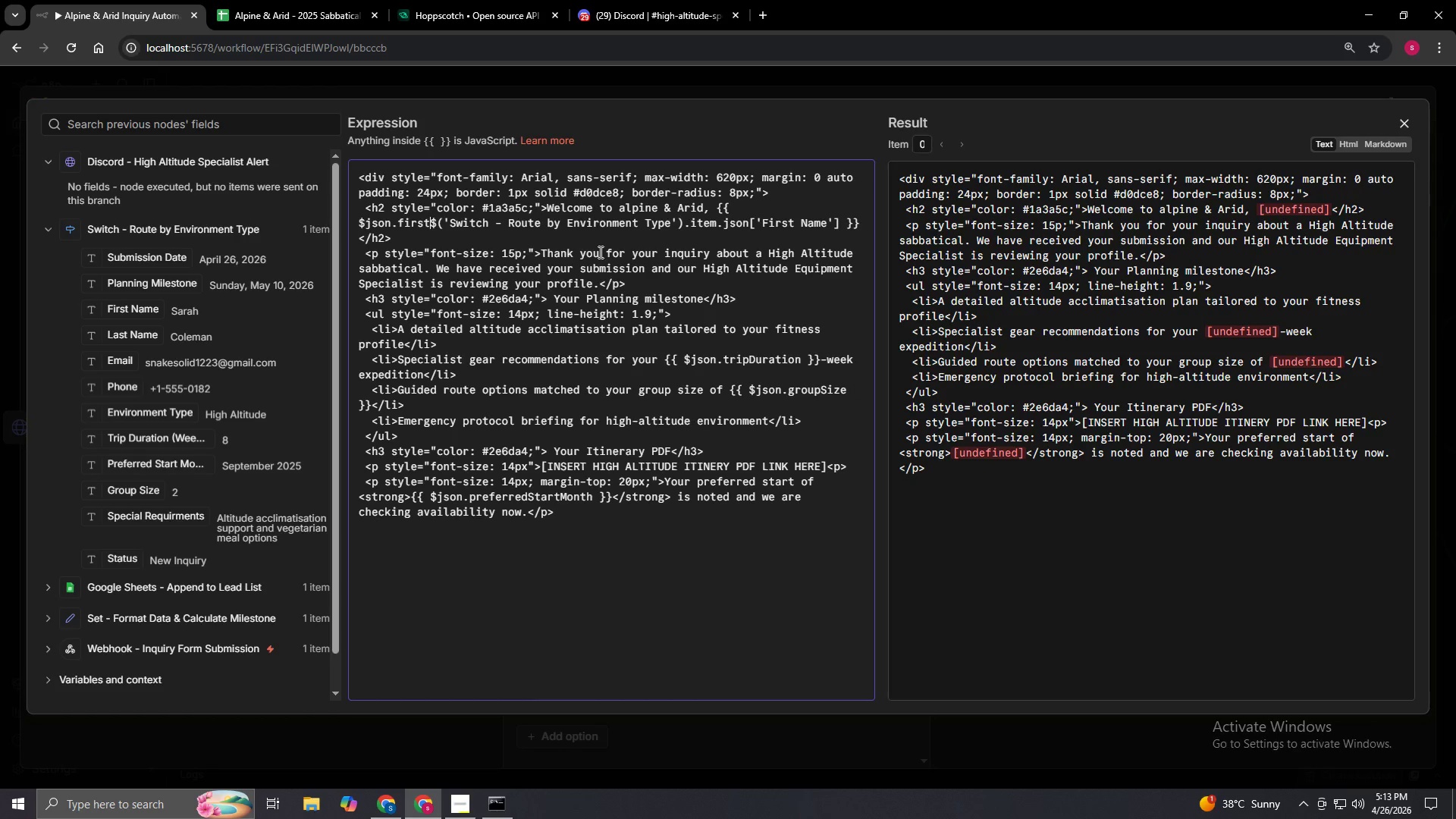 
key(Backspace)
 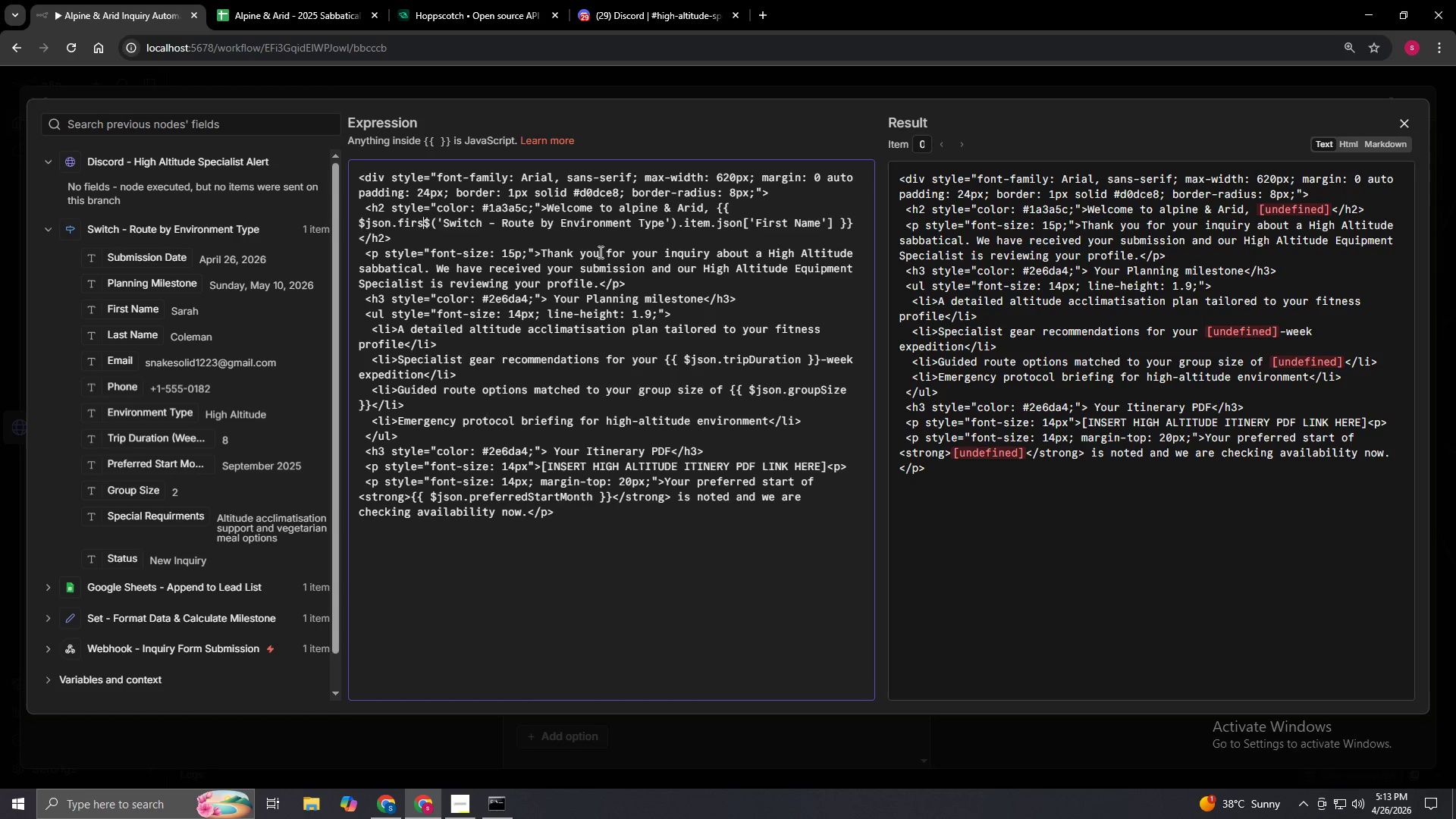 
key(Backspace)
 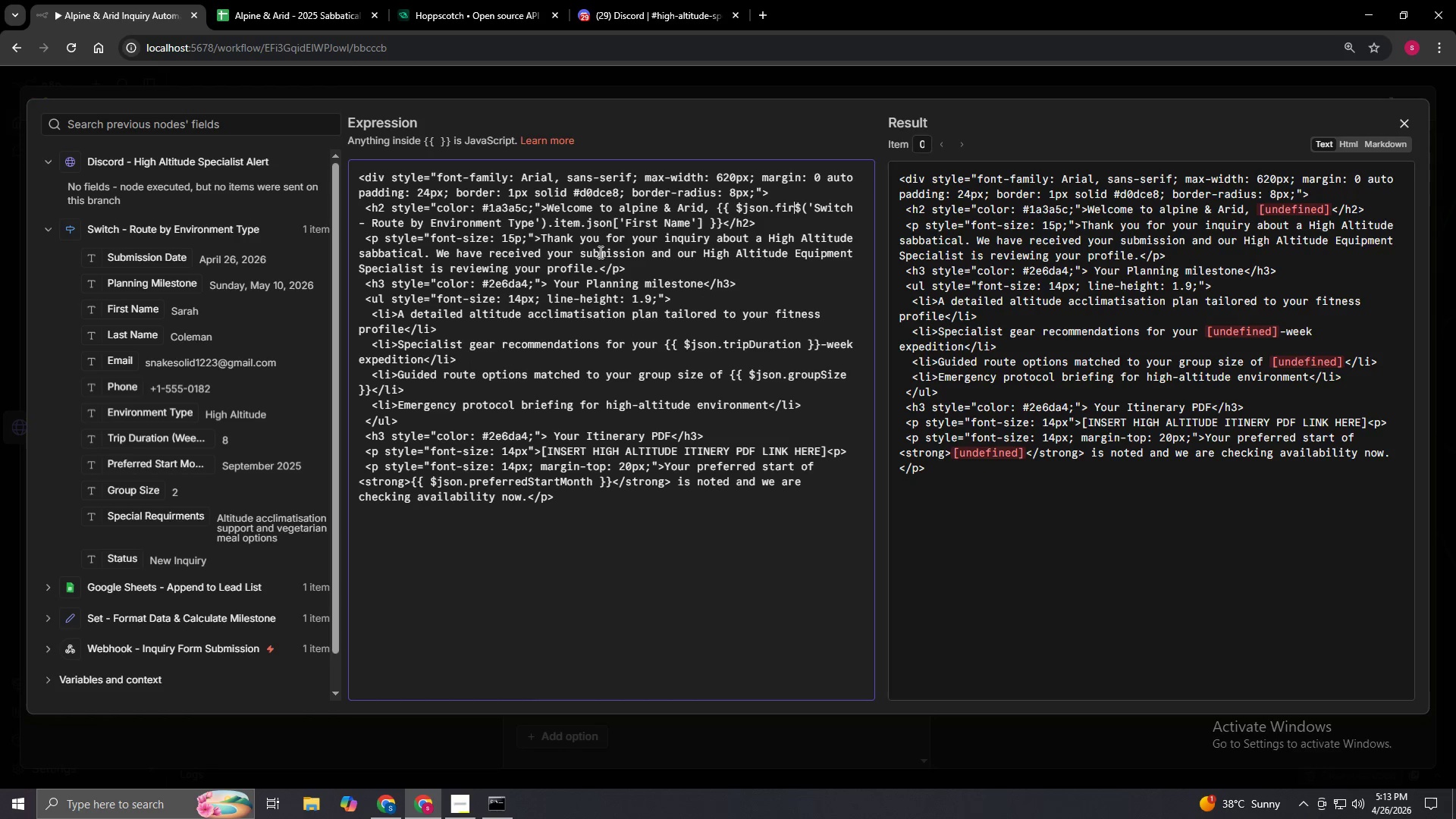 
key(Backspace)
 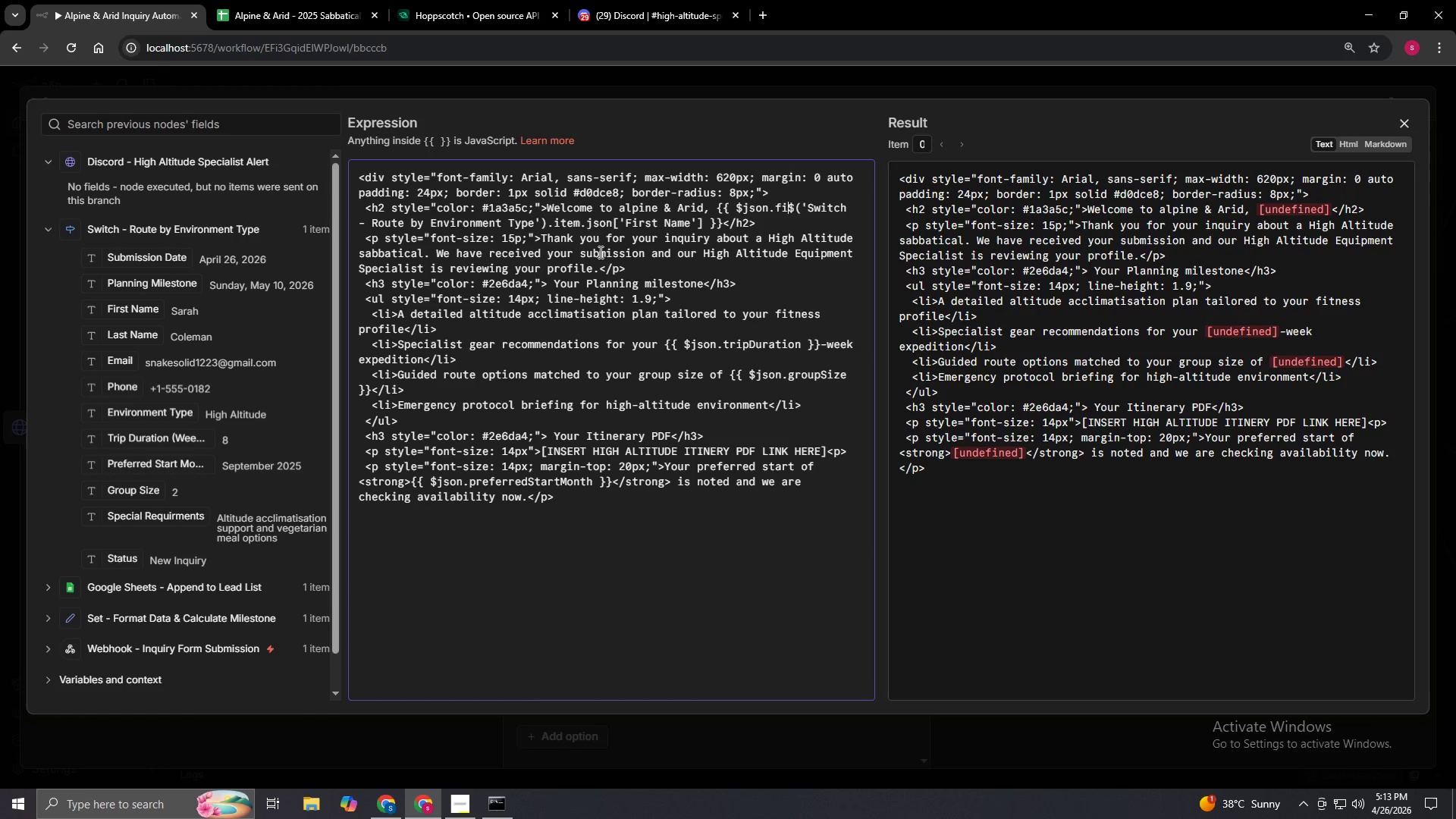 
key(Backspace)
 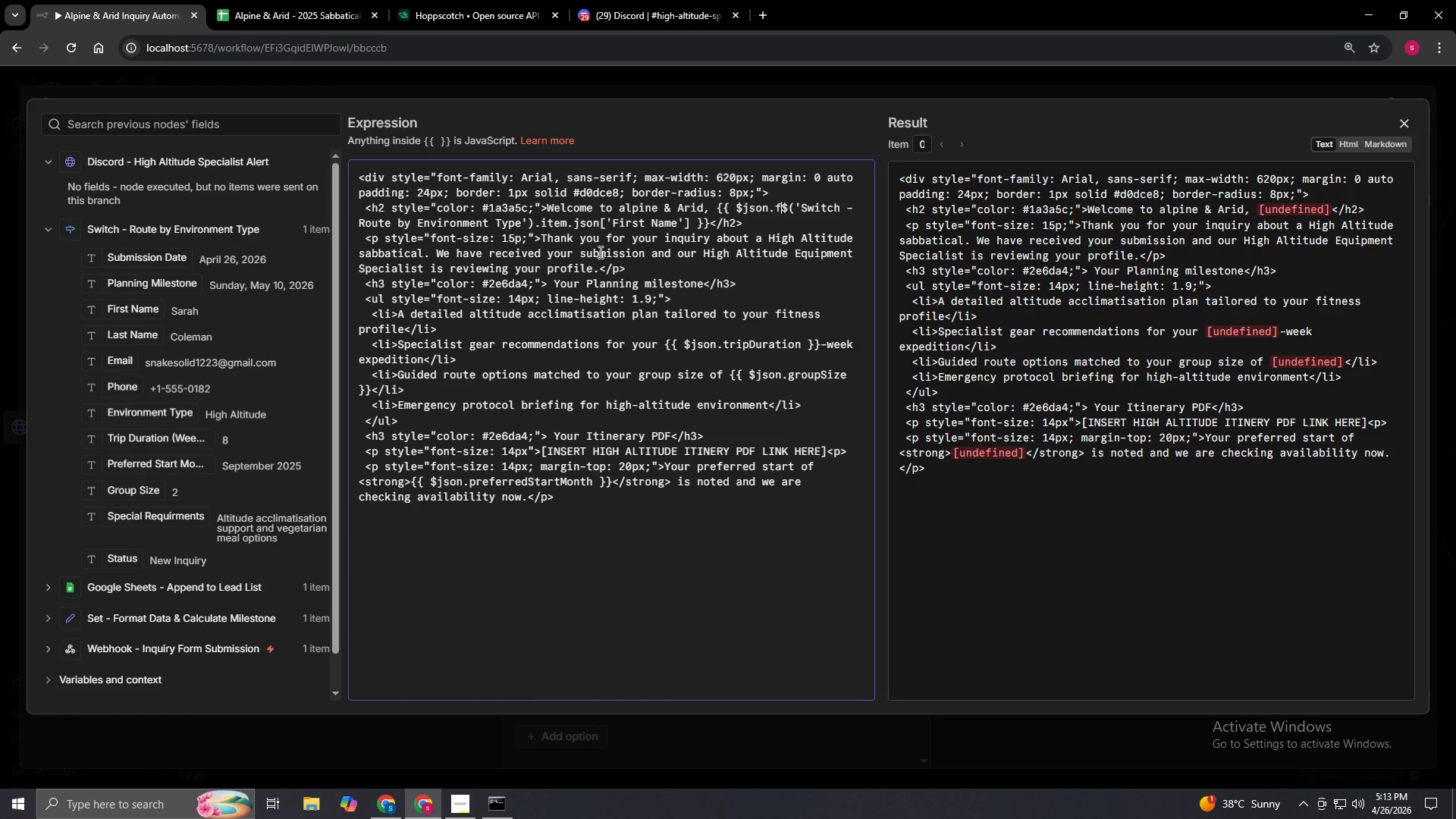 
key(Backspace)
 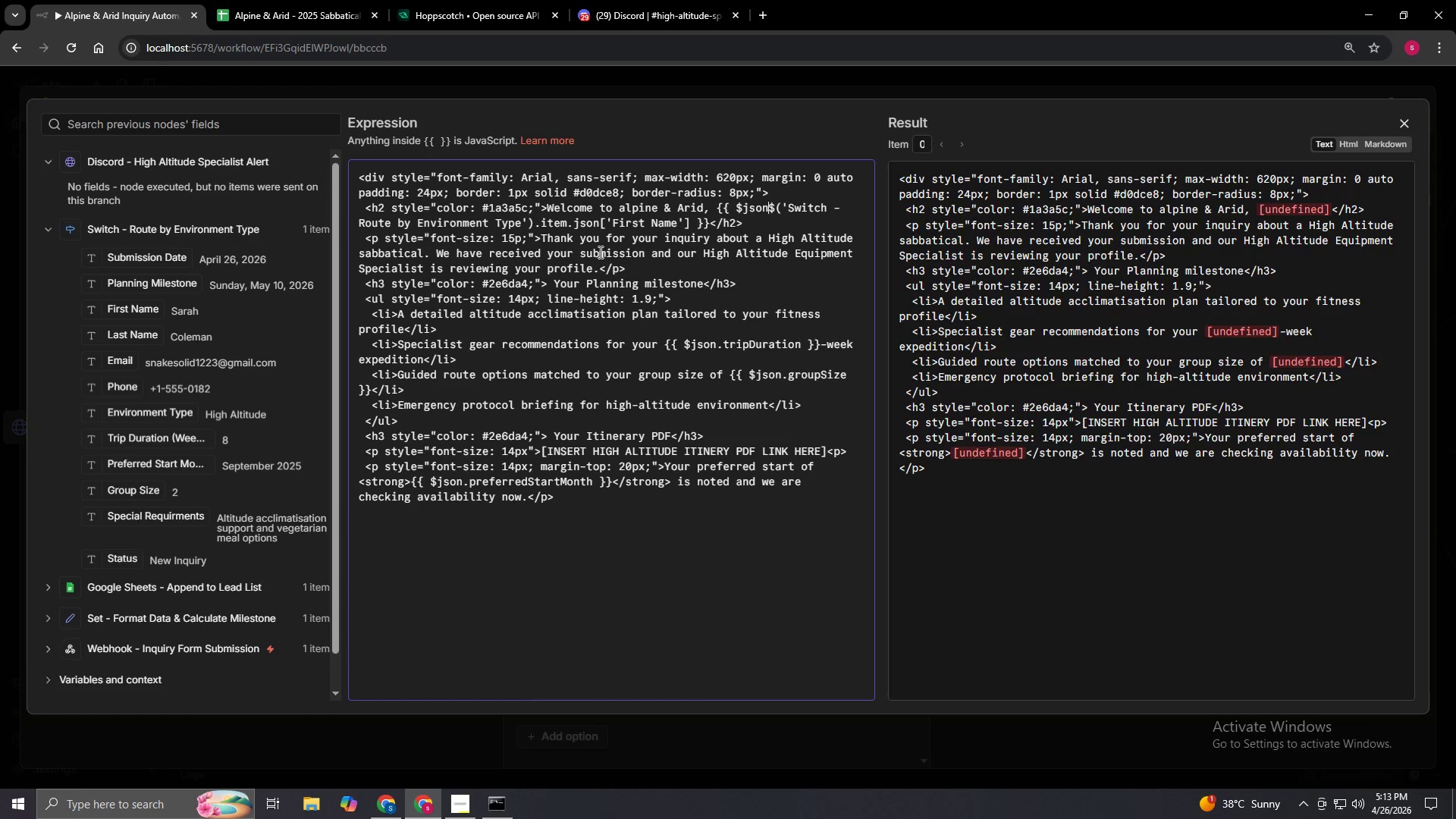 
key(Backspace)
 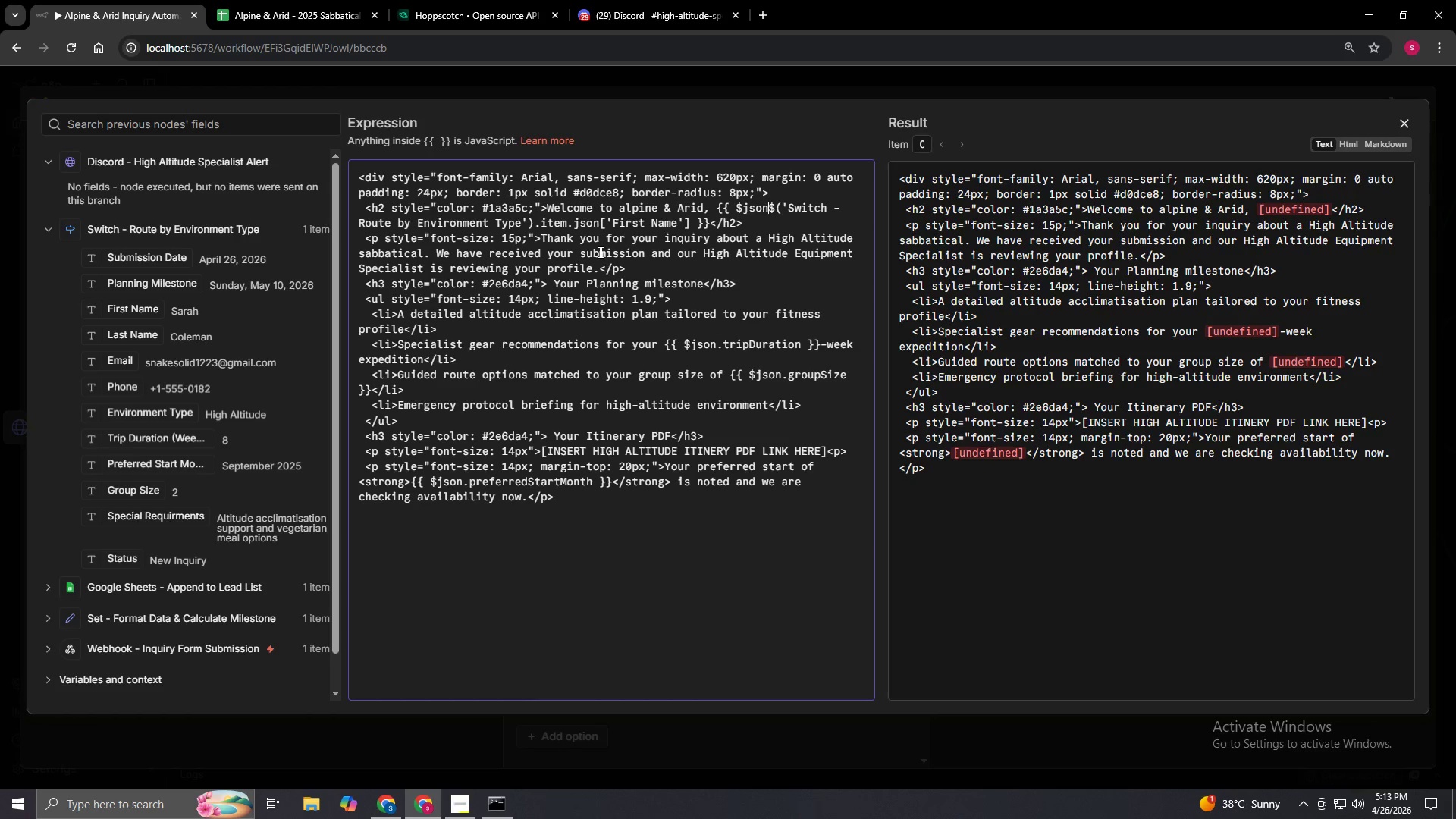 
key(Backspace)
 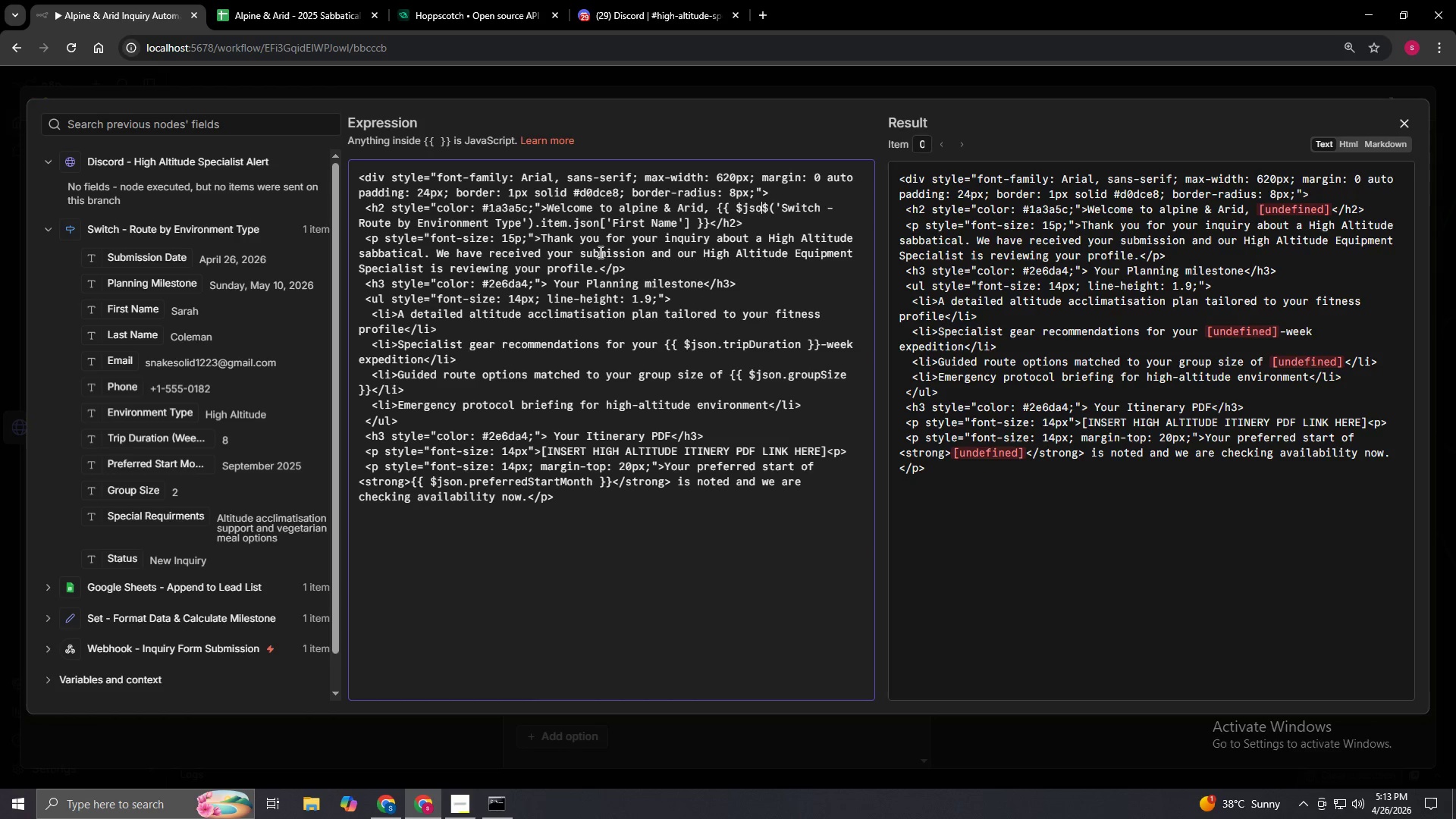 
key(Backspace)
 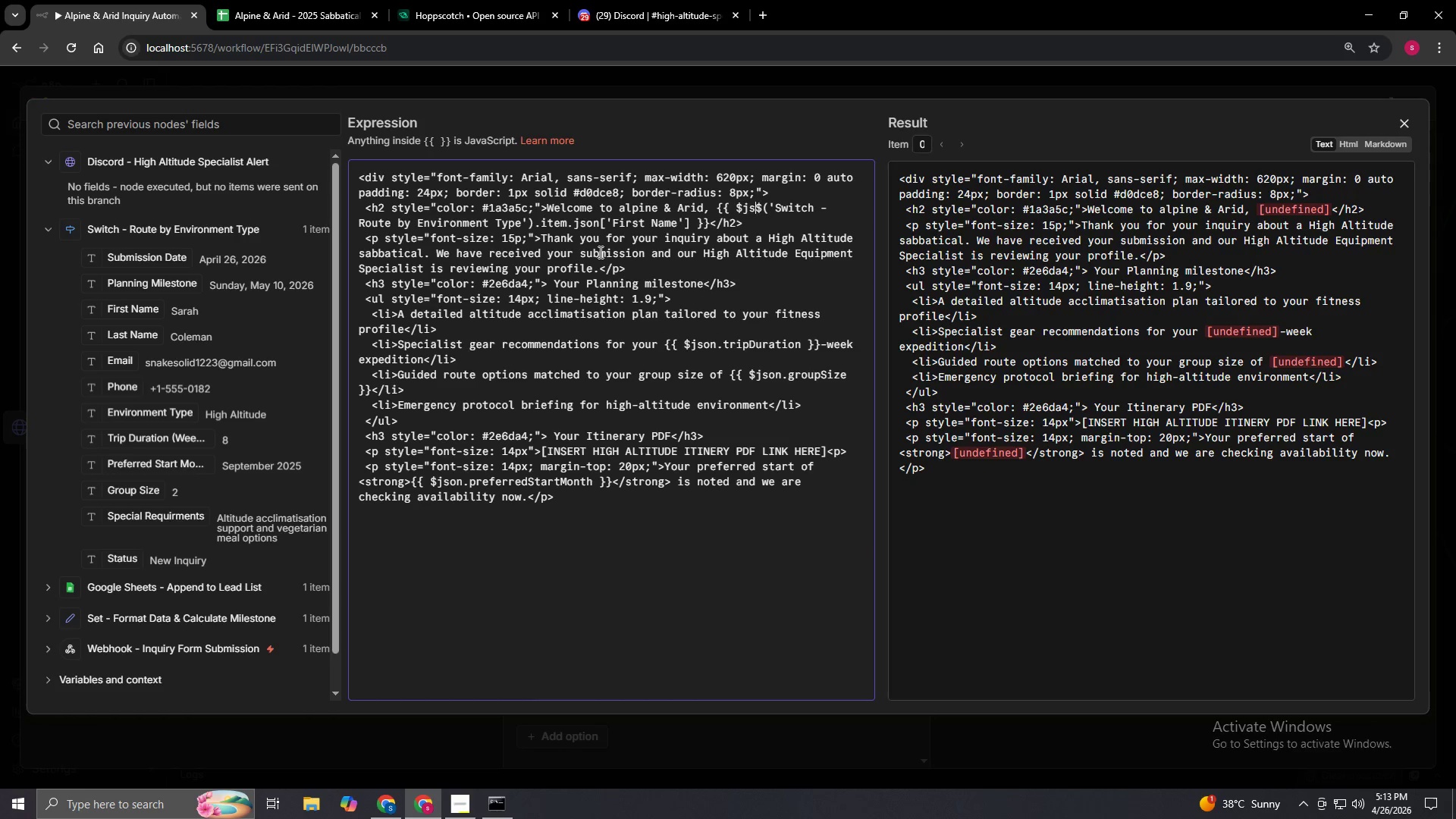 
key(Backspace)
 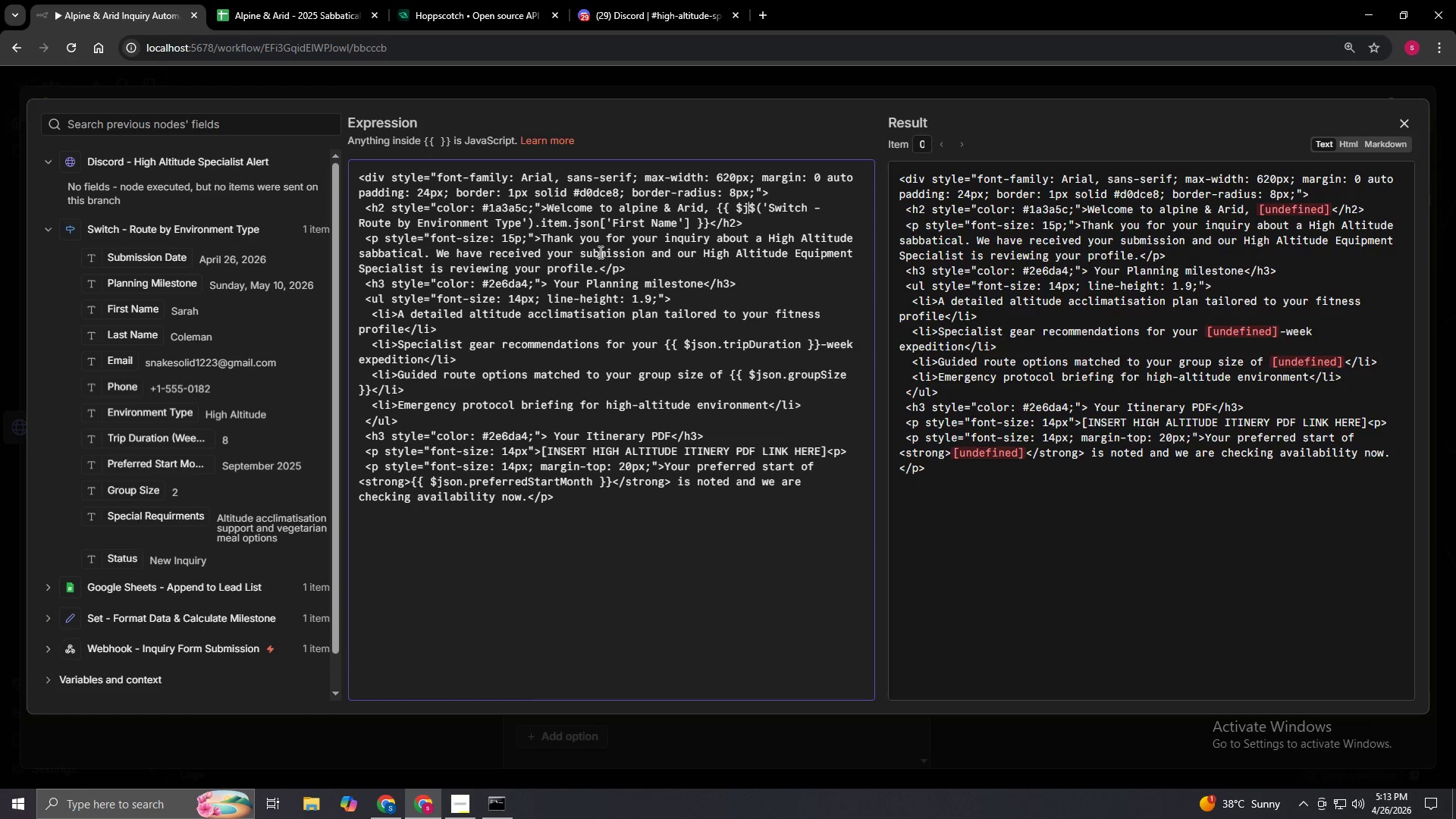 
key(Backspace)
 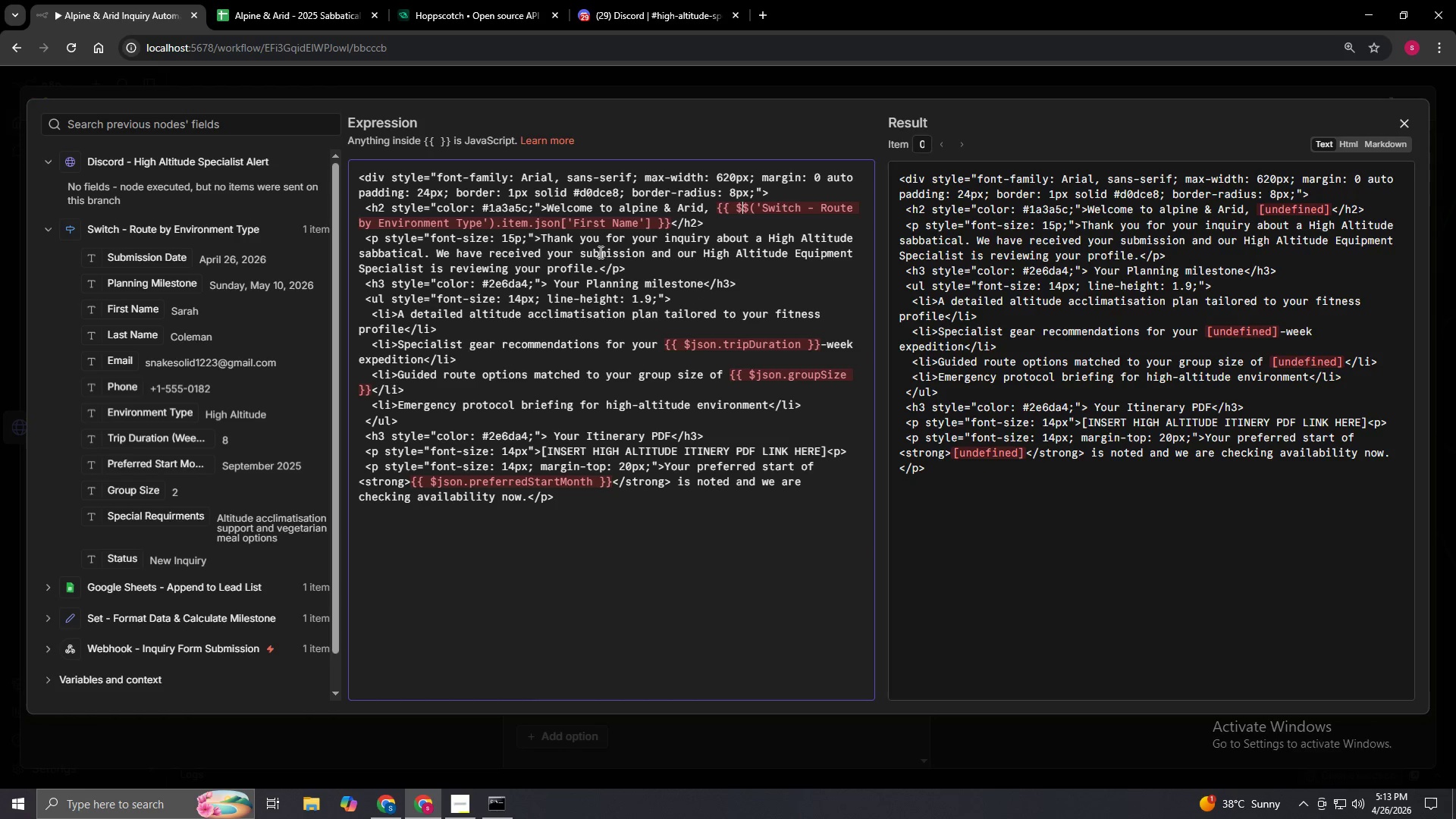 
key(Backspace)
 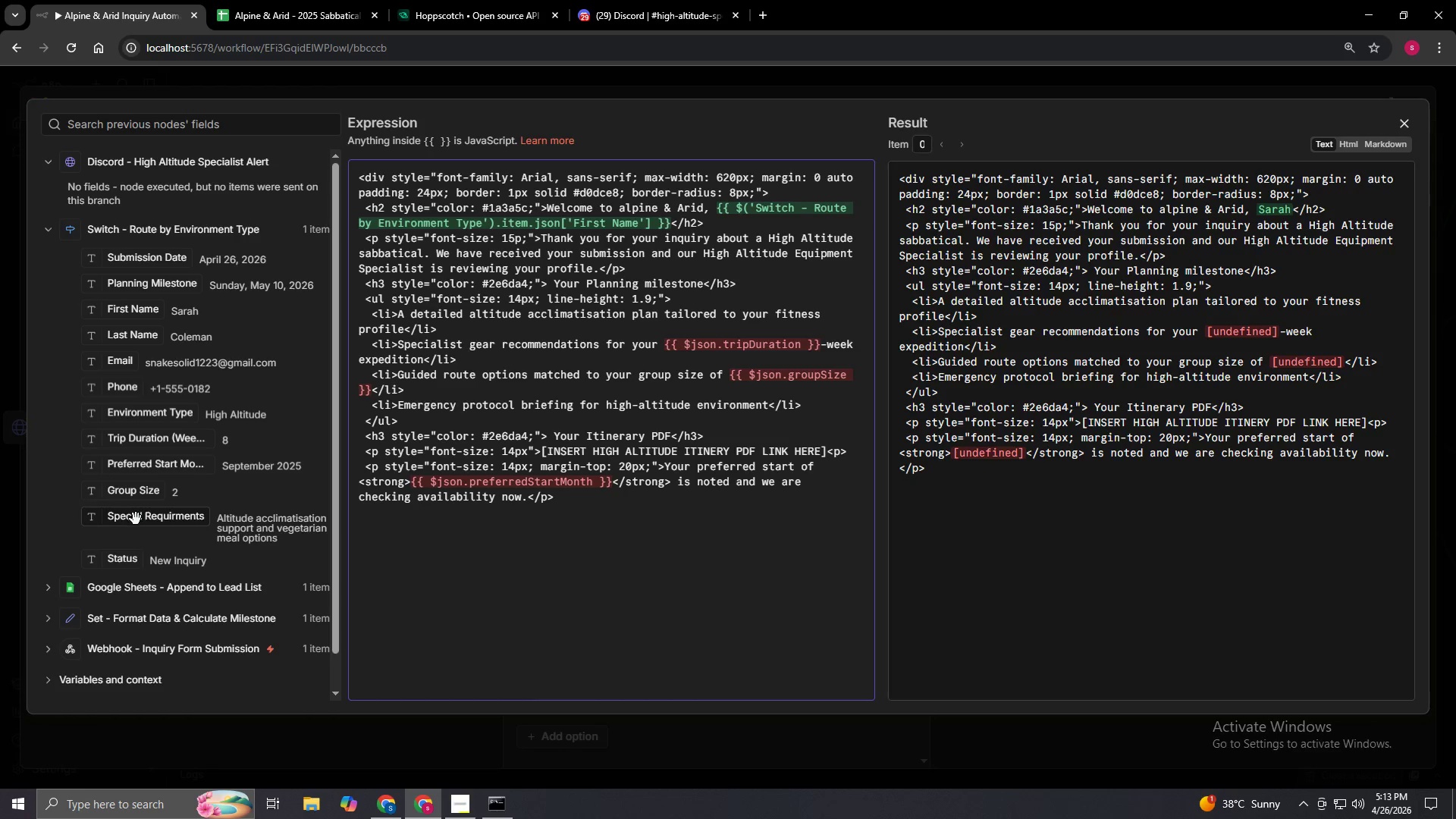 
wait(5.73)
 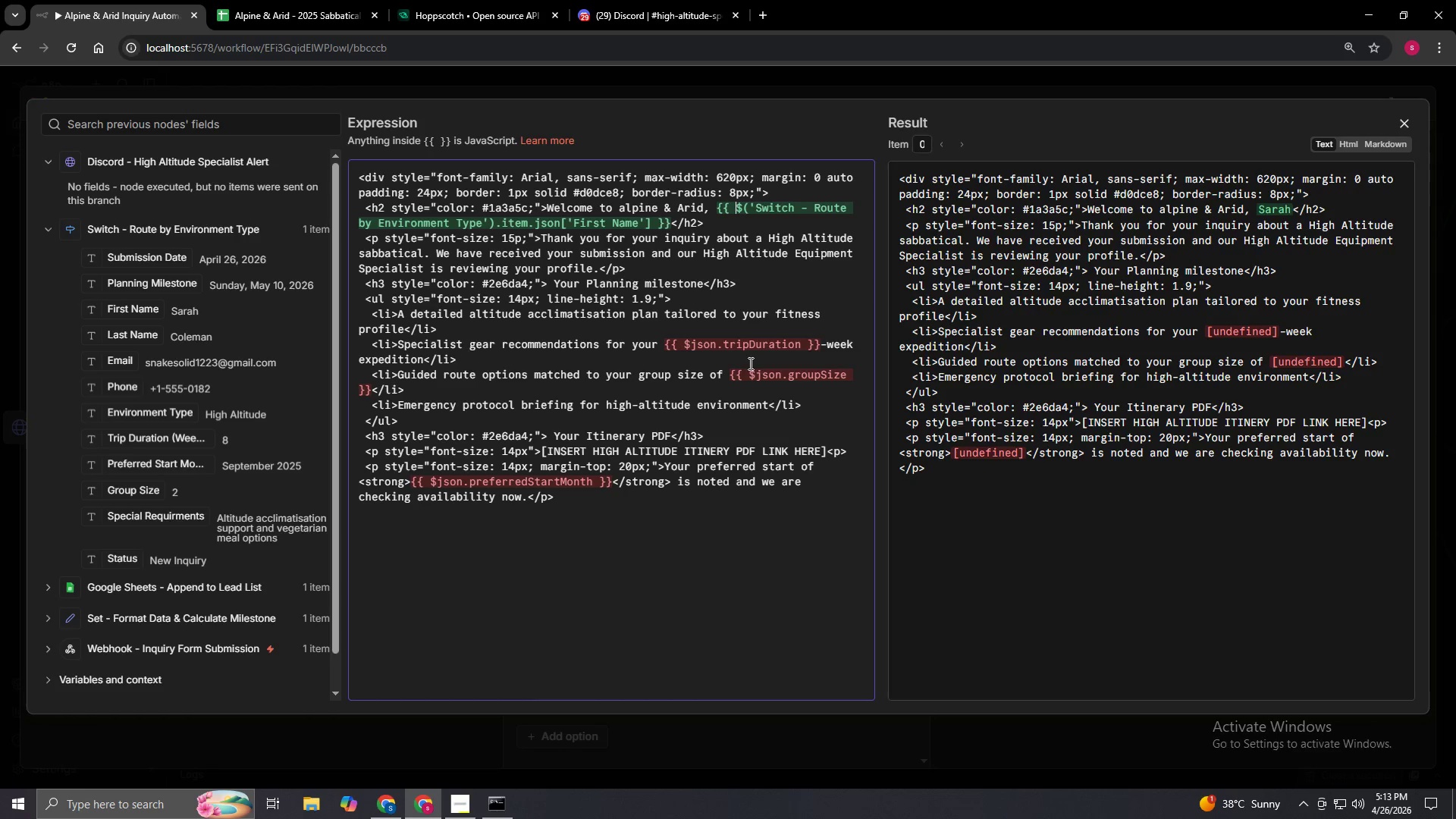 
left_click_drag(start_coordinate=[144, 446], to_coordinate=[802, 346])
 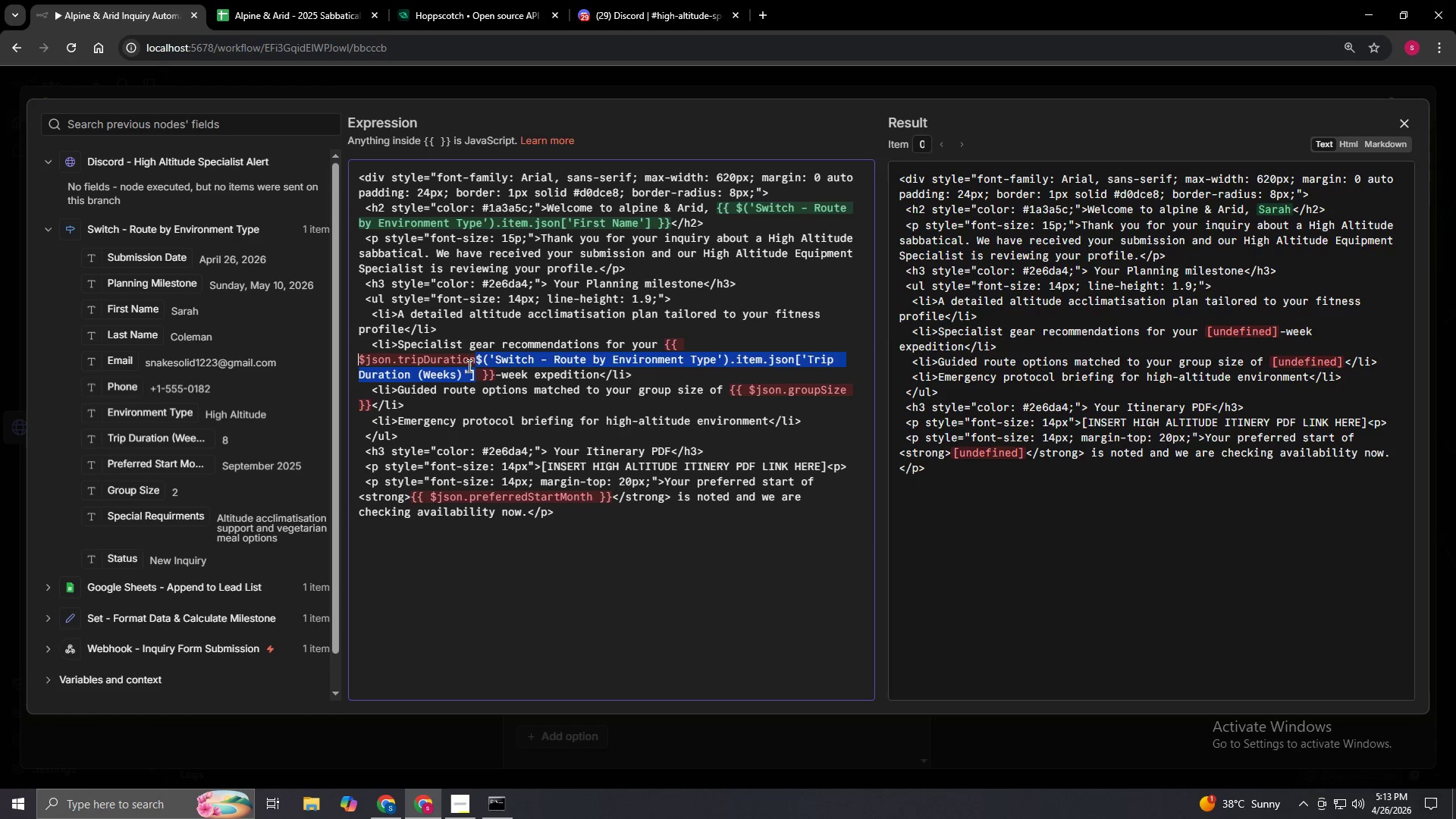 
left_click_drag(start_coordinate=[473, 359], to_coordinate=[361, 366])
 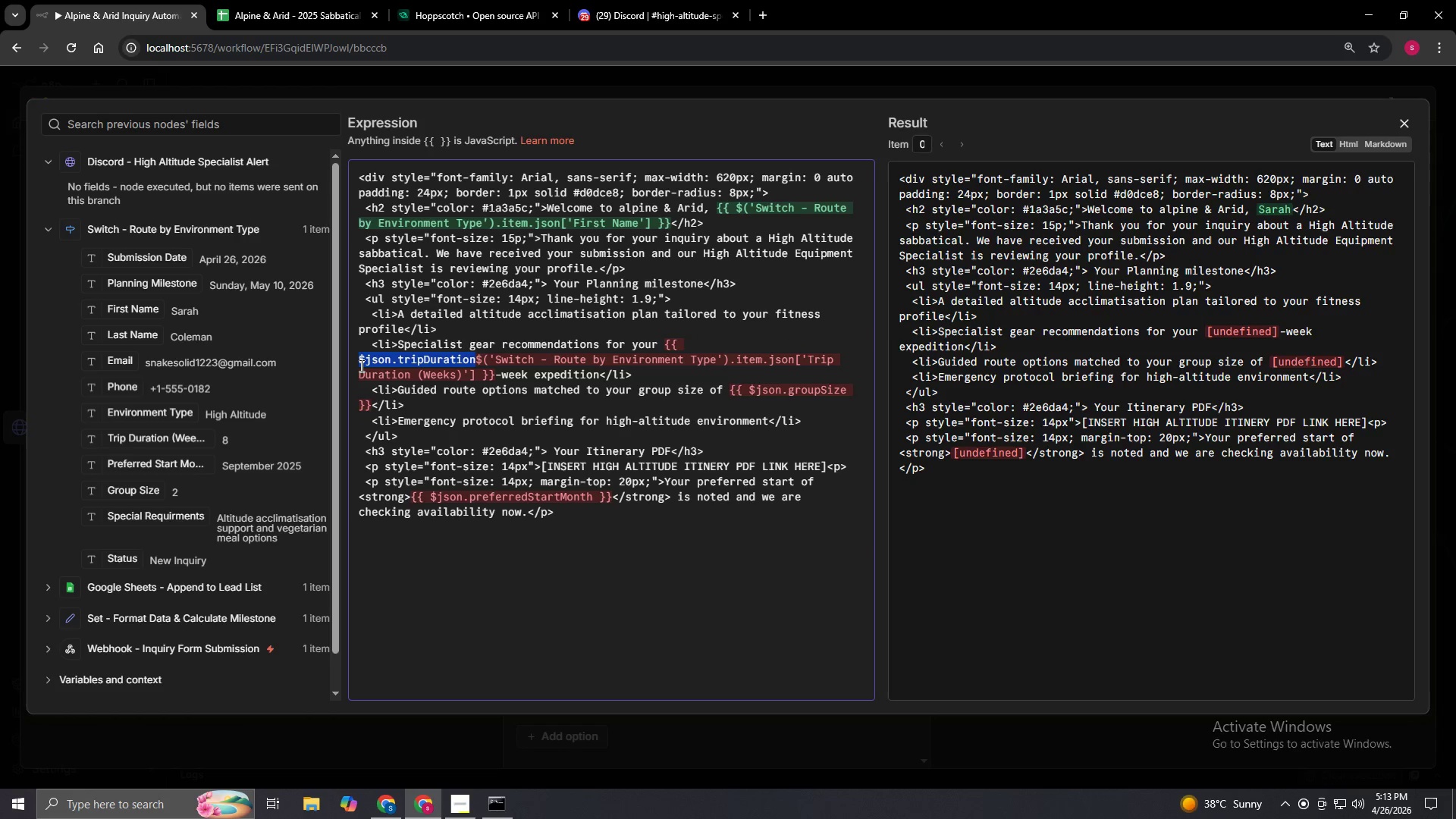 
key(Backspace)
 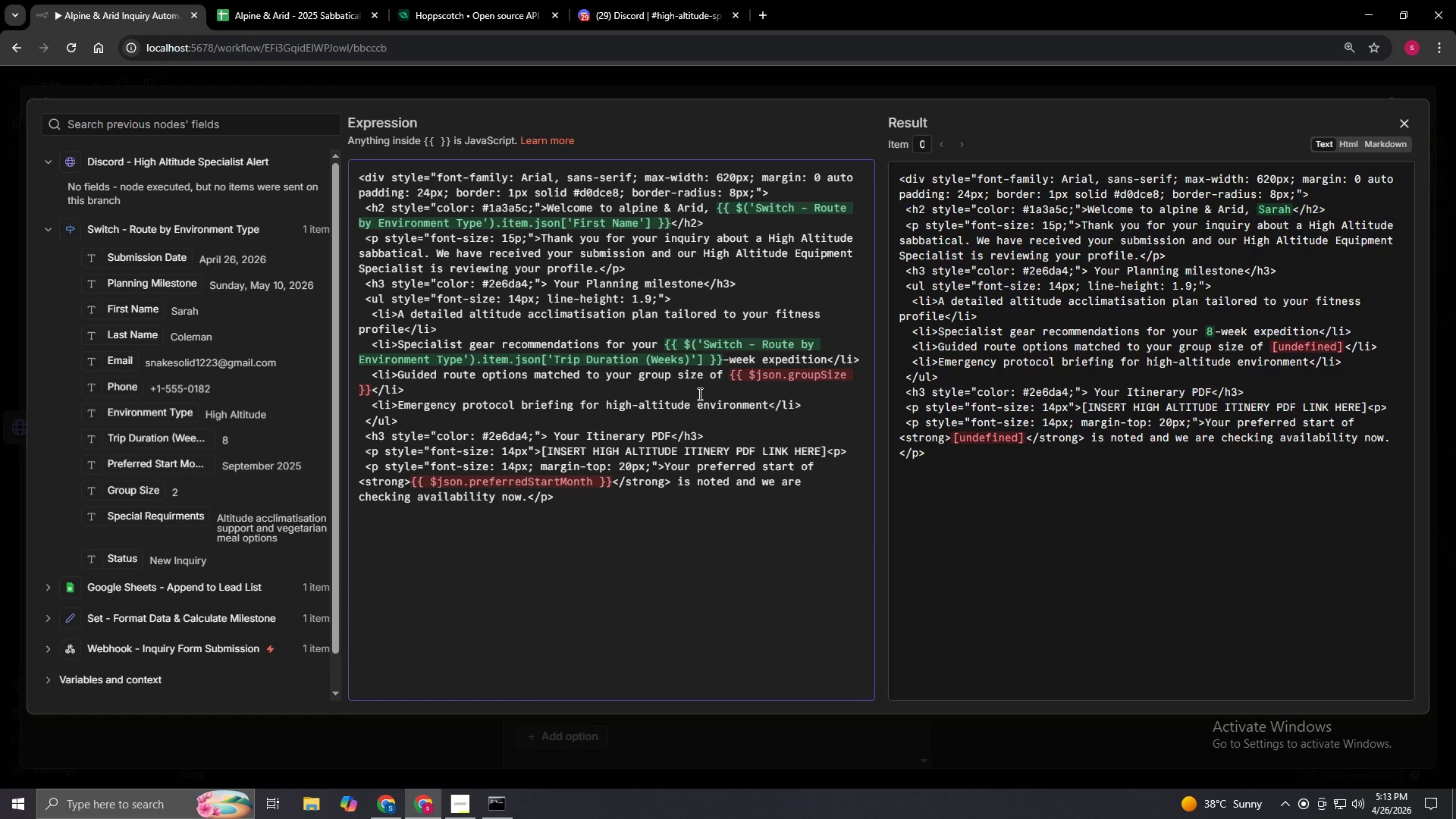 
wait(7.24)
 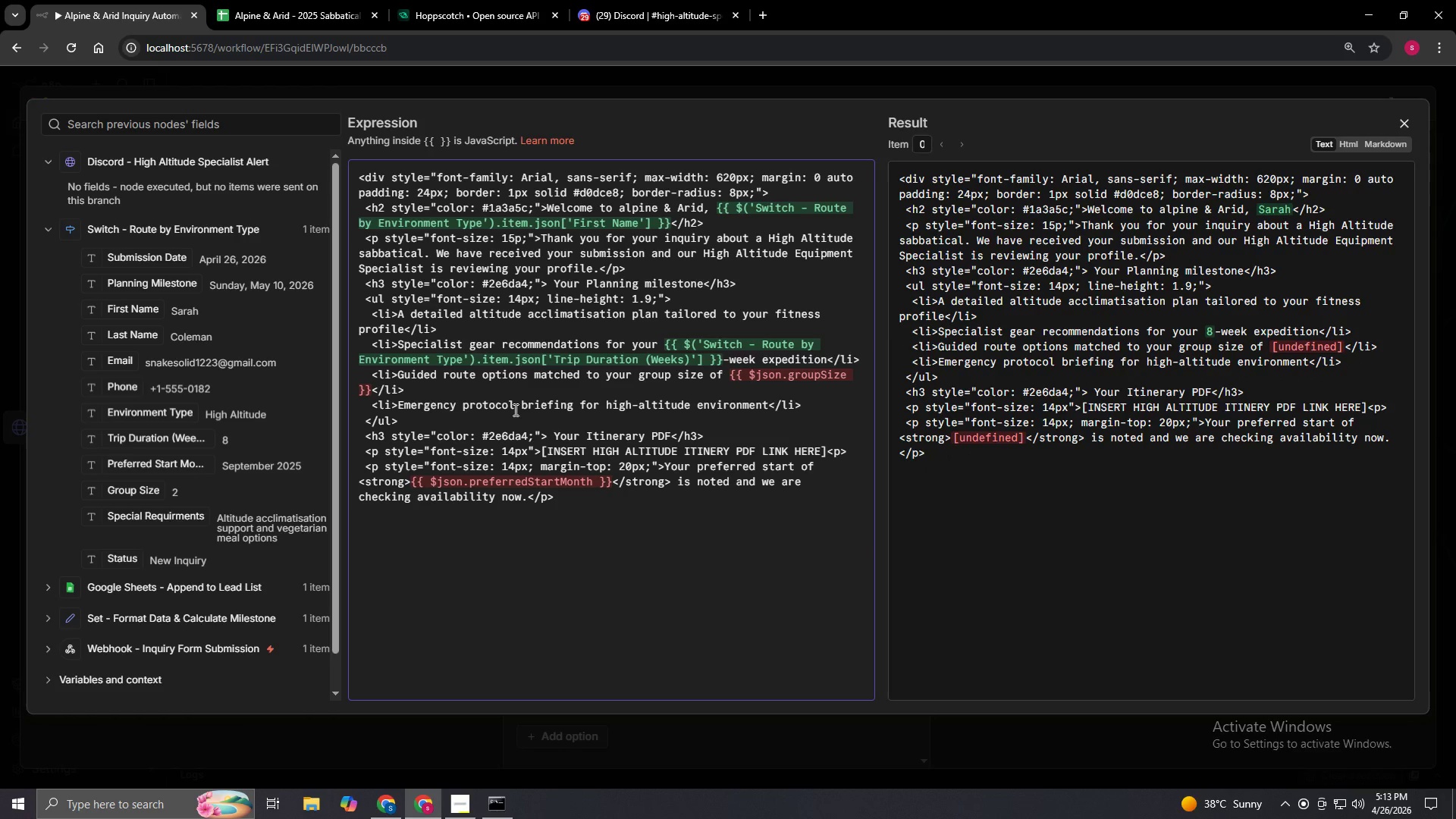 
left_click_drag(start_coordinate=[747, 376], to_coordinate=[850, 372])
 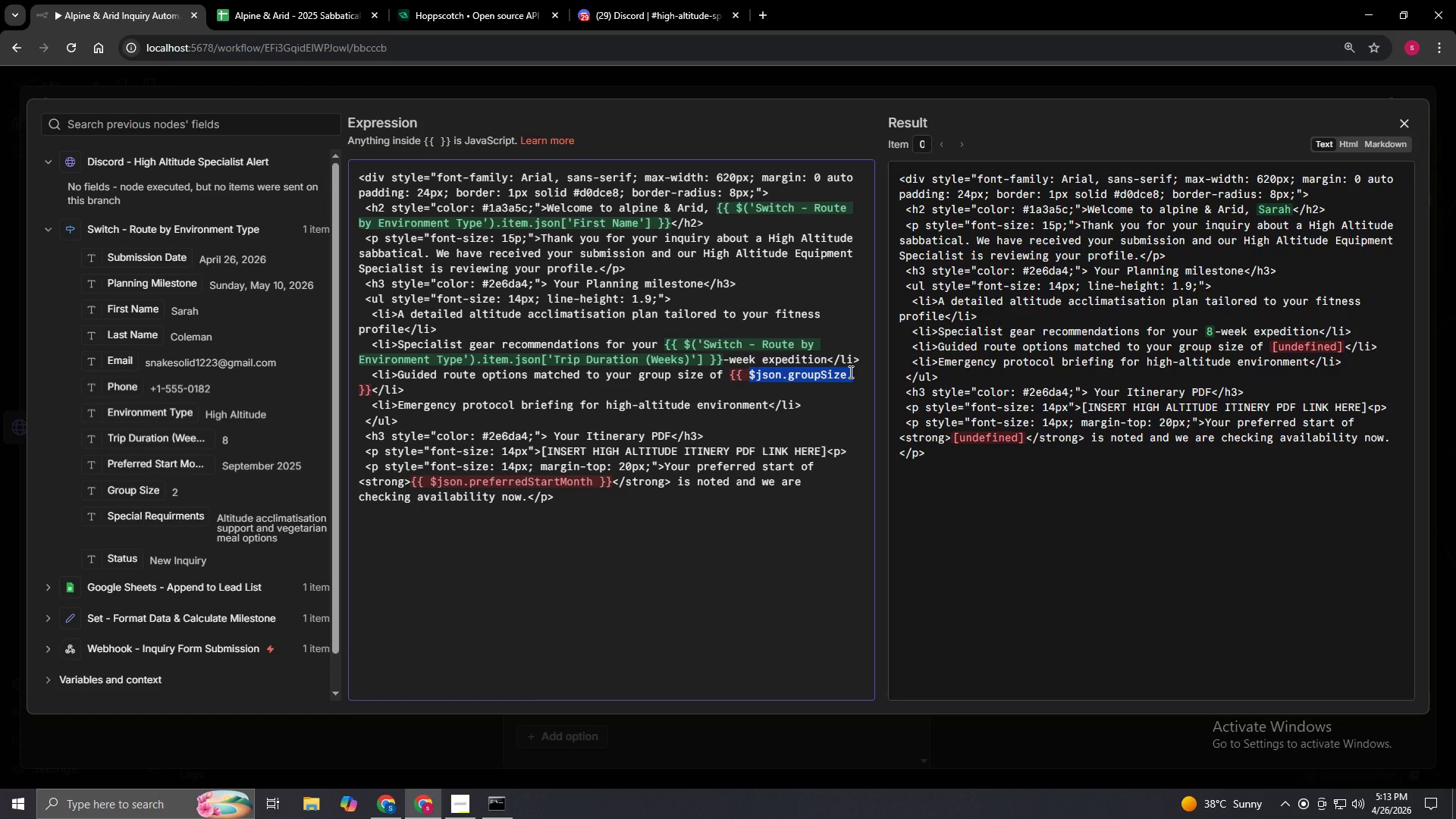 
key(Backspace)
 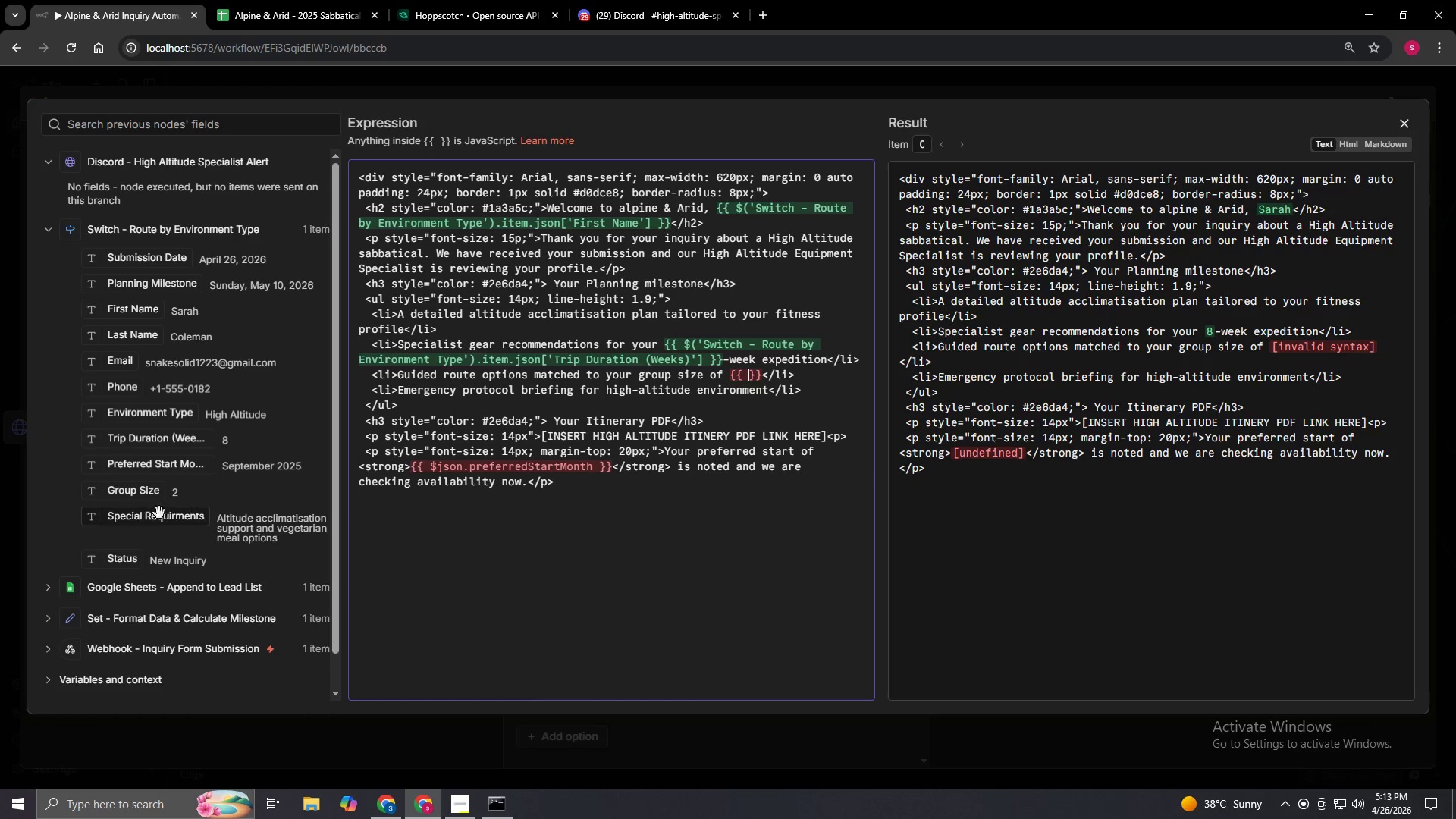 
left_click_drag(start_coordinate=[147, 499], to_coordinate=[744, 381])
 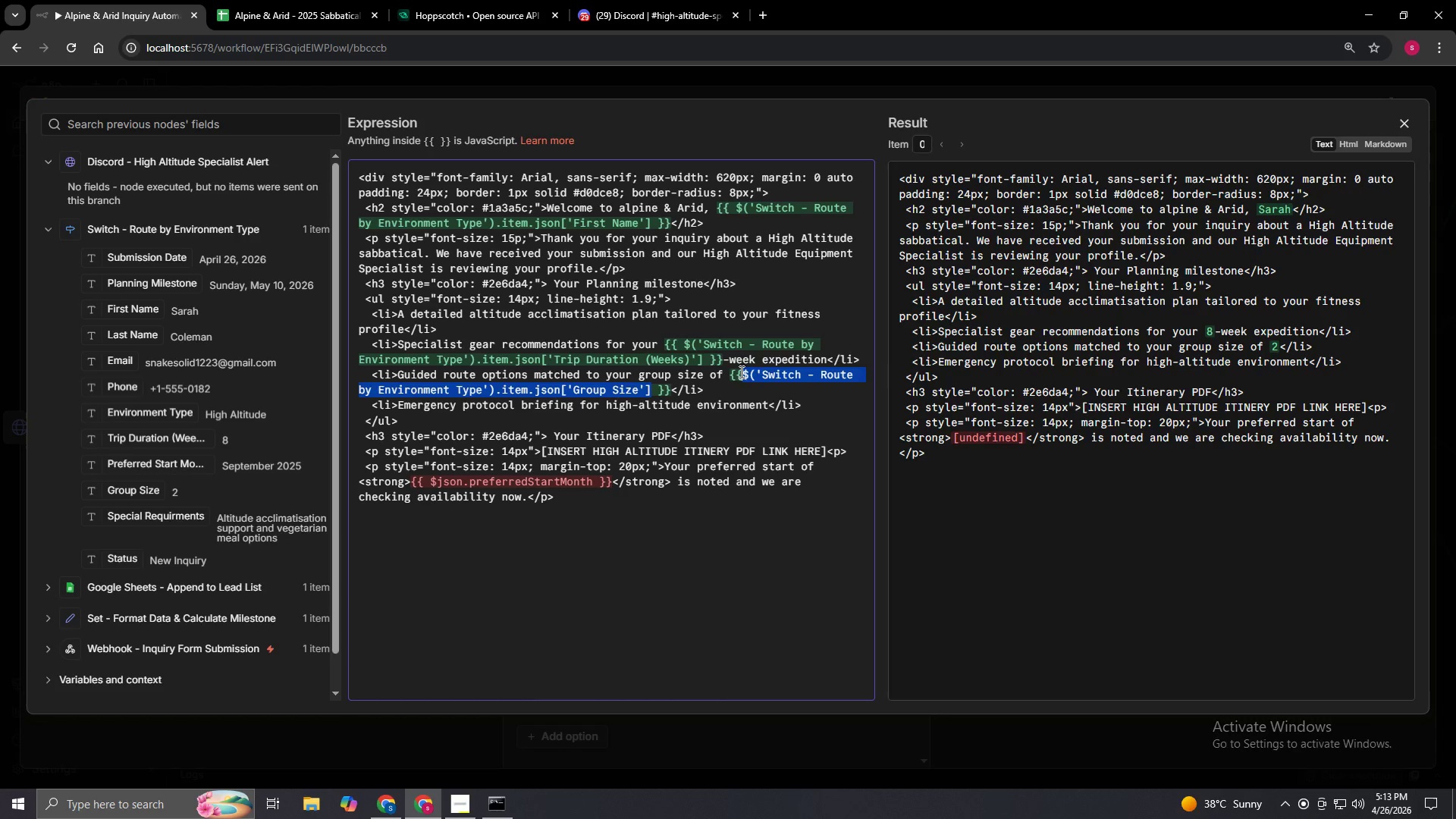 
left_click([739, 373])
 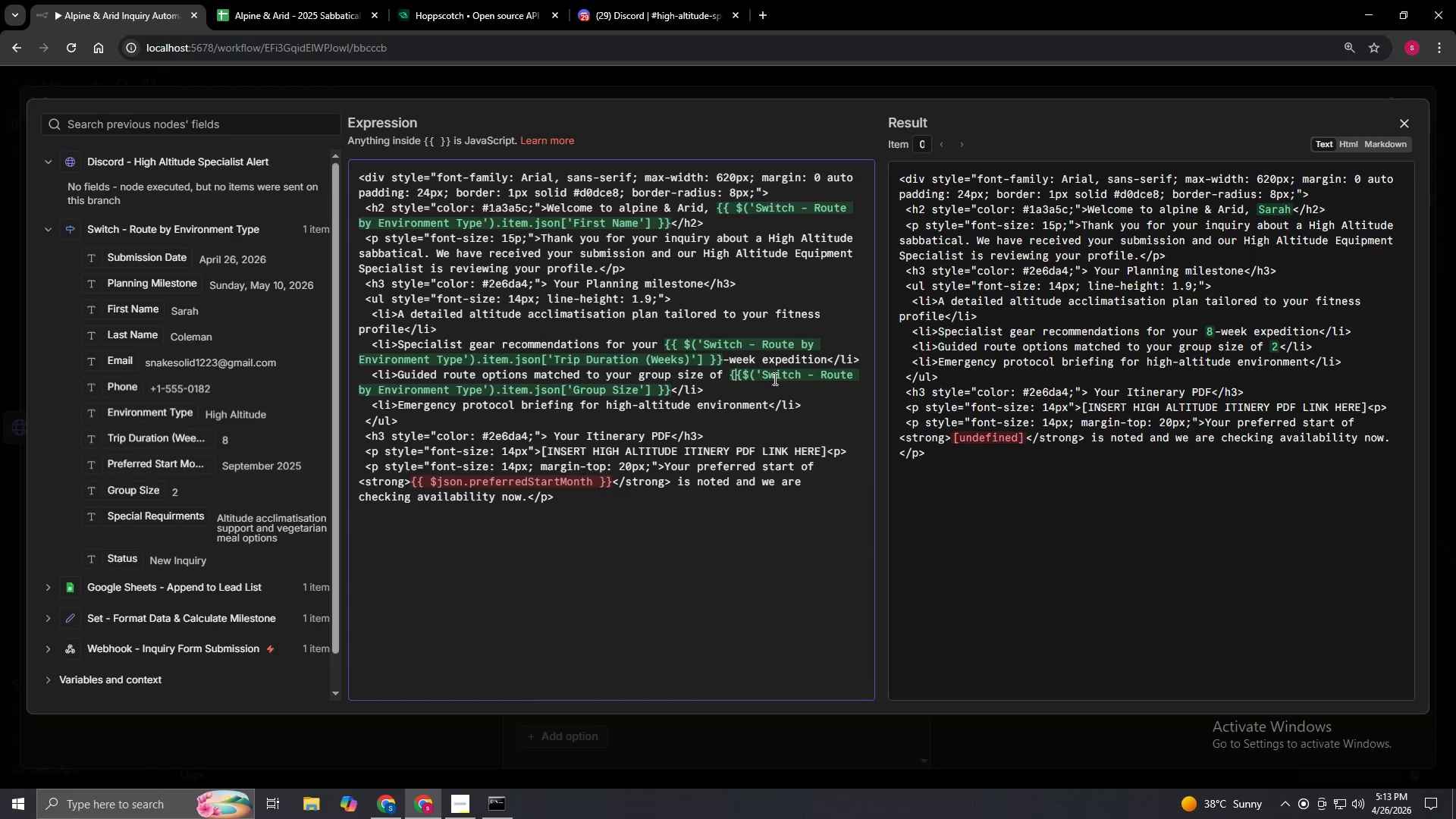 
key(ArrowRight)
 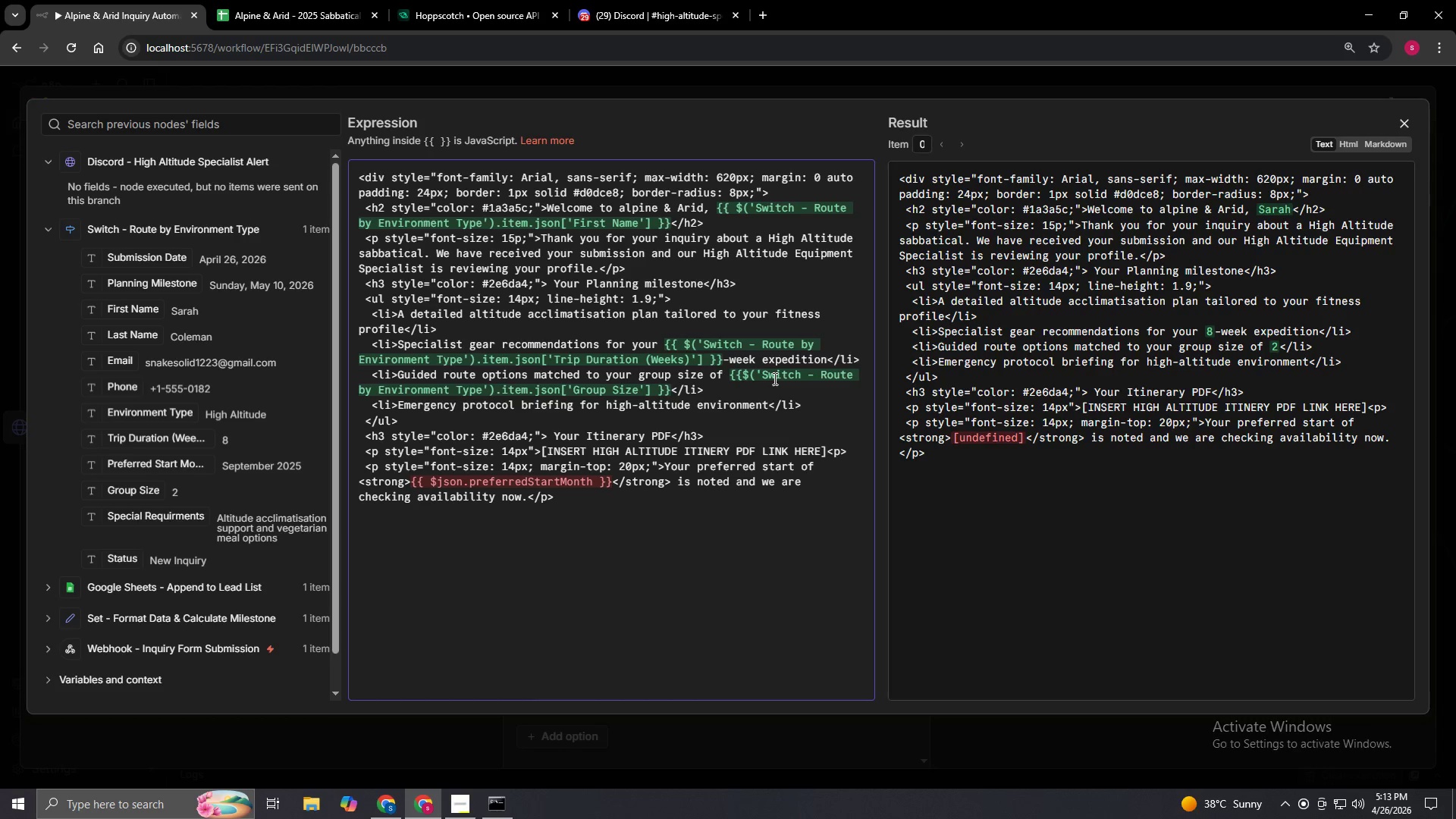 
key(Space)
 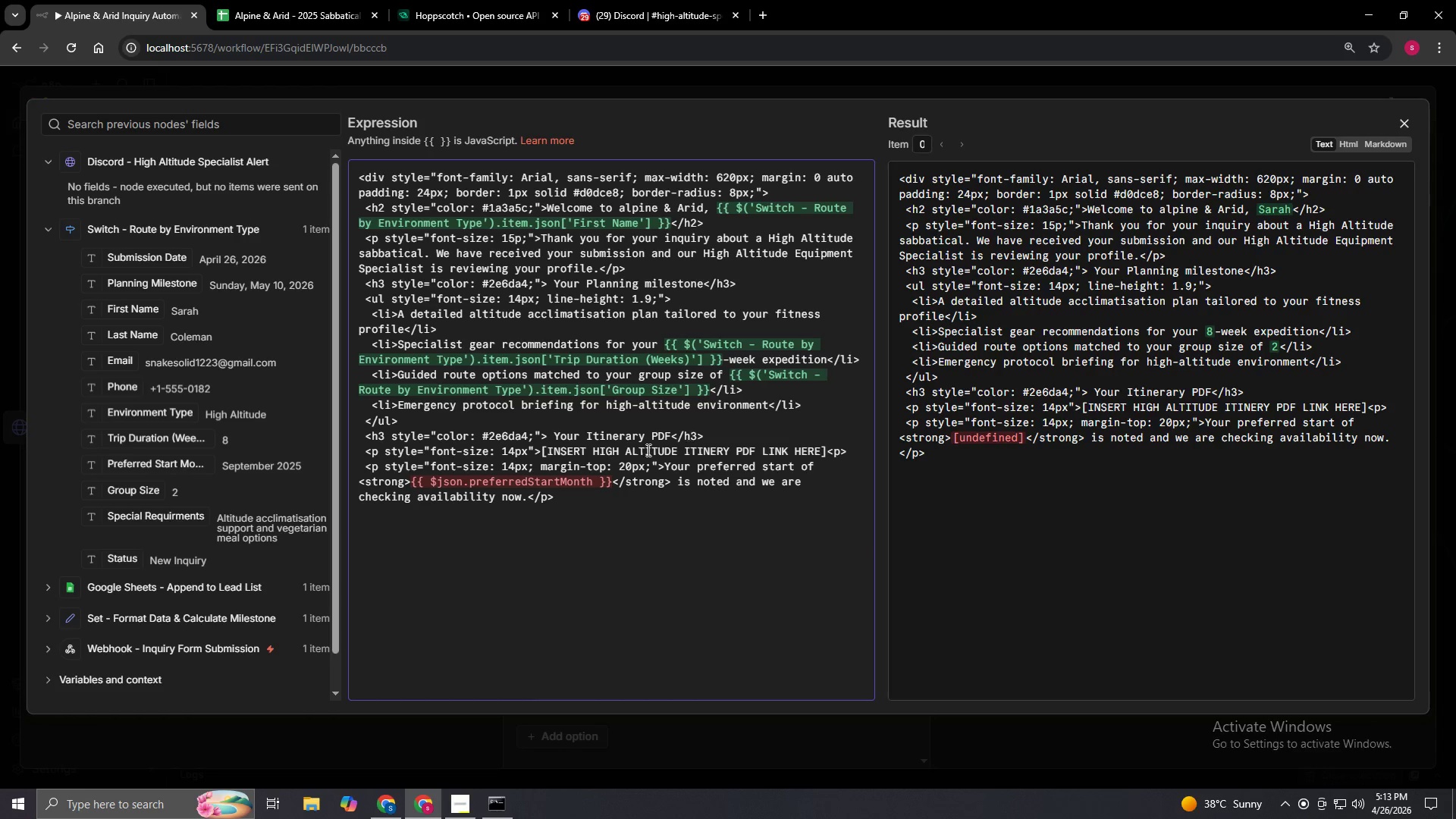 
scroll: coordinate [582, 466], scroll_direction: down, amount: 2.0
 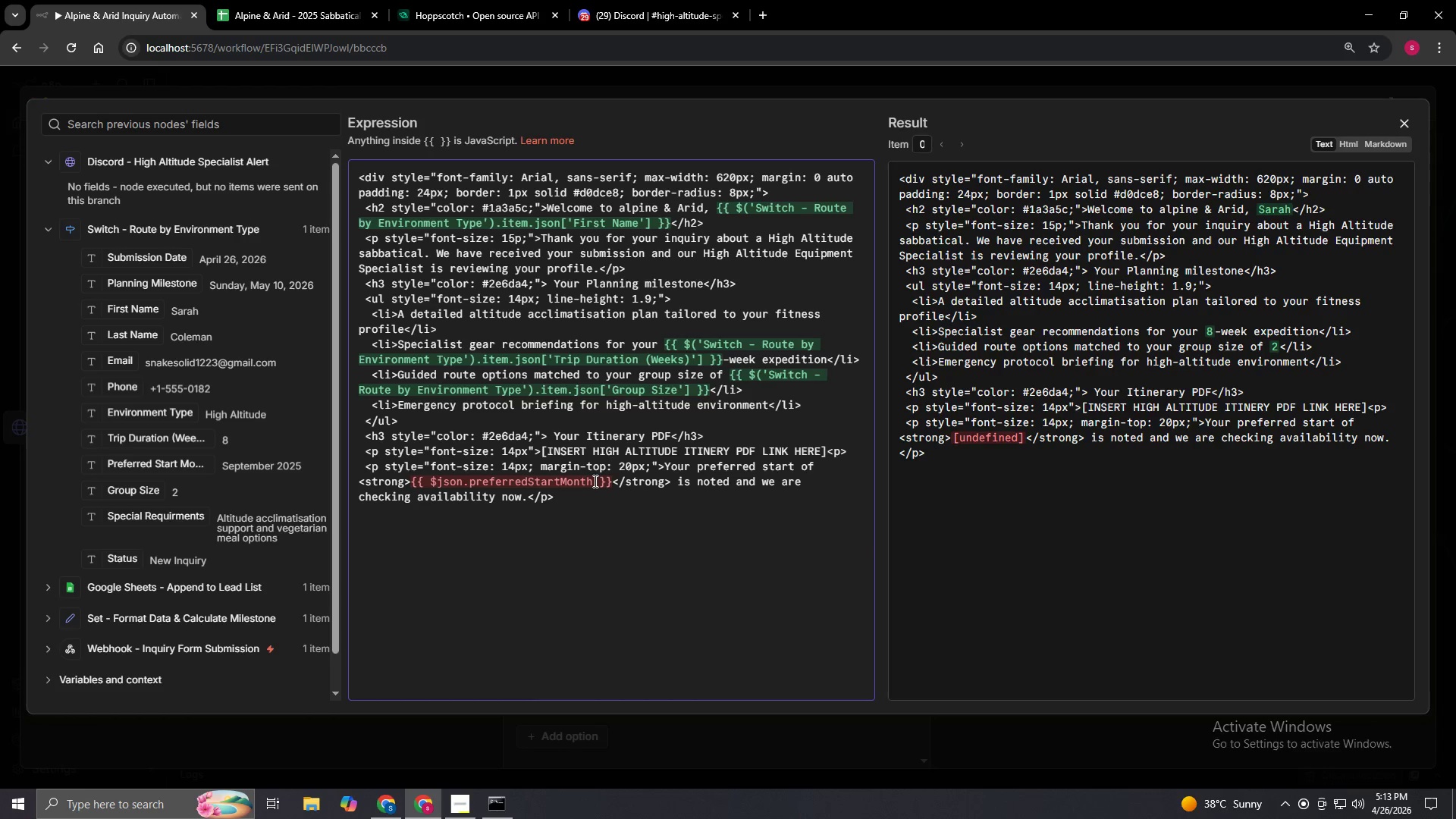 
left_click_drag(start_coordinate=[594, 481], to_coordinate=[430, 479])
 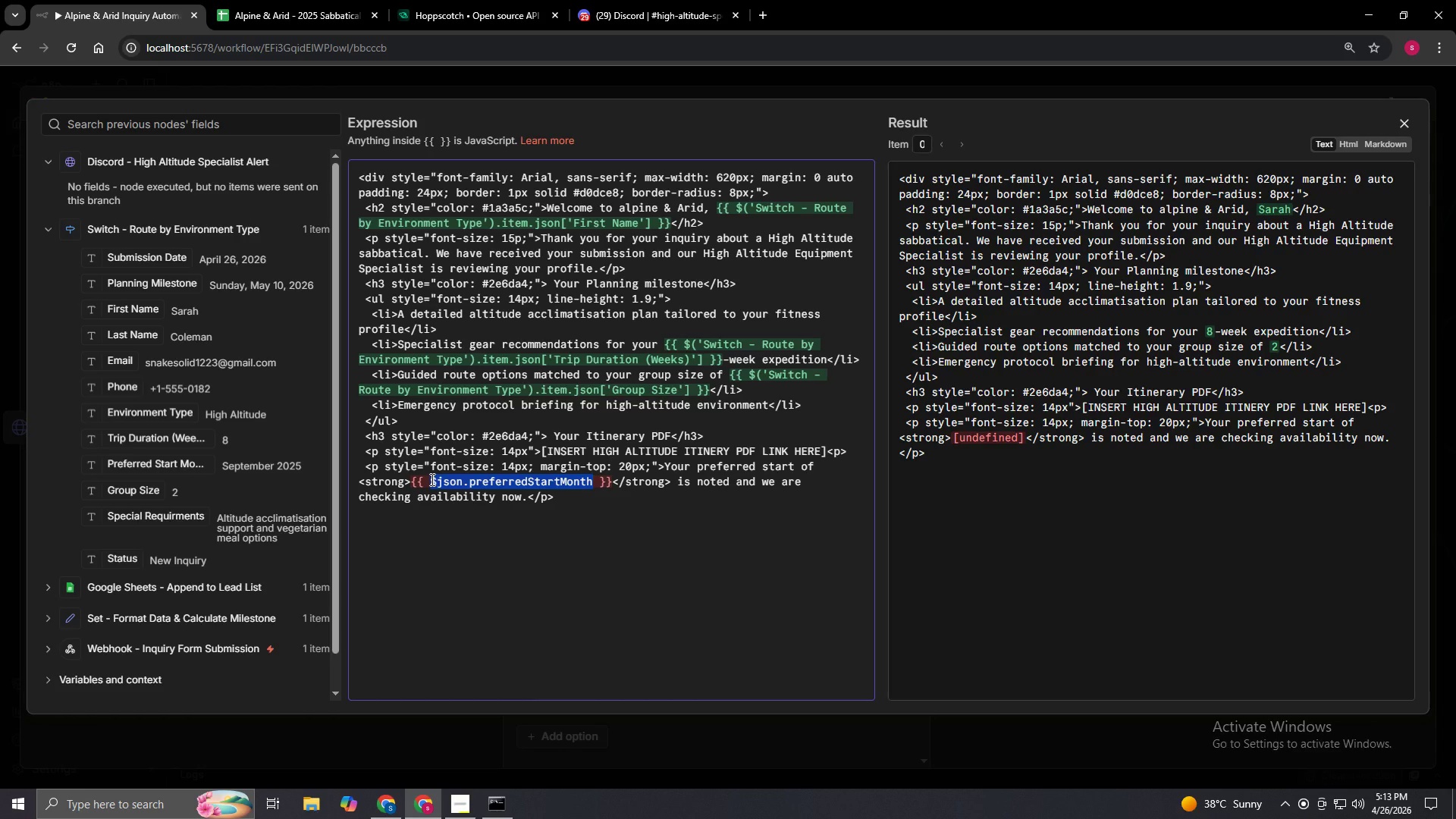 
key(Backspace)
 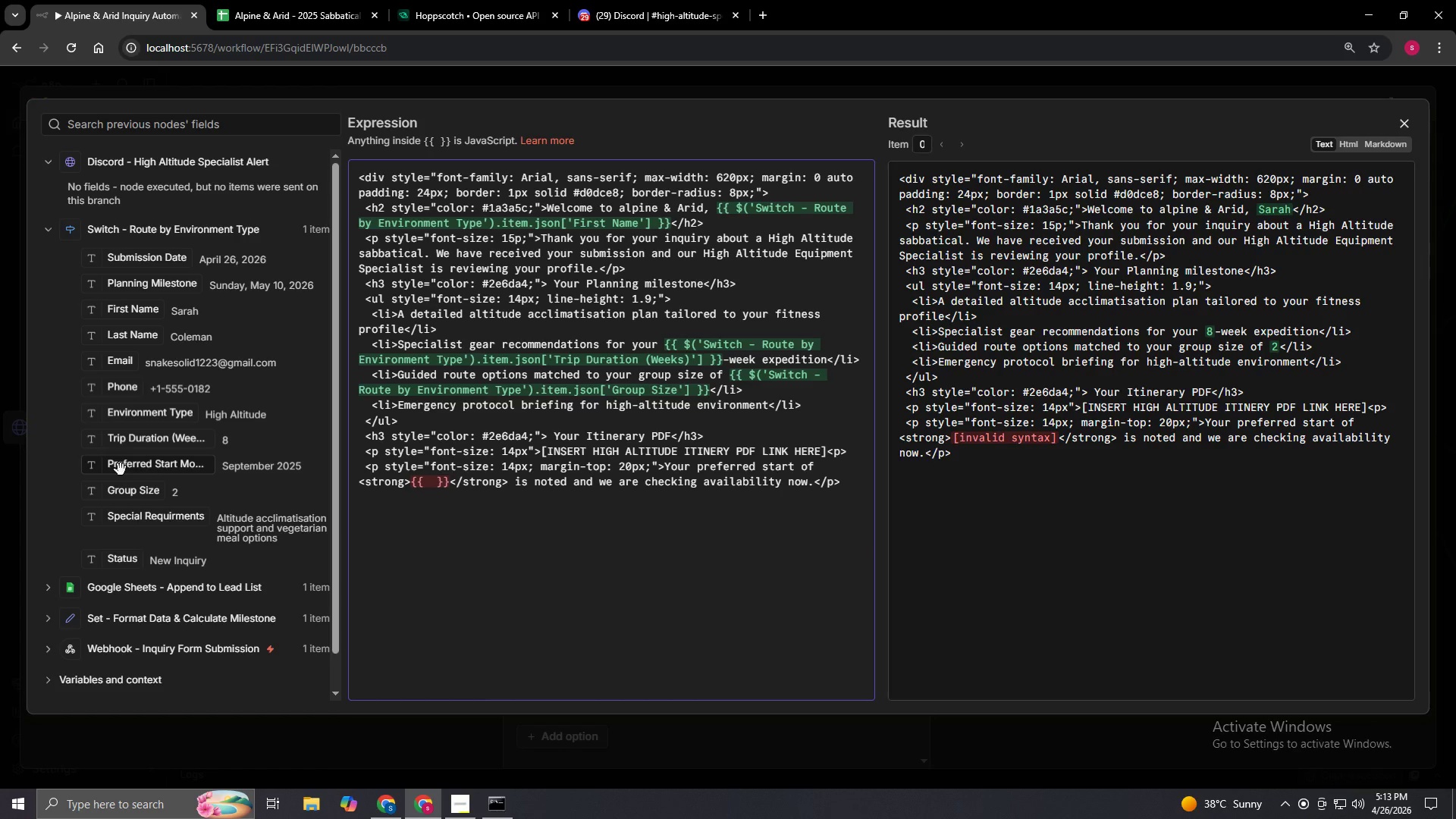 
left_click_drag(start_coordinate=[128, 469], to_coordinate=[431, 485])
 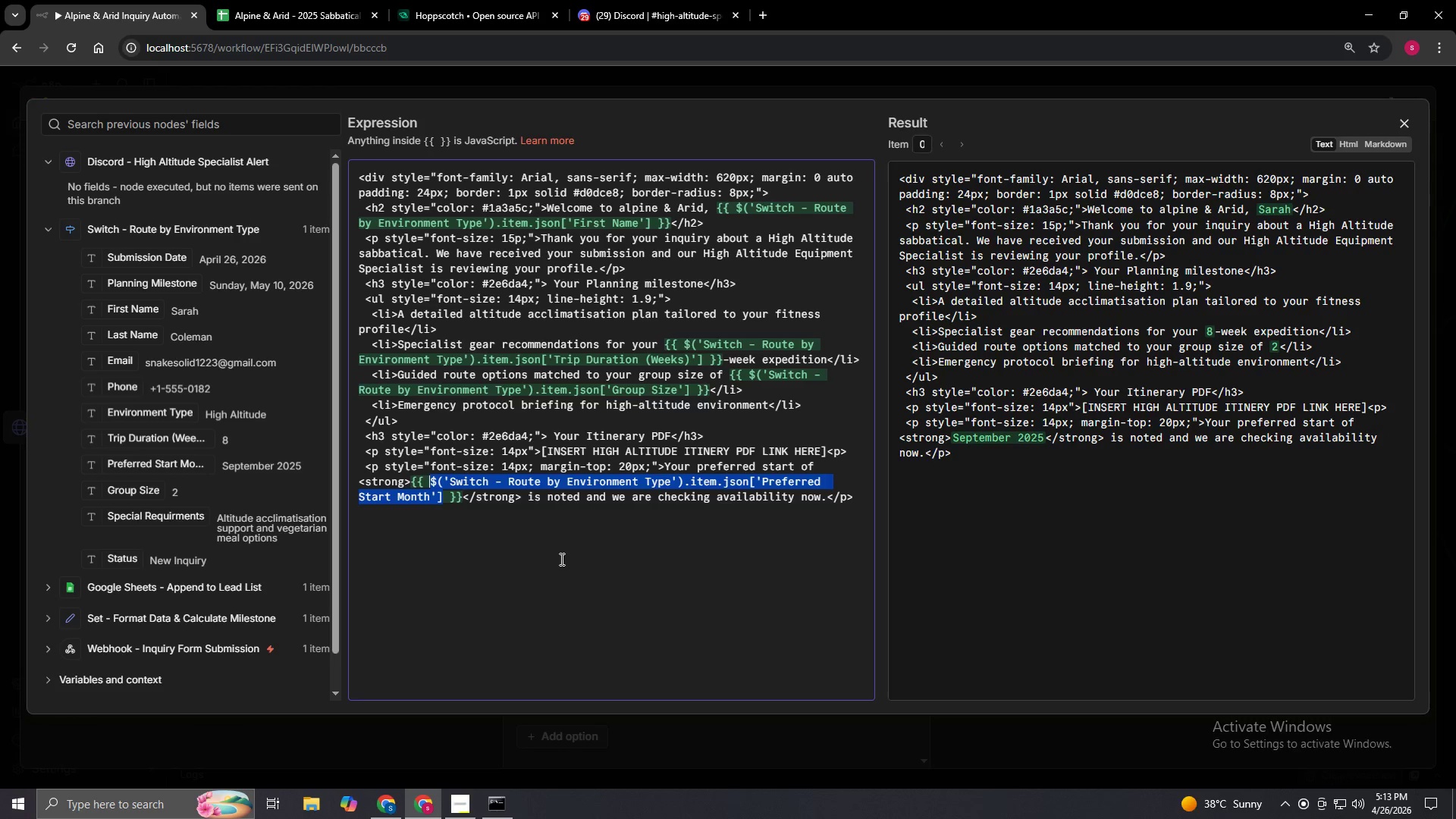 
left_click([560, 559])
 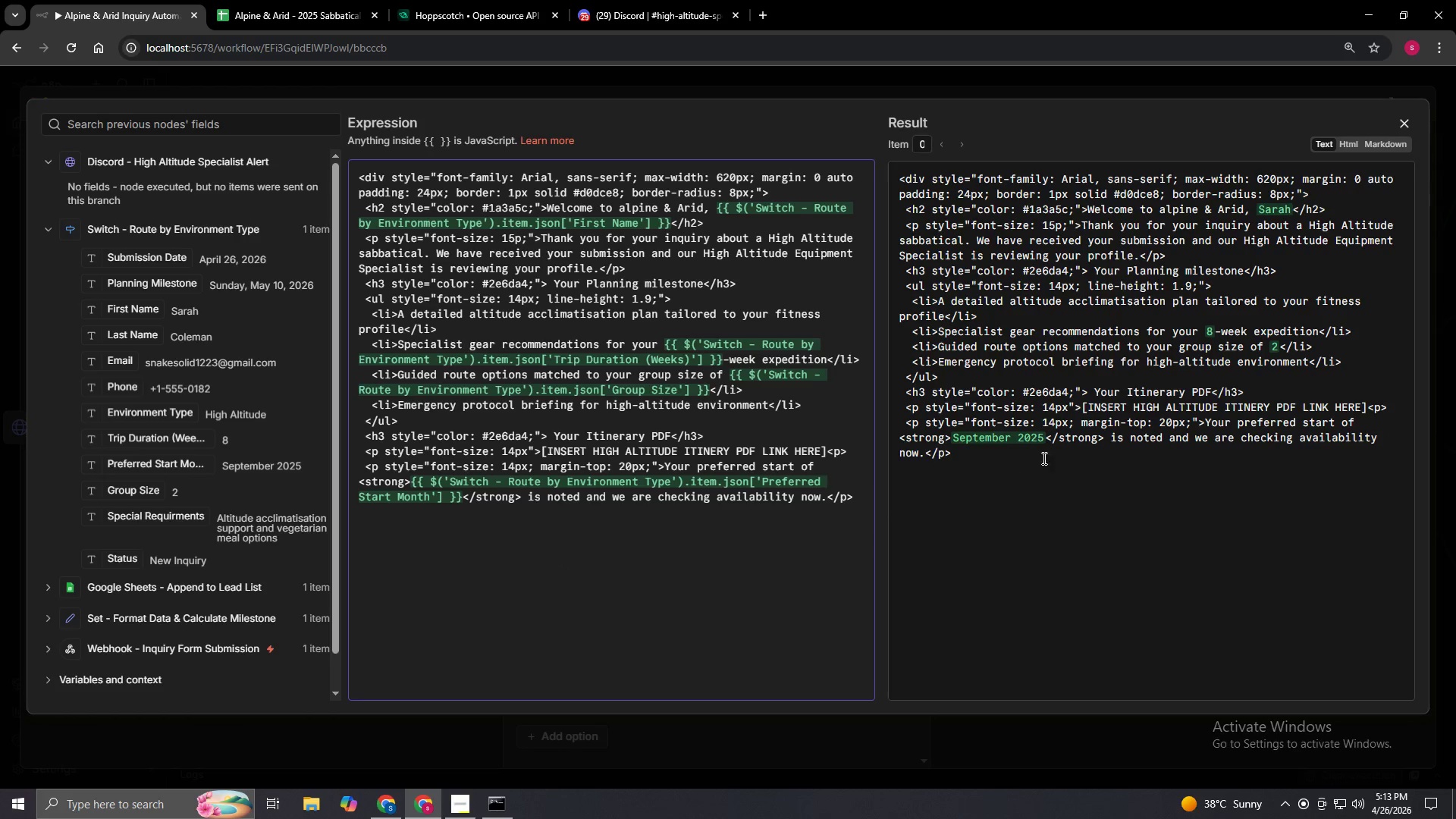 
scroll: coordinate [1142, 469], scroll_direction: down, amount: 2.0
 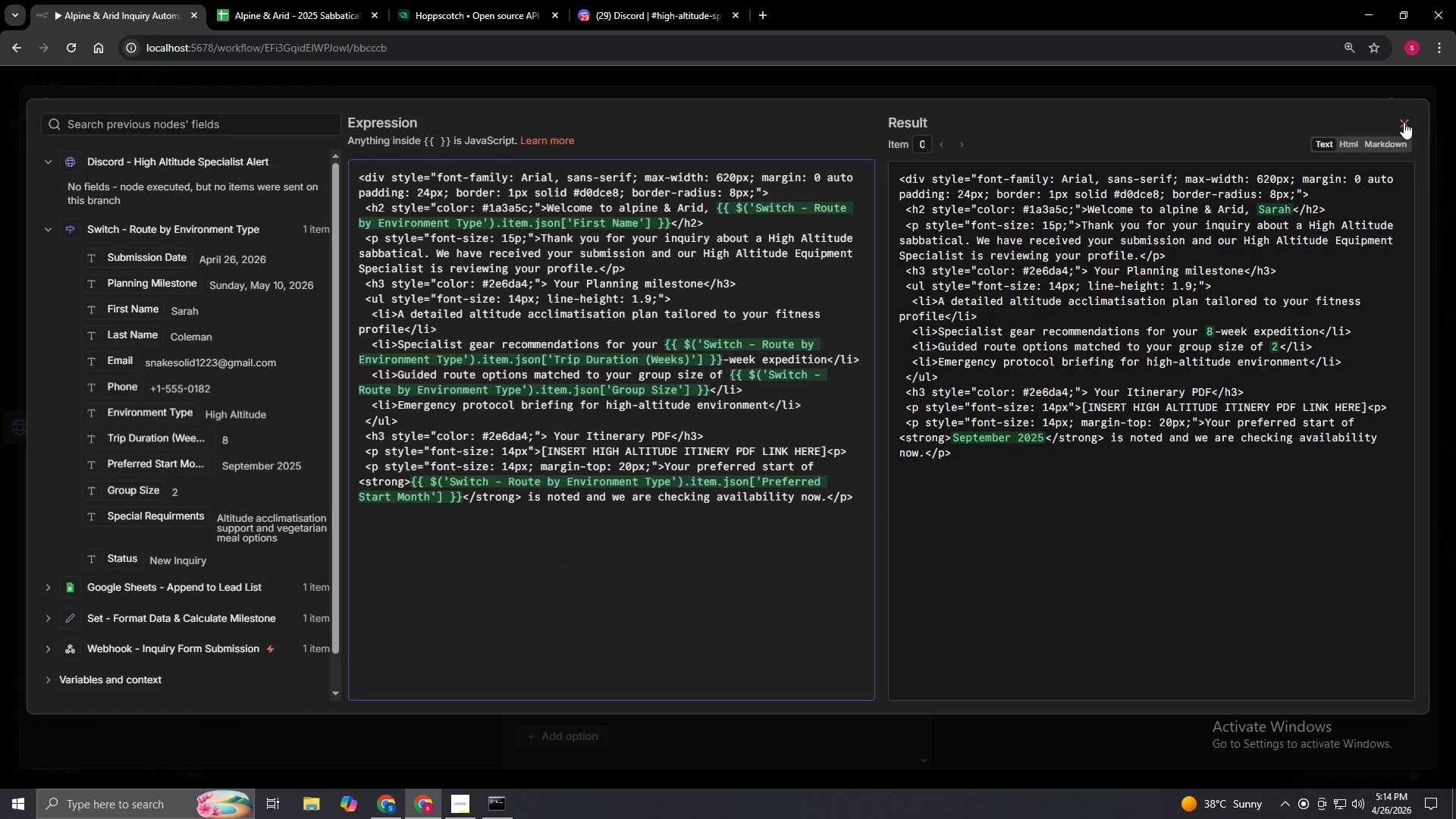 
left_click([1404, 122])
 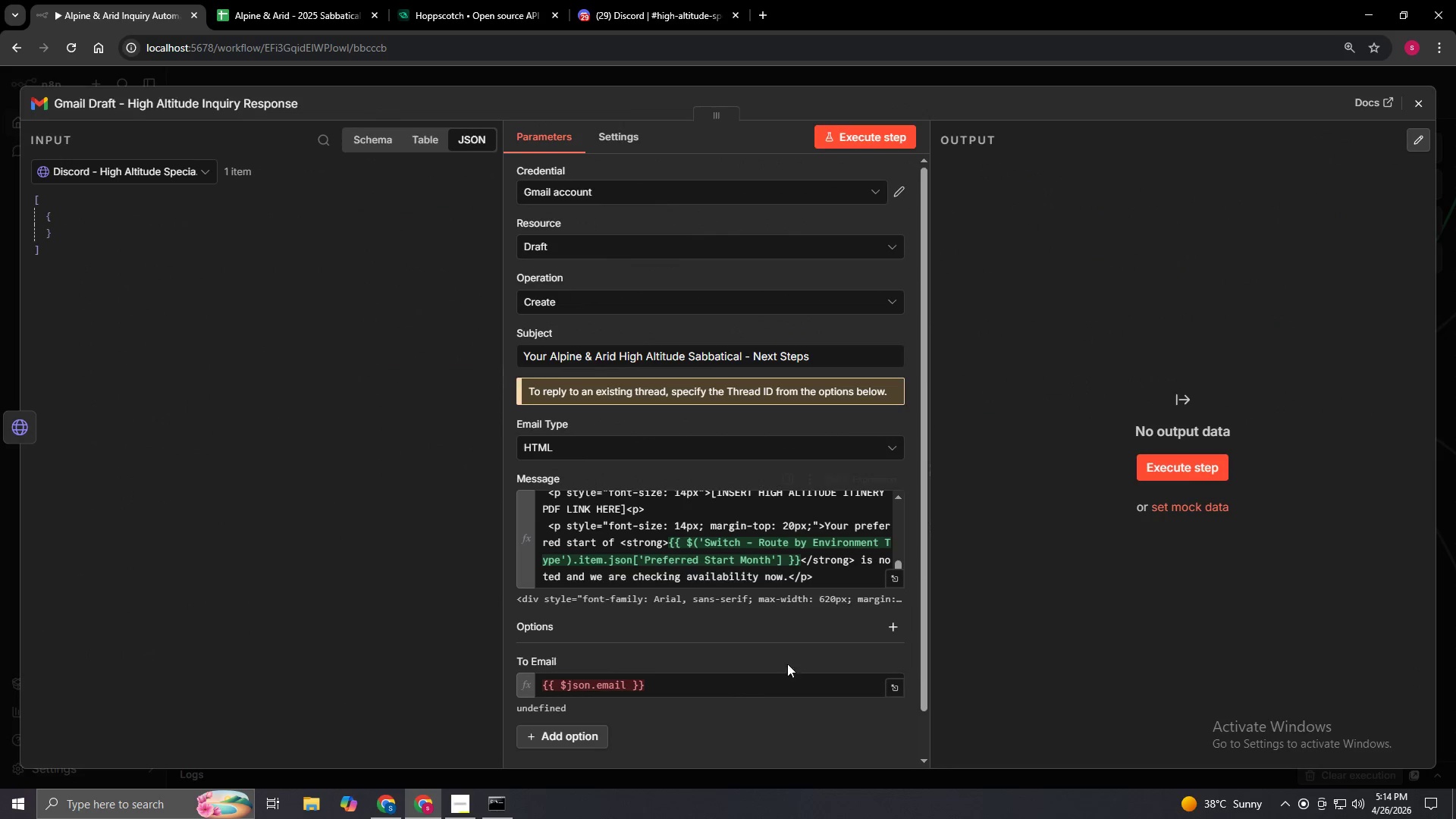 
scroll: coordinate [761, 692], scroll_direction: down, amount: 3.0
 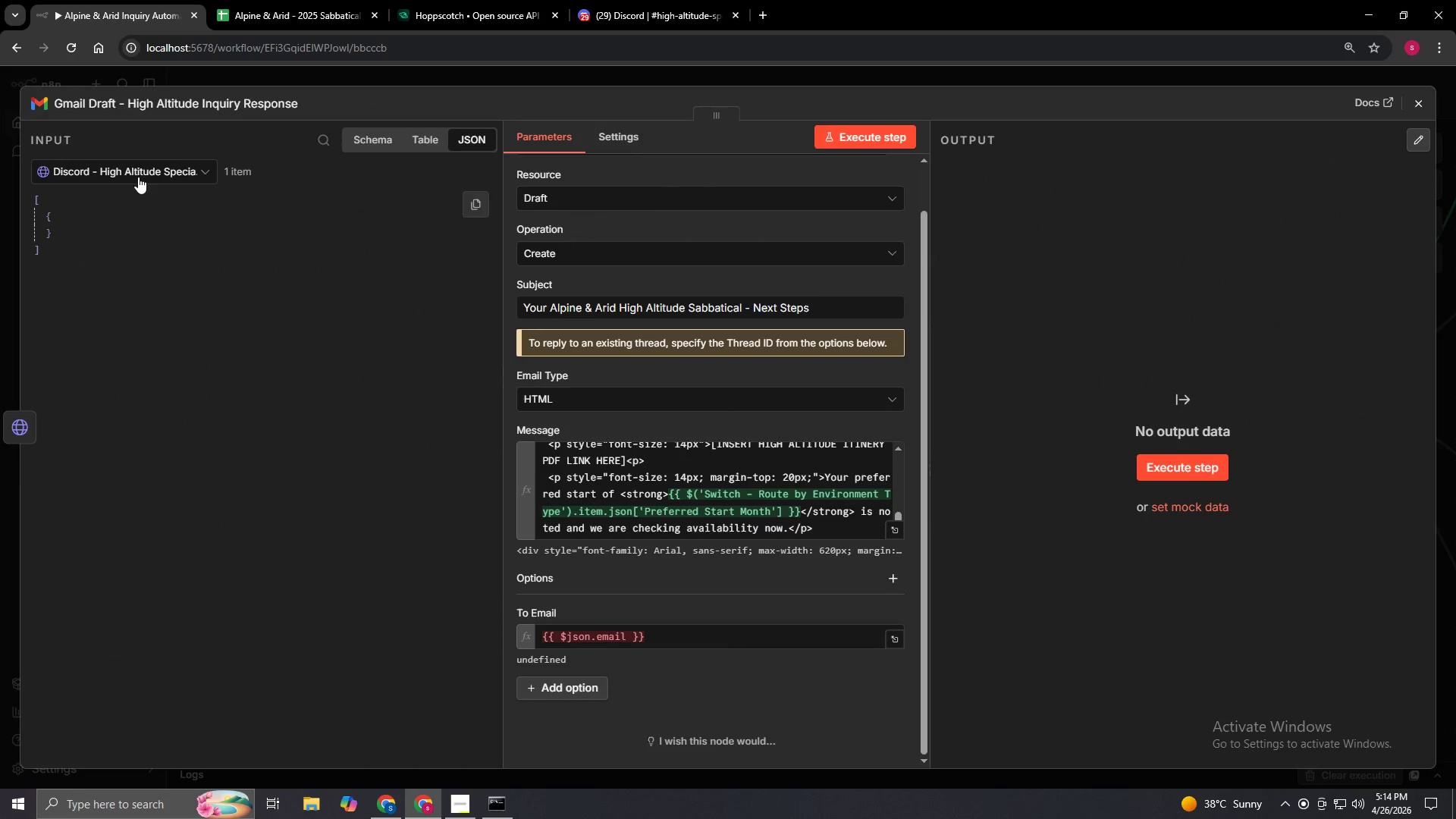 
left_click([172, 171])
 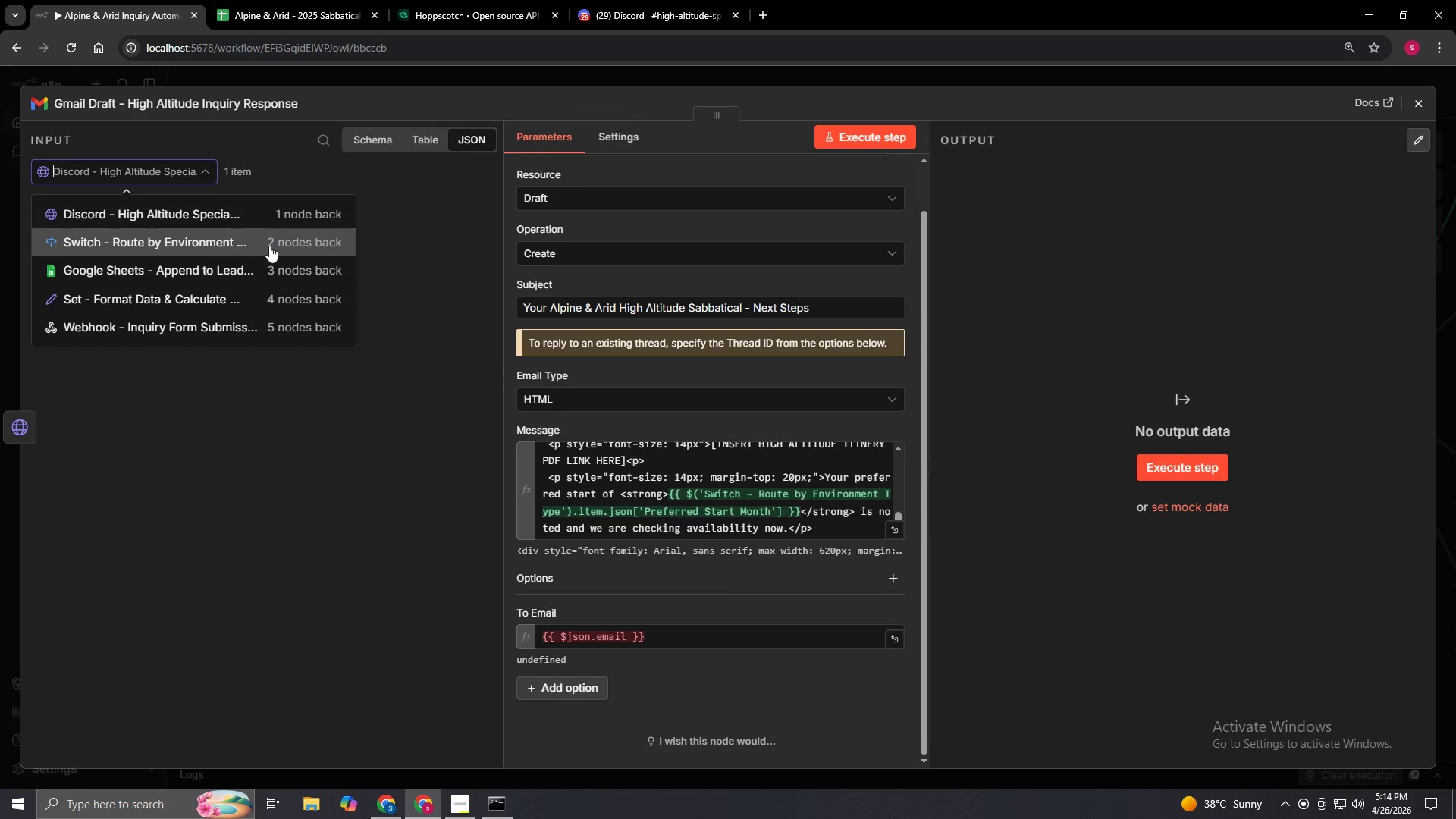 
left_click([269, 246])
 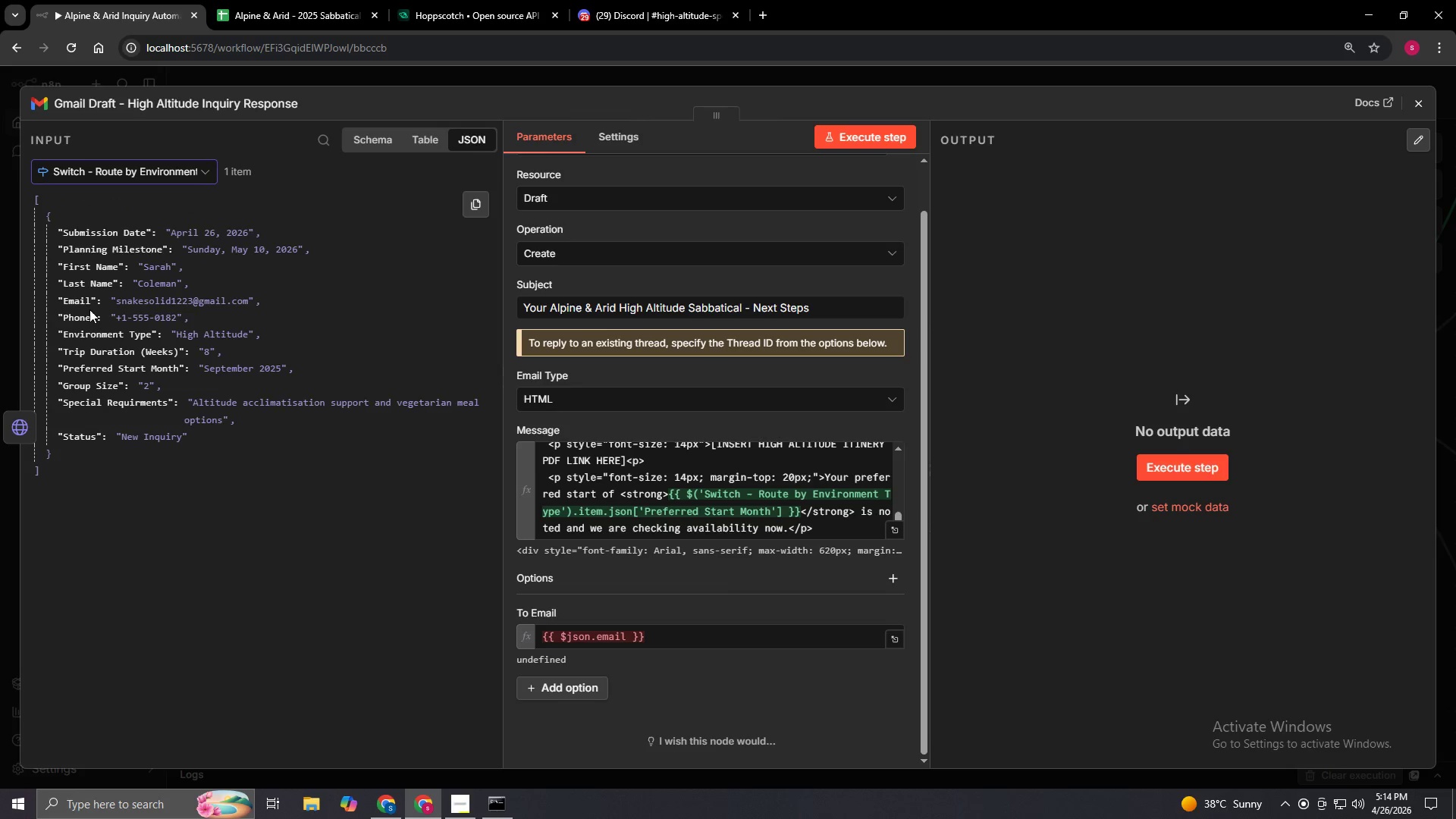 
left_click_drag(start_coordinate=[82, 305], to_coordinate=[703, 638])
 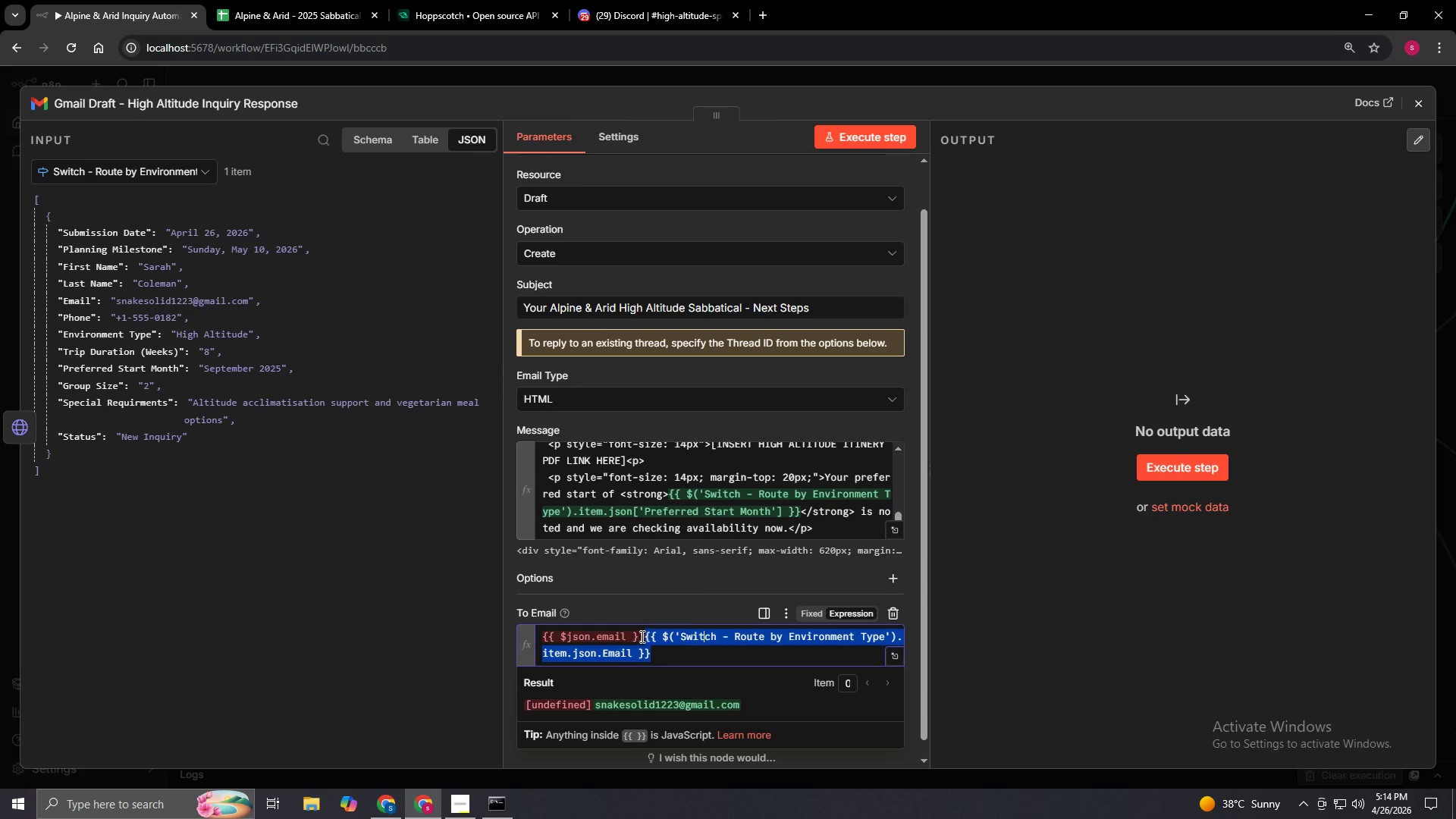 
left_click_drag(start_coordinate=[642, 634], to_coordinate=[541, 633])
 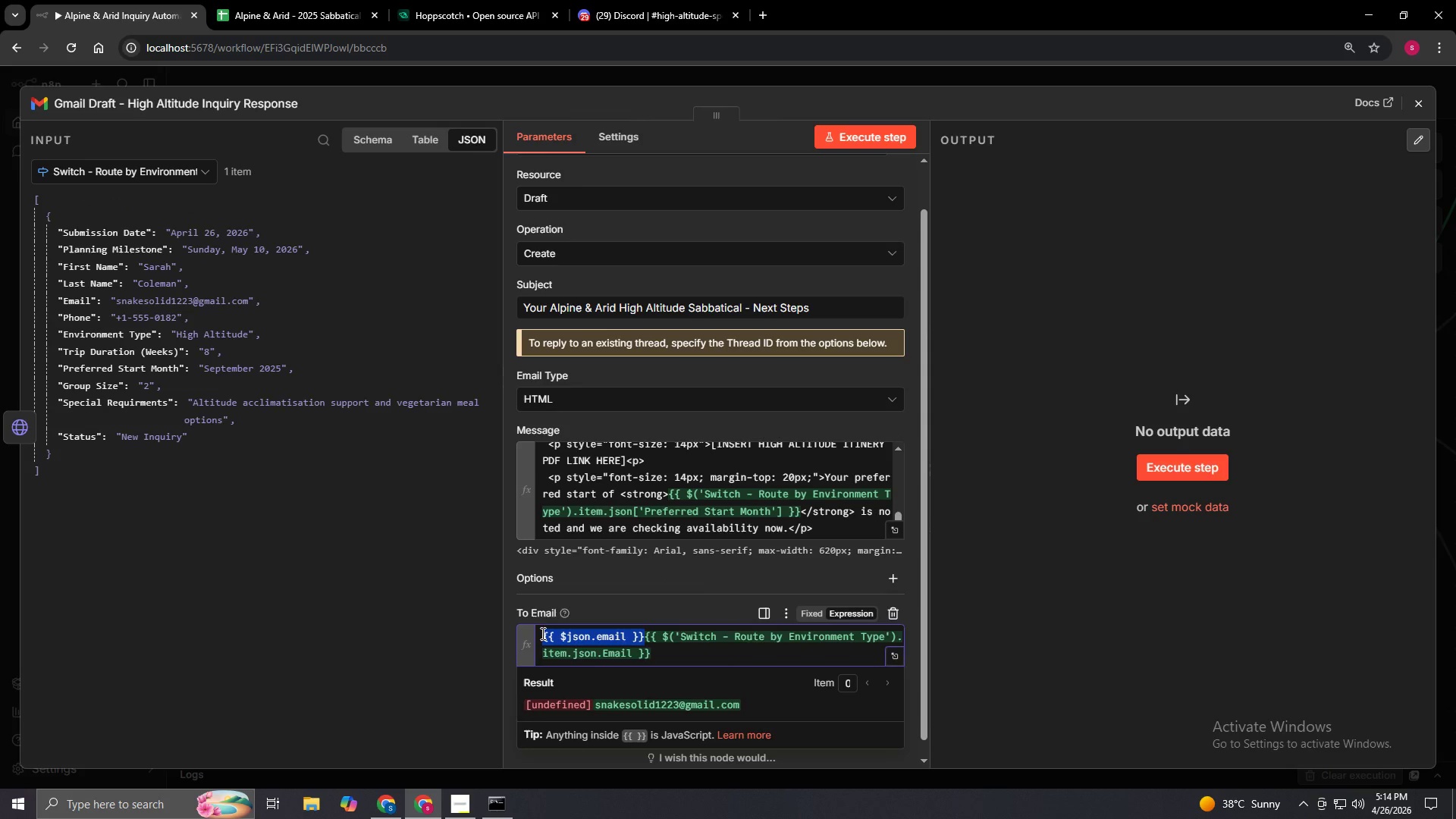 
key(Backspace)
 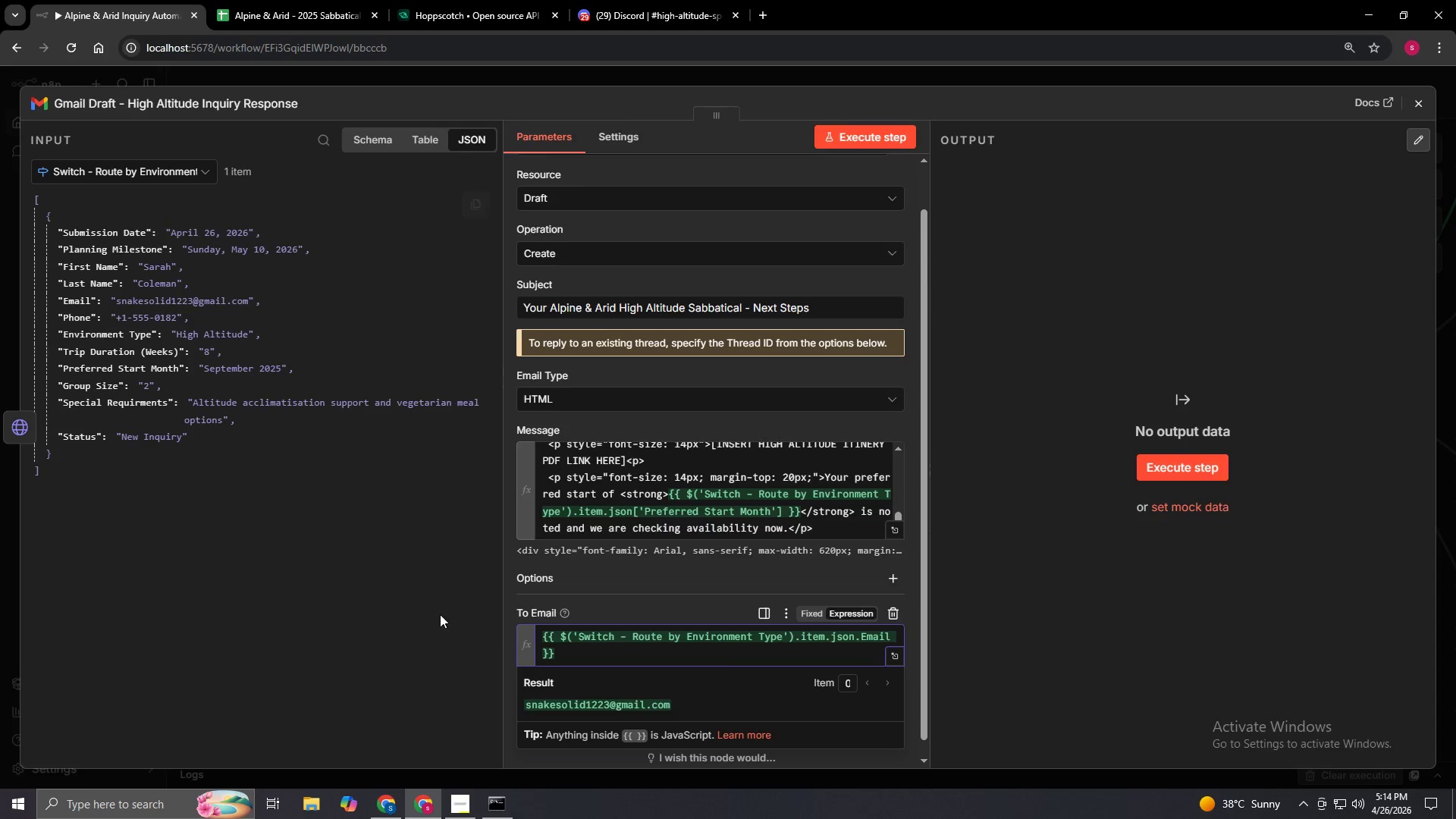 
left_click([436, 612])
 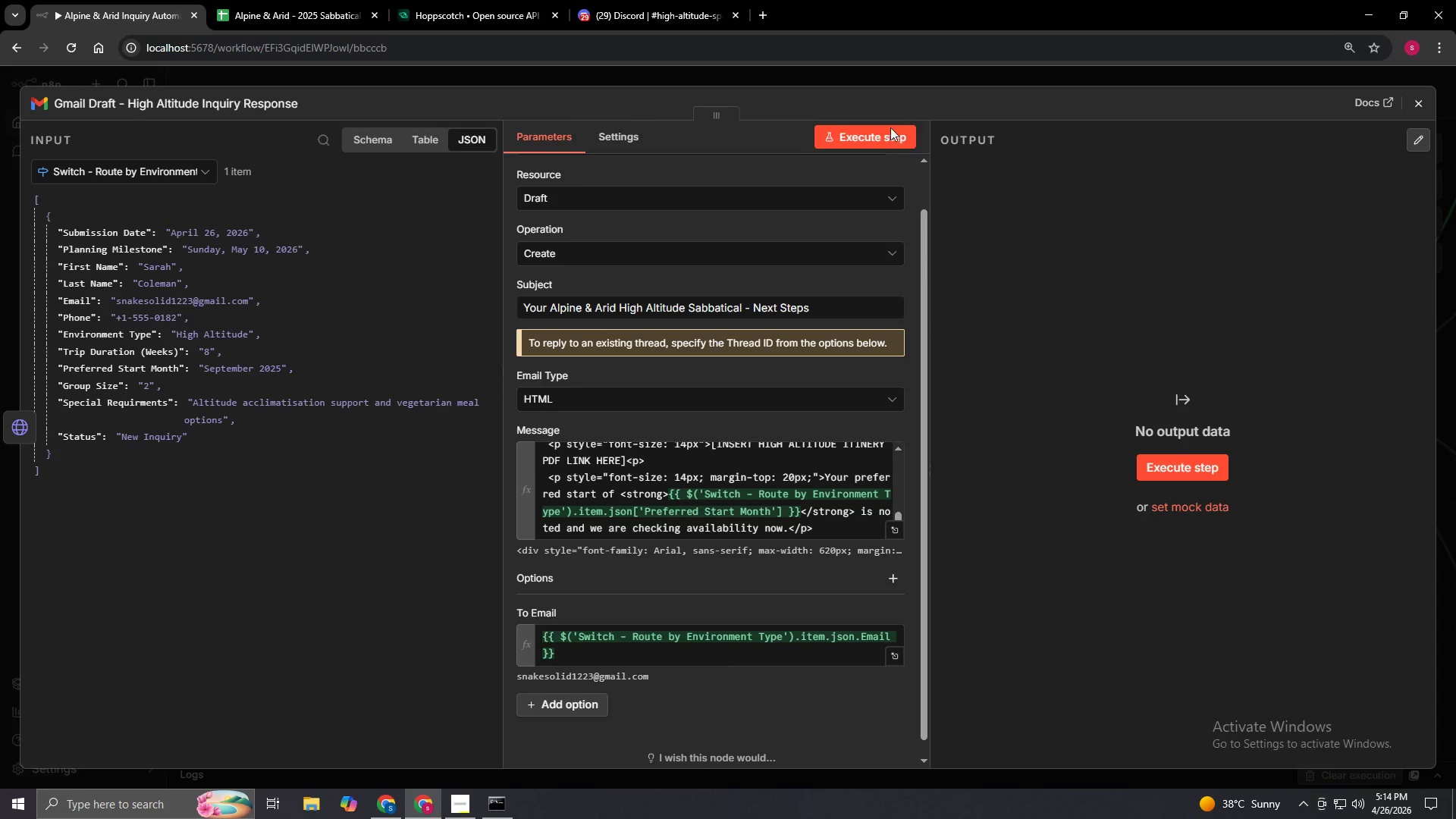 
left_click([885, 140])
 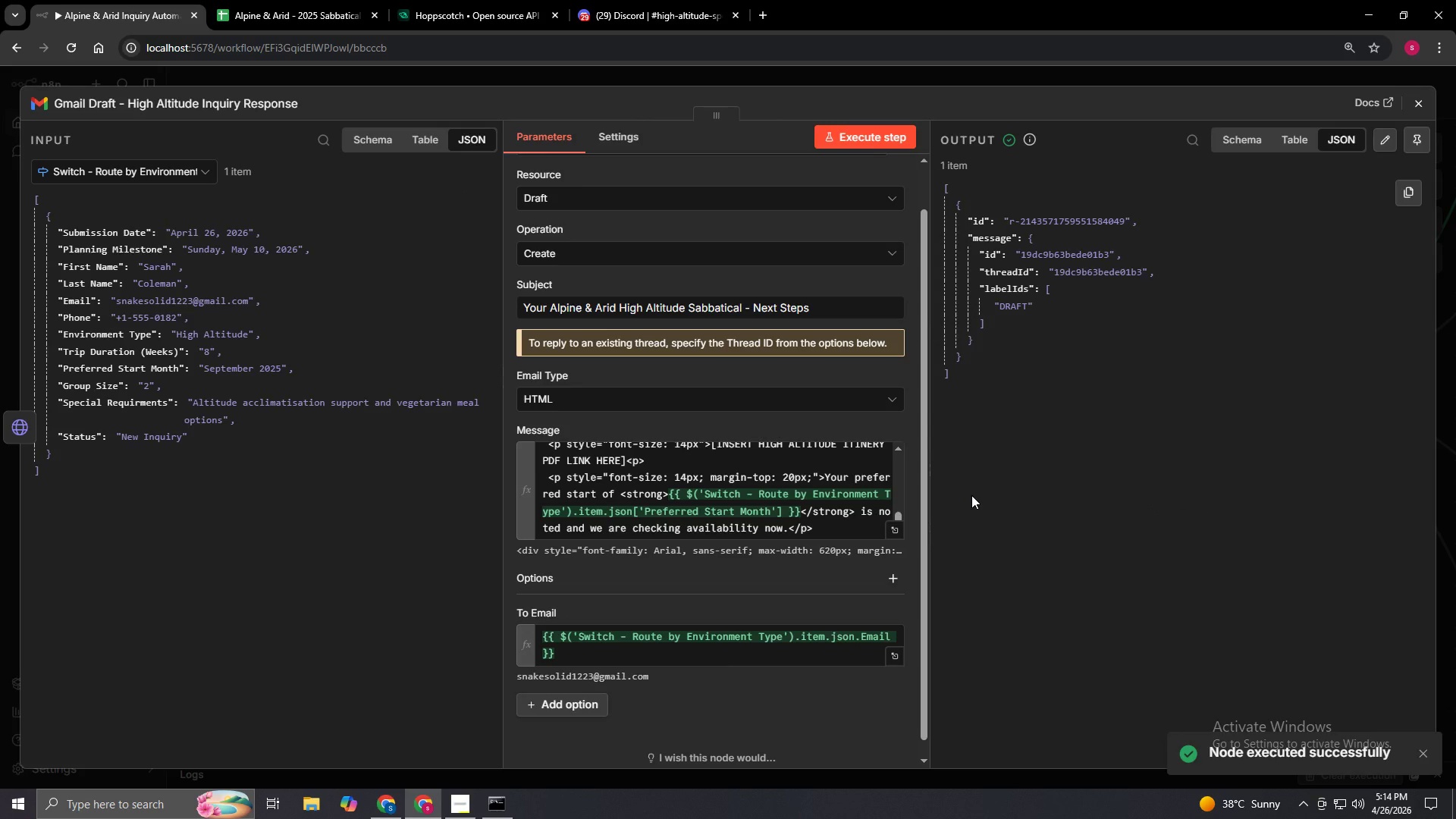 
wait(7.0)
 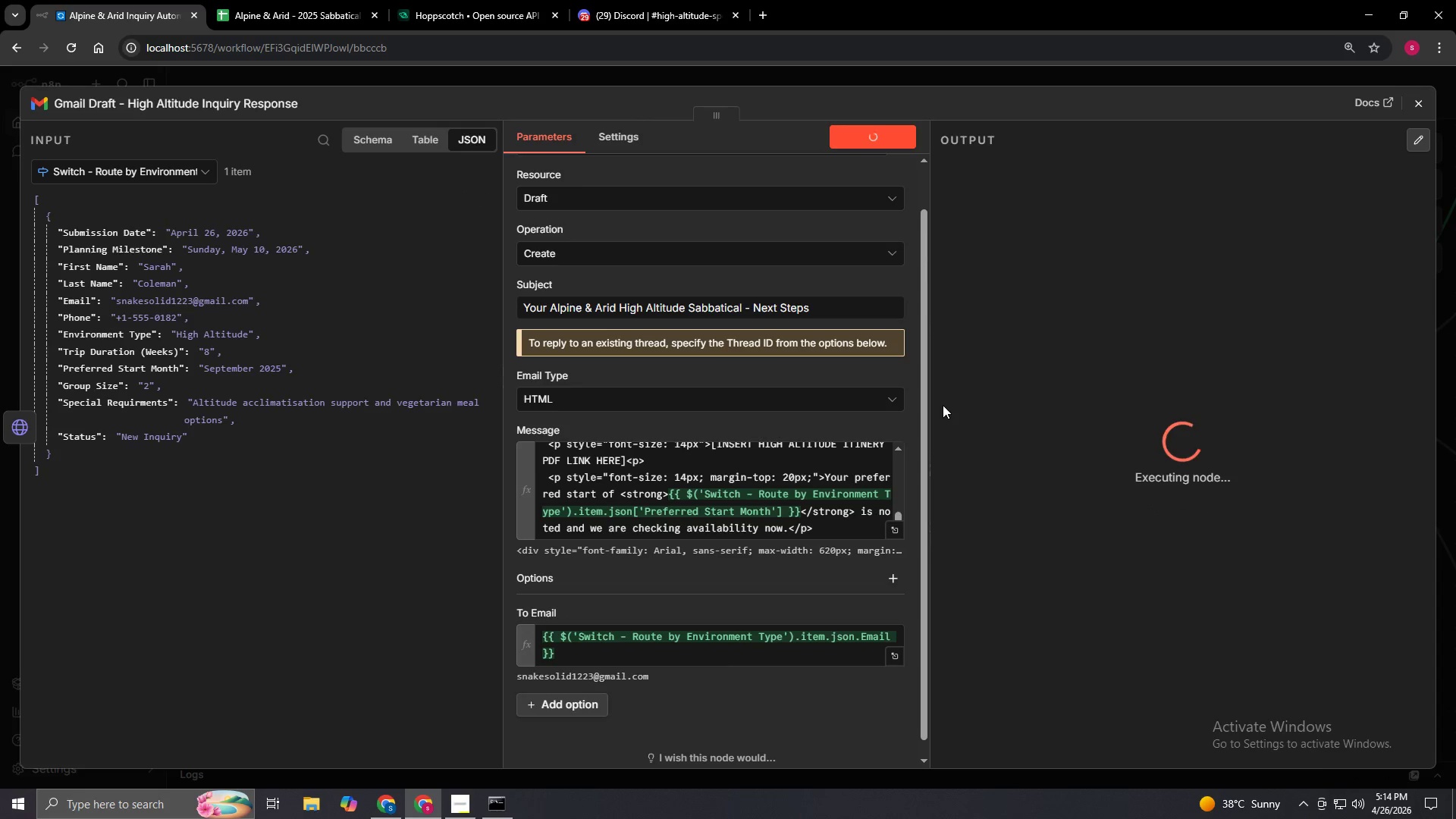 
left_click([380, 803])
 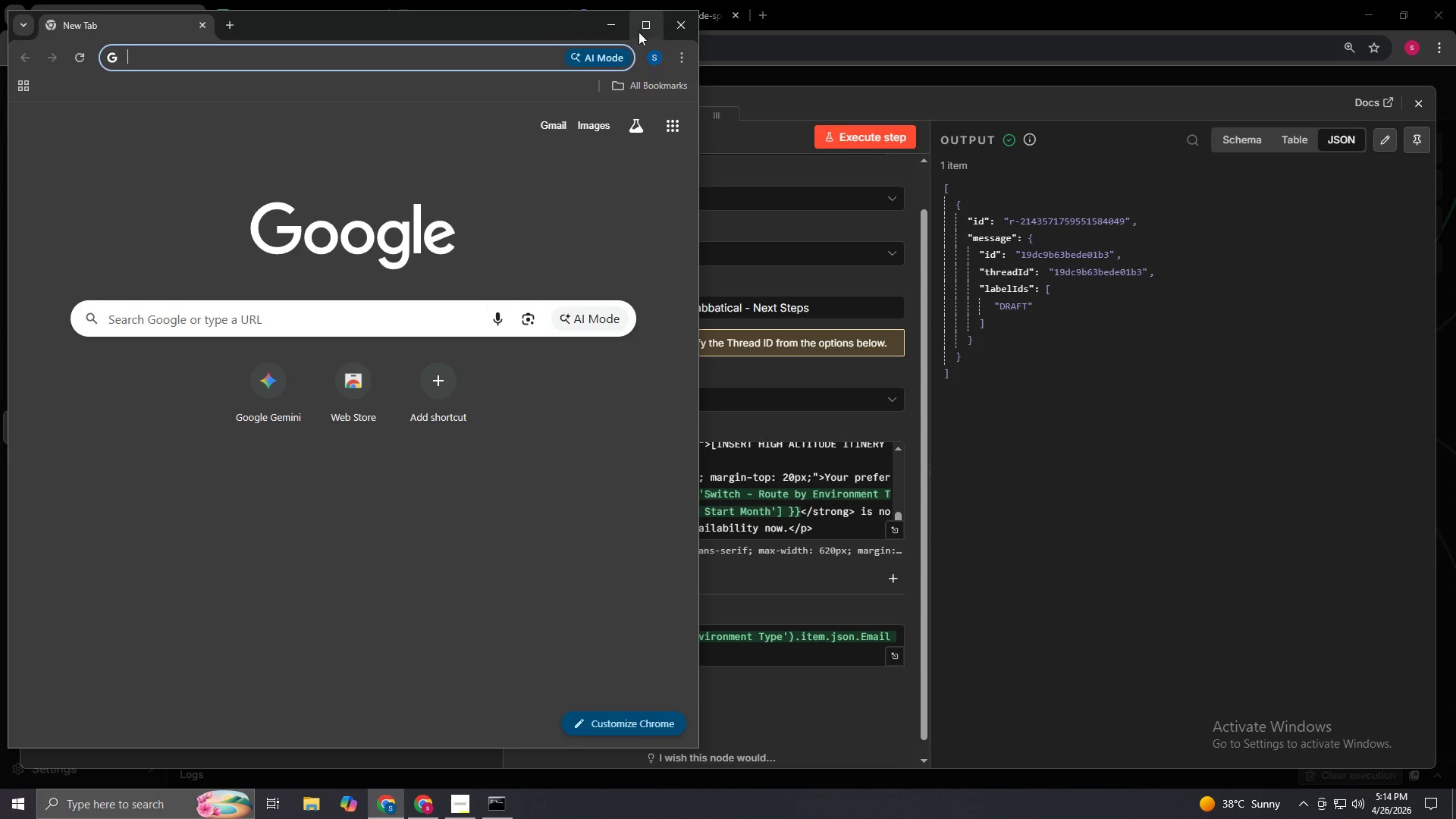 
left_click([648, 26])
 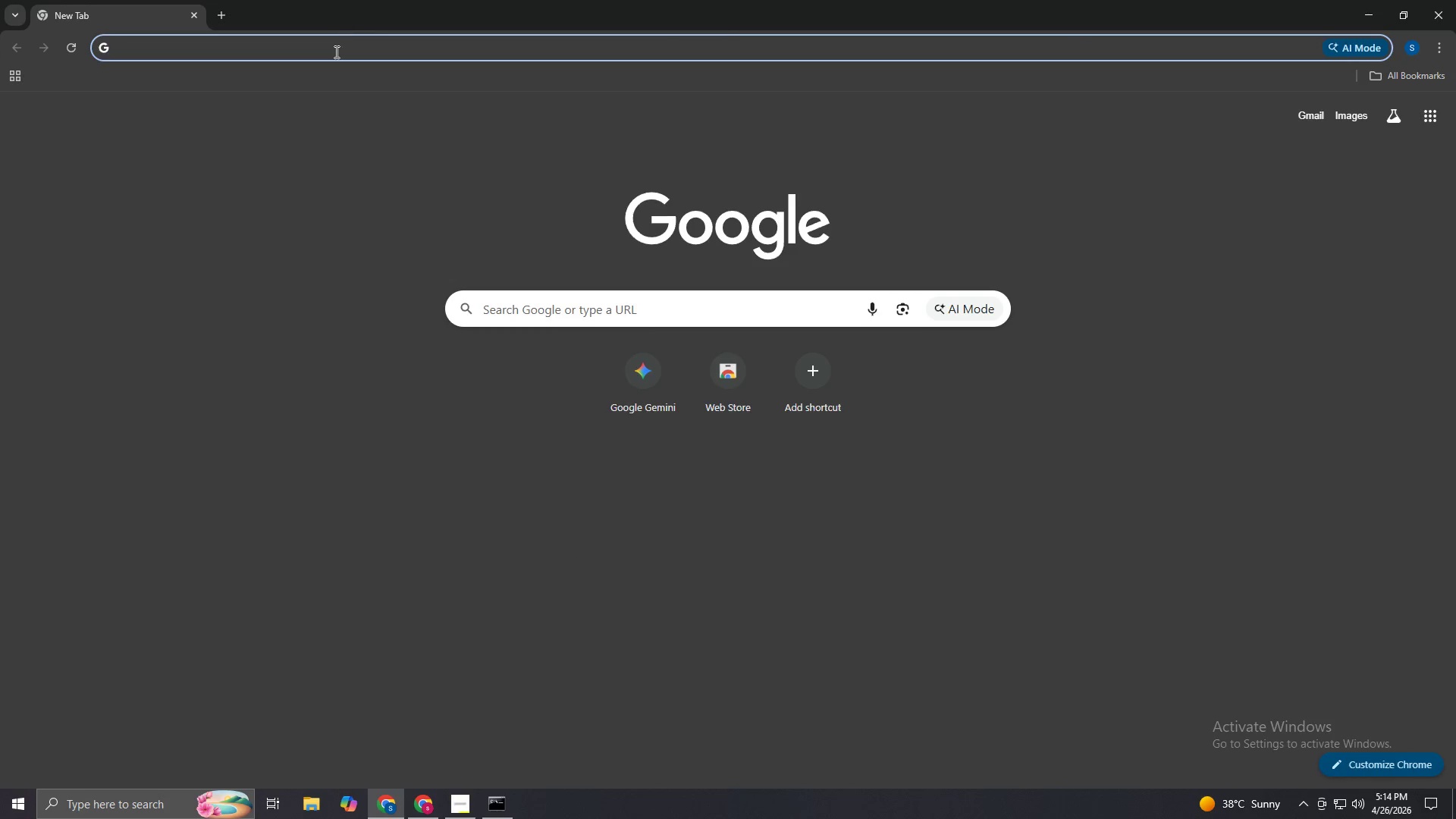 
left_click([329, 60])
 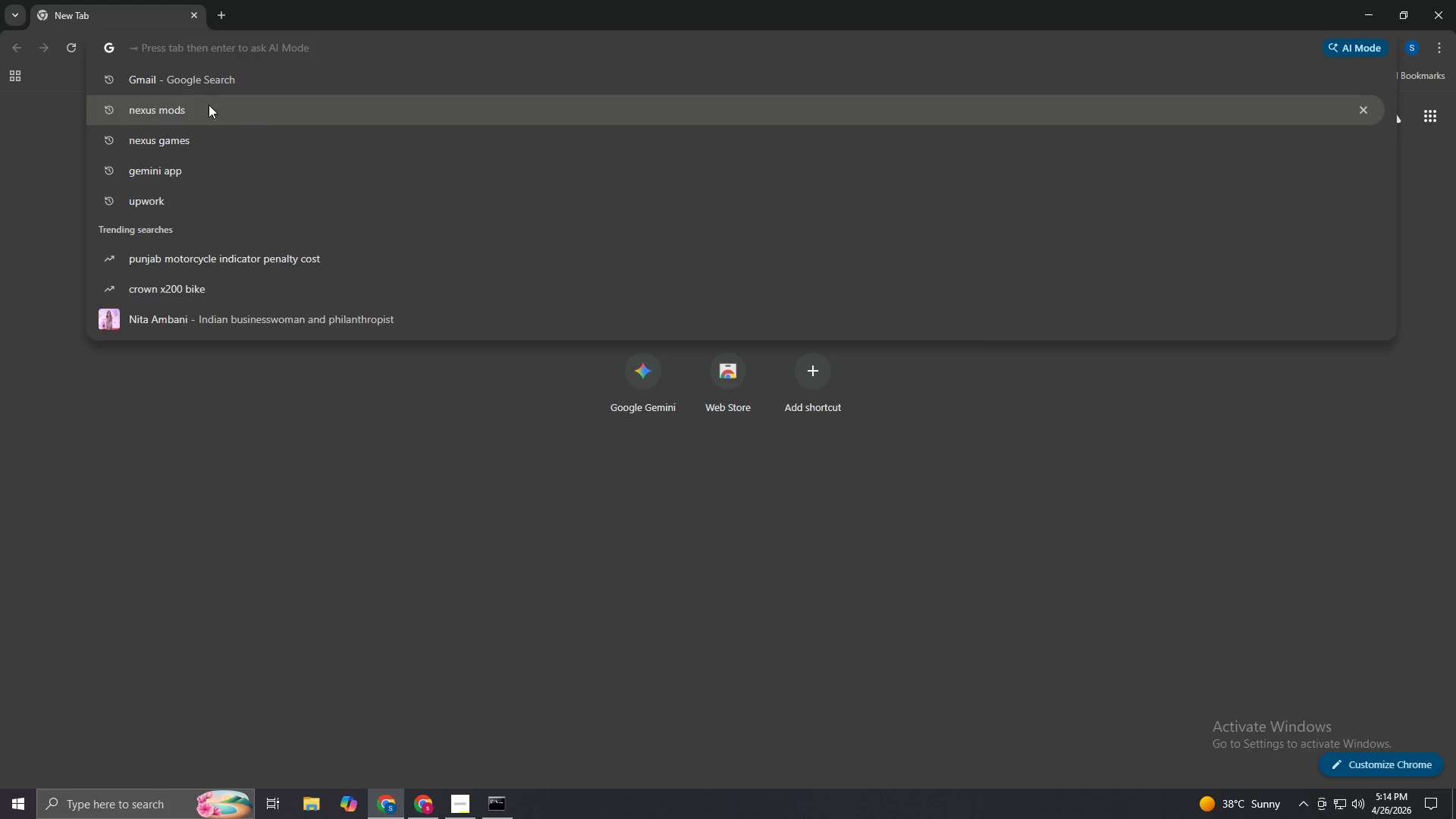 
left_click([206, 87])
 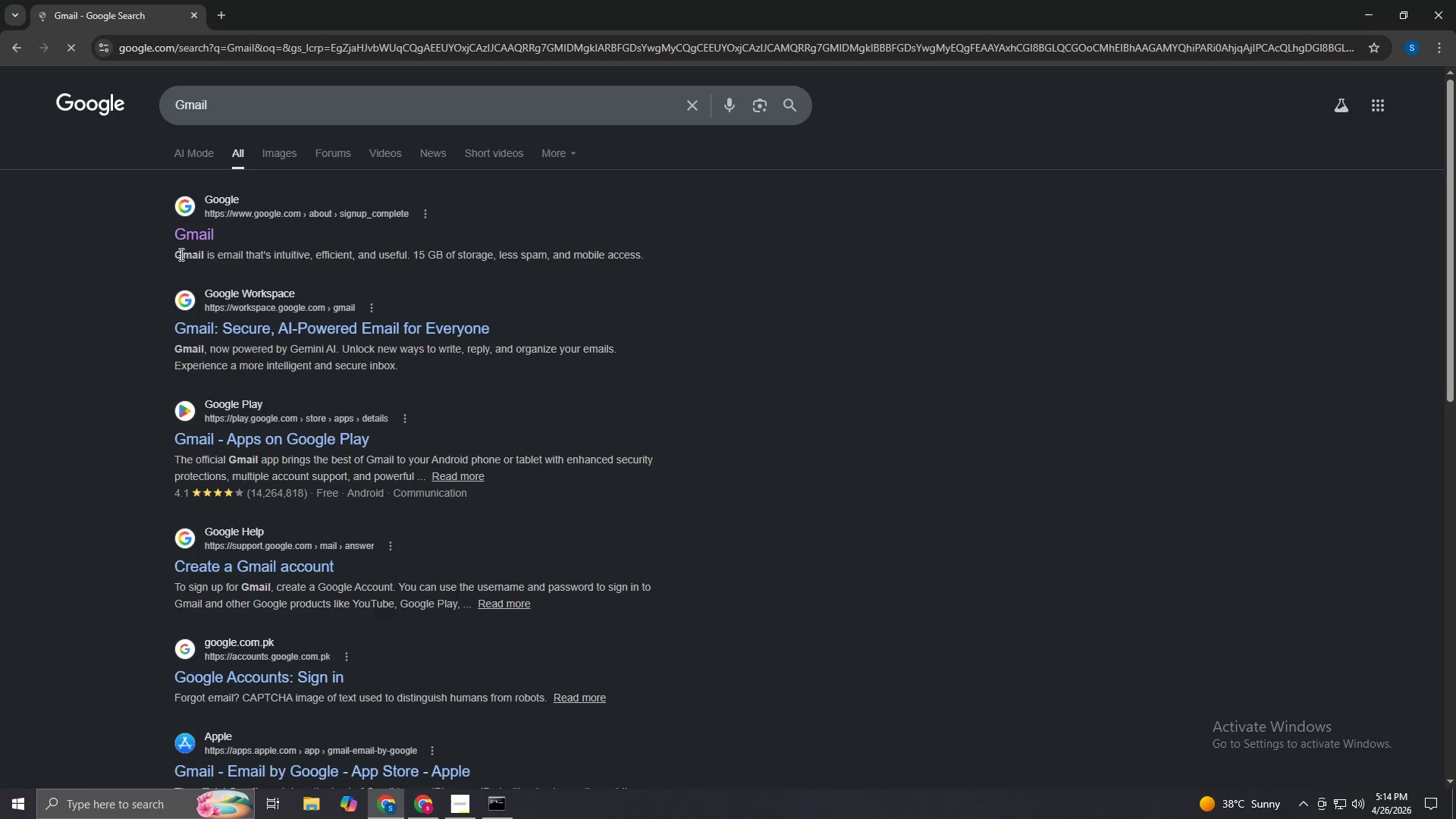 
left_click([189, 237])
 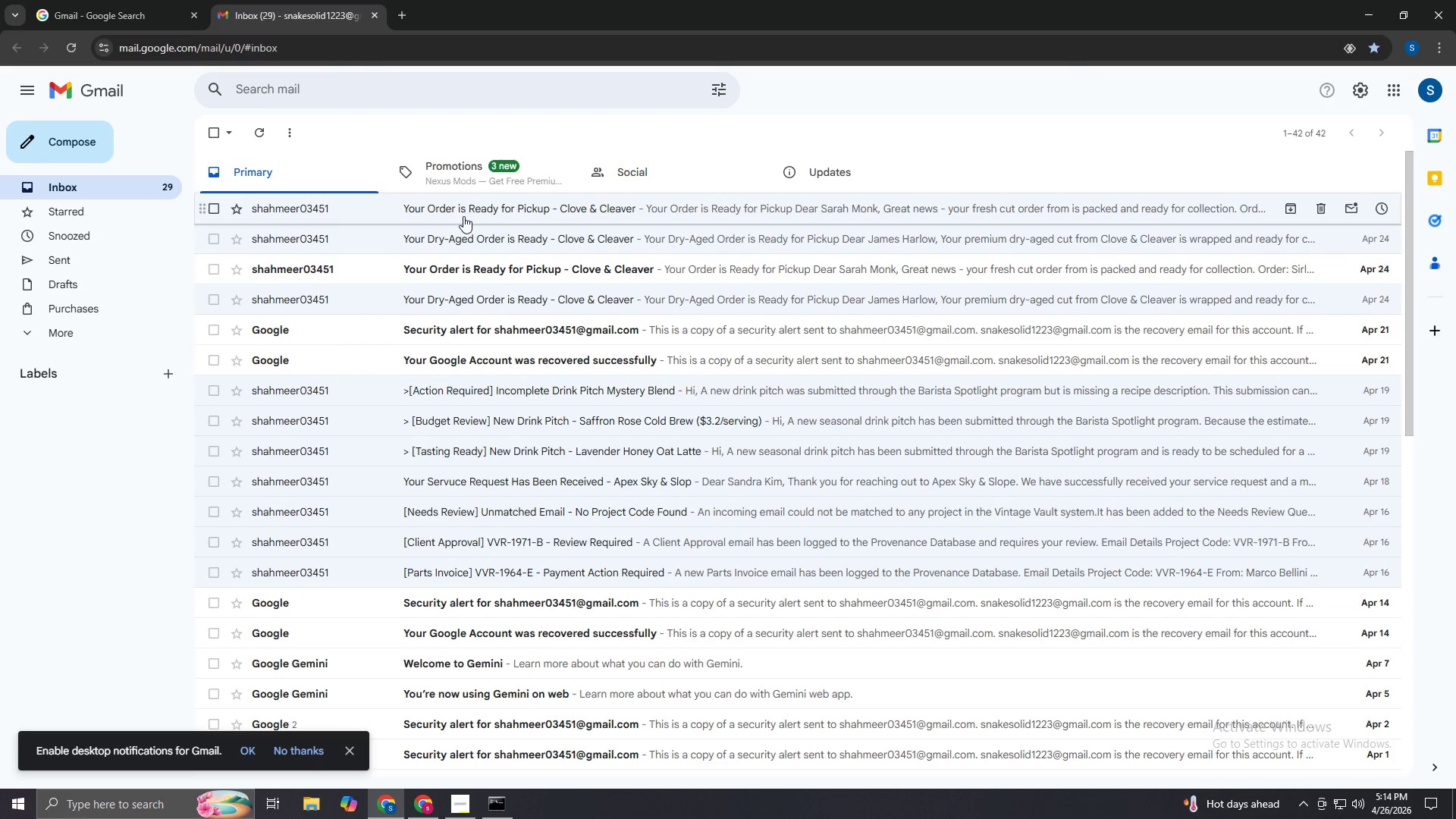 
wait(5.44)
 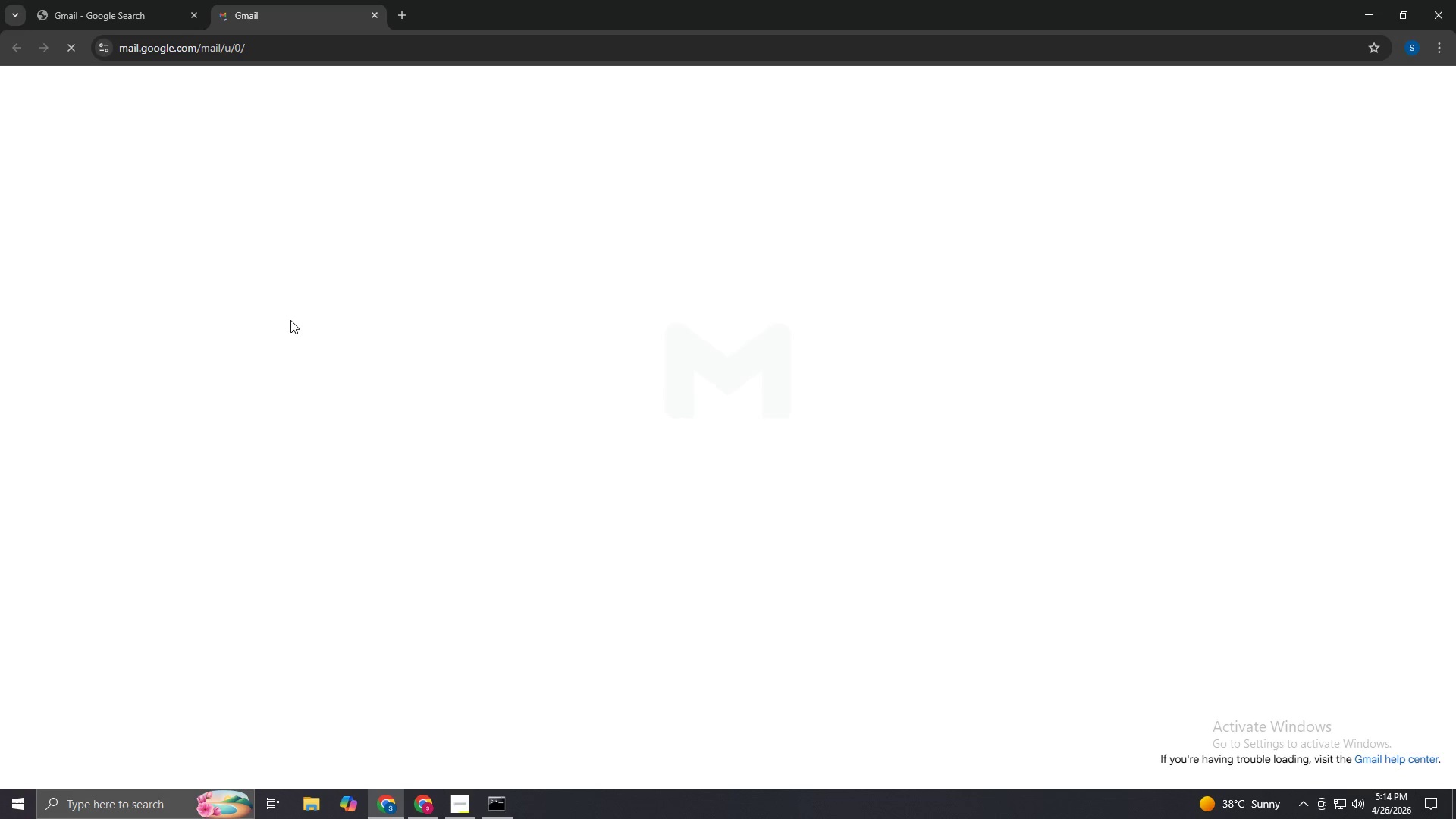 
scroll: coordinate [528, 325], scroll_direction: up, amount: 2.0
 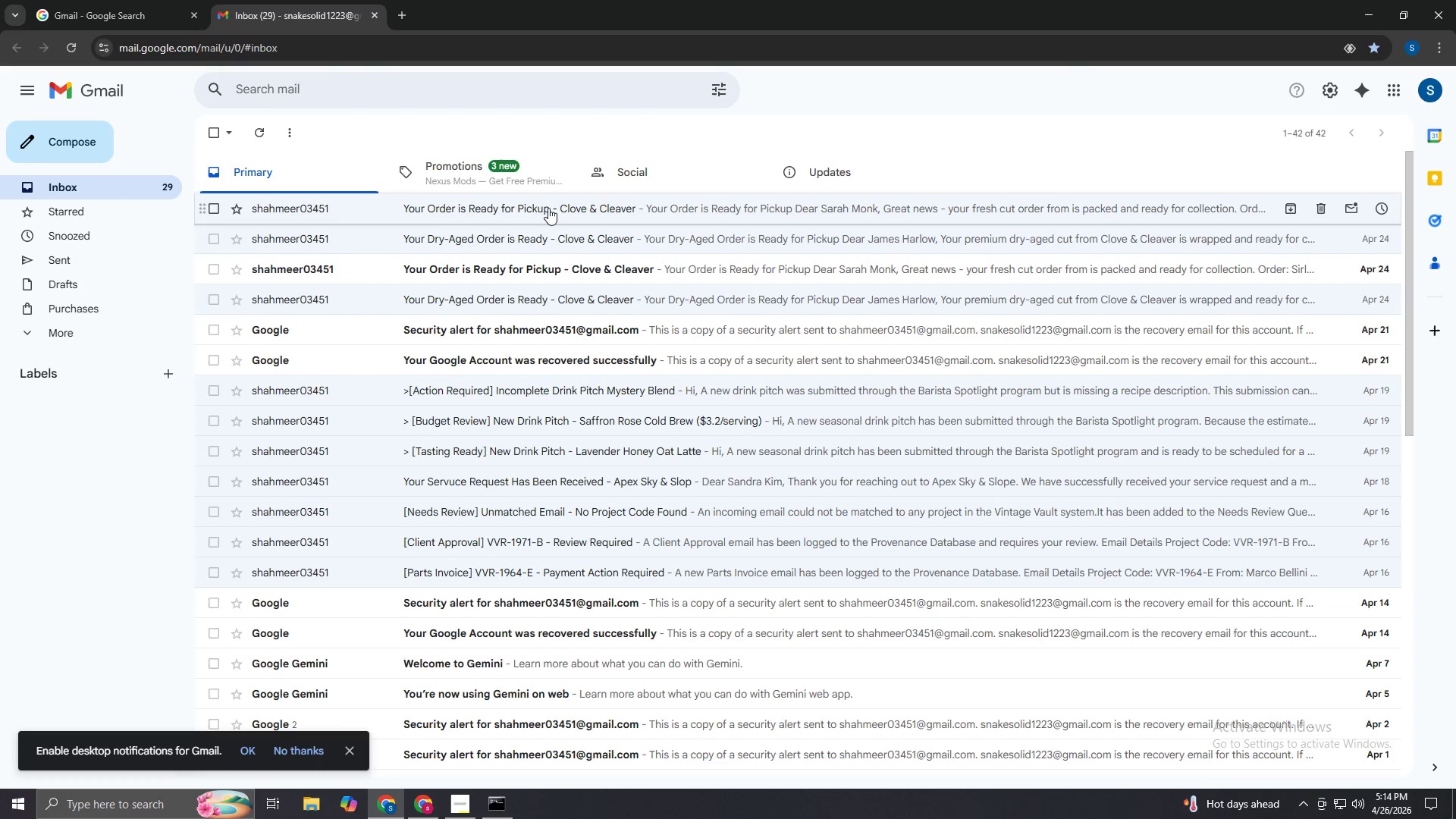 
left_click([548, 208])
 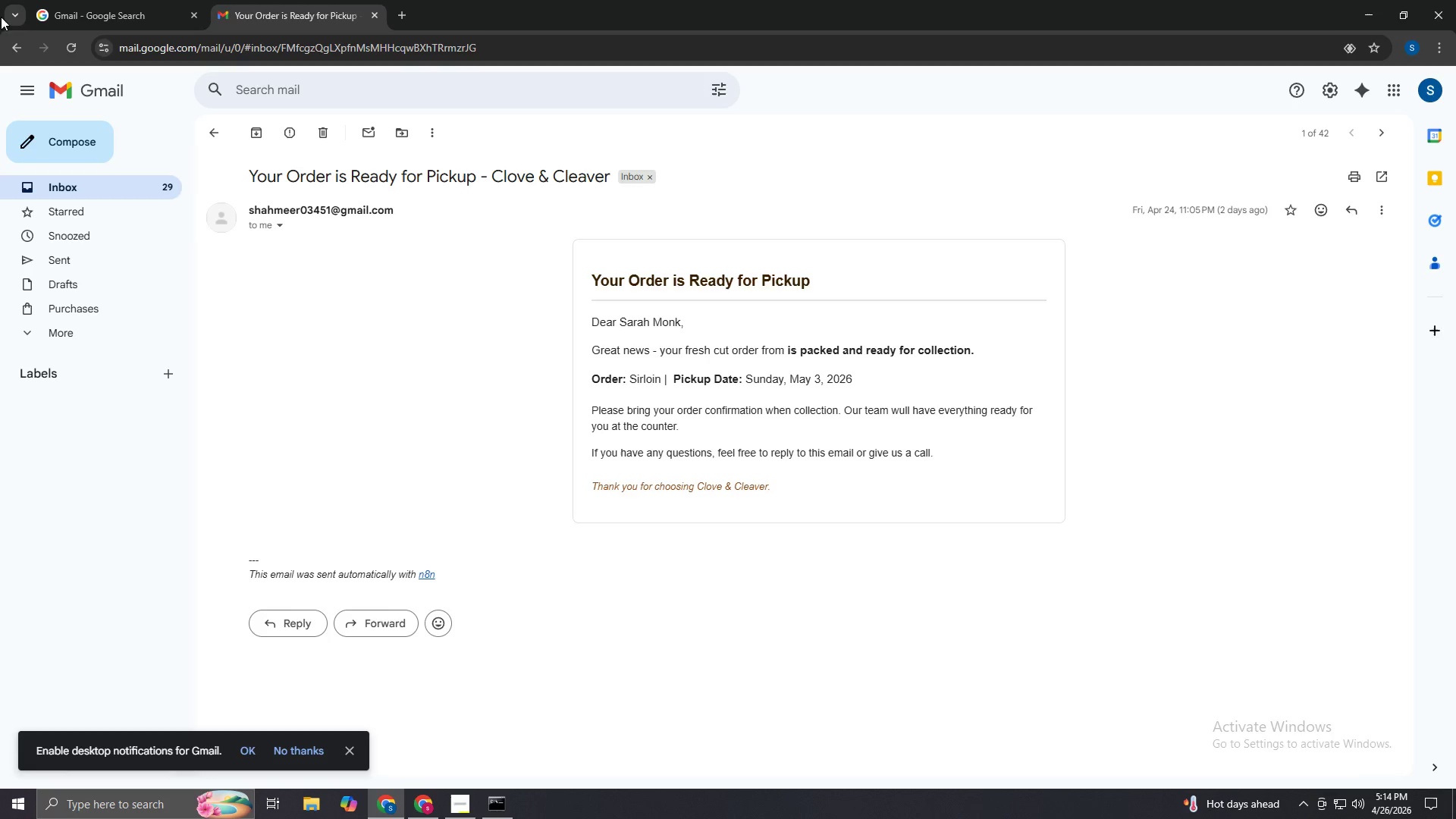 
left_click([7, 39])
 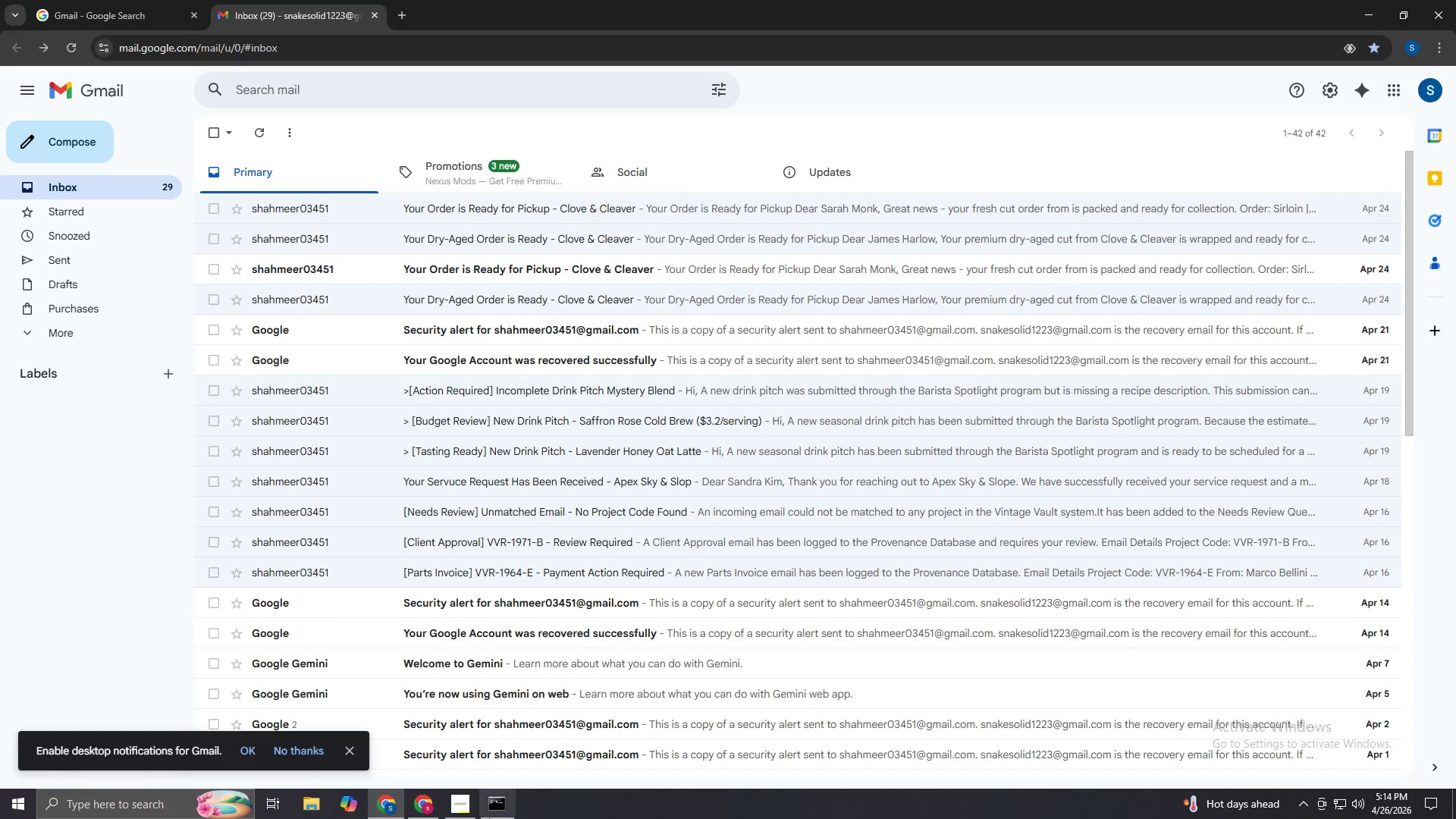 
left_click([429, 808])
 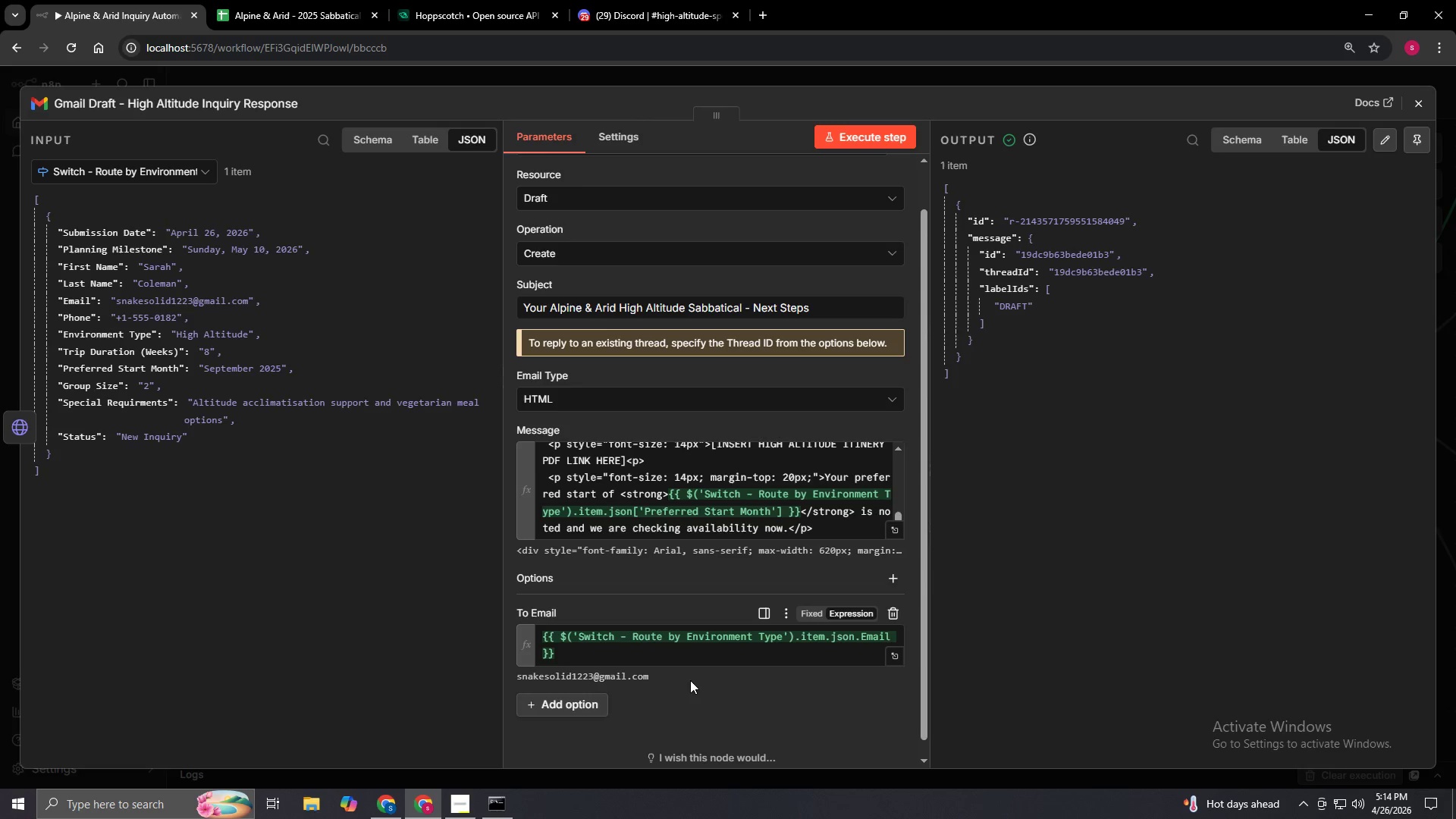 
scroll: coordinate [699, 679], scroll_direction: down, amount: 1.0
 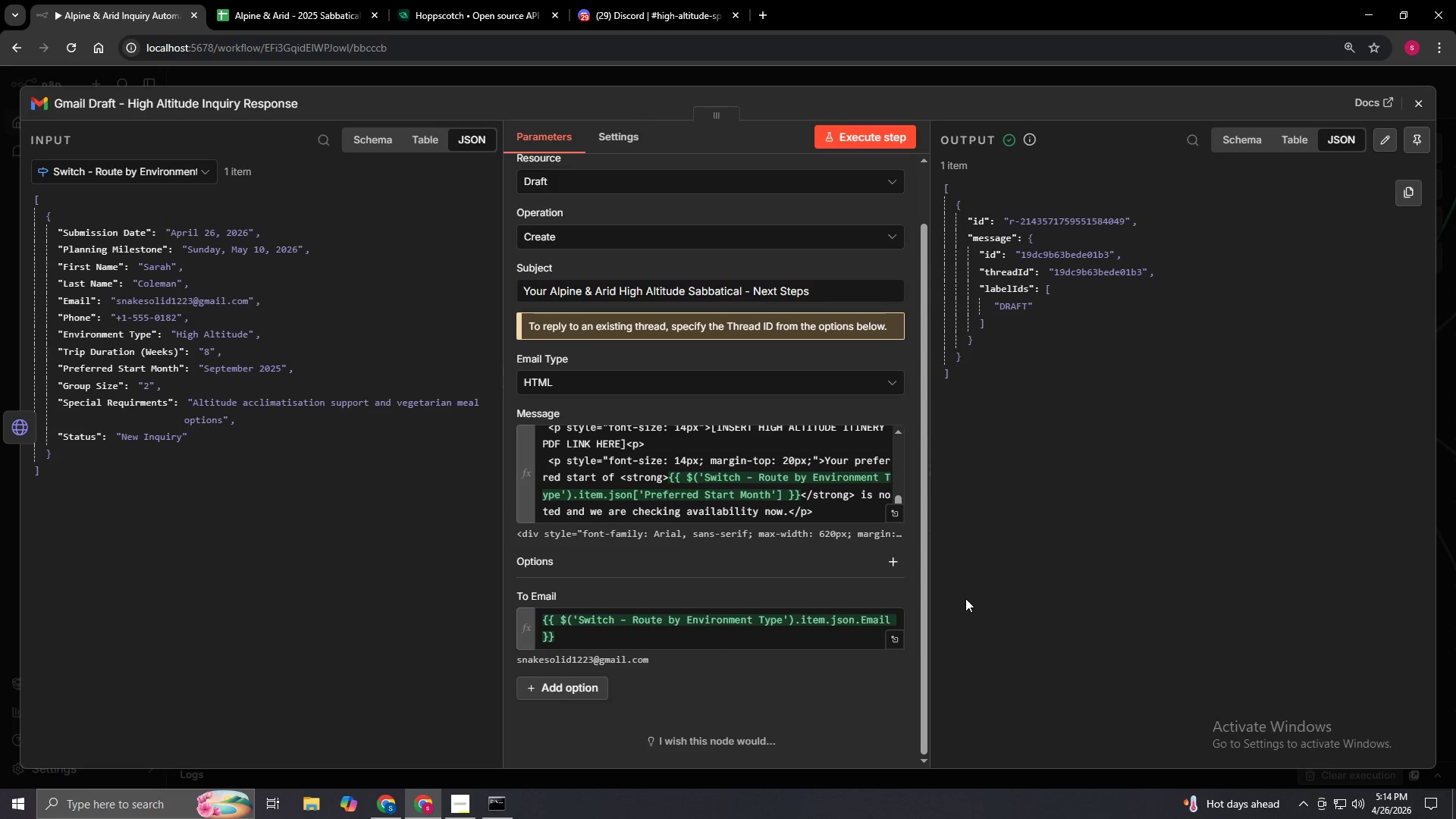 
scroll: coordinate [881, 576], scroll_direction: up, amount: 8.0
 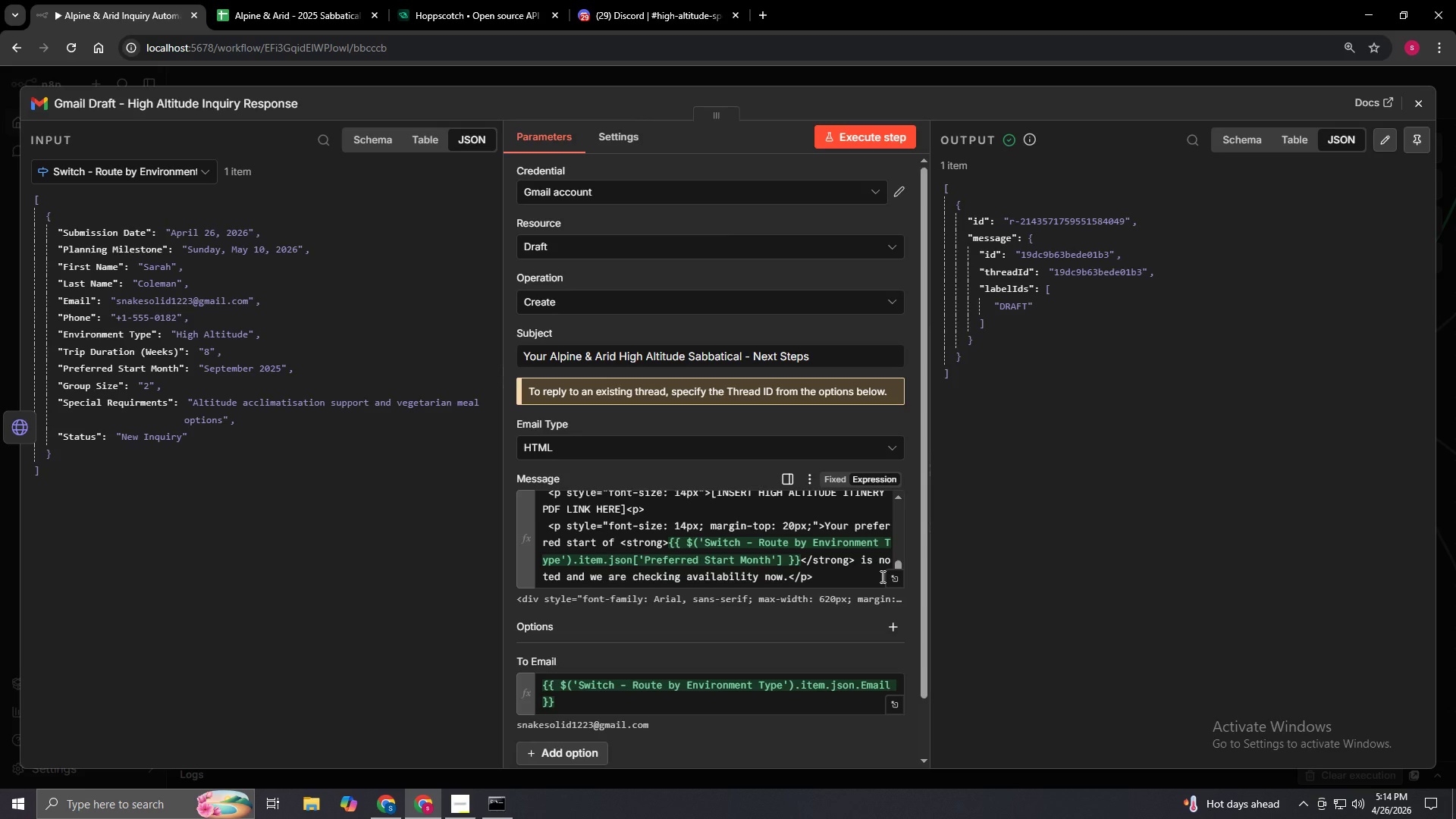 
wait(16.32)
 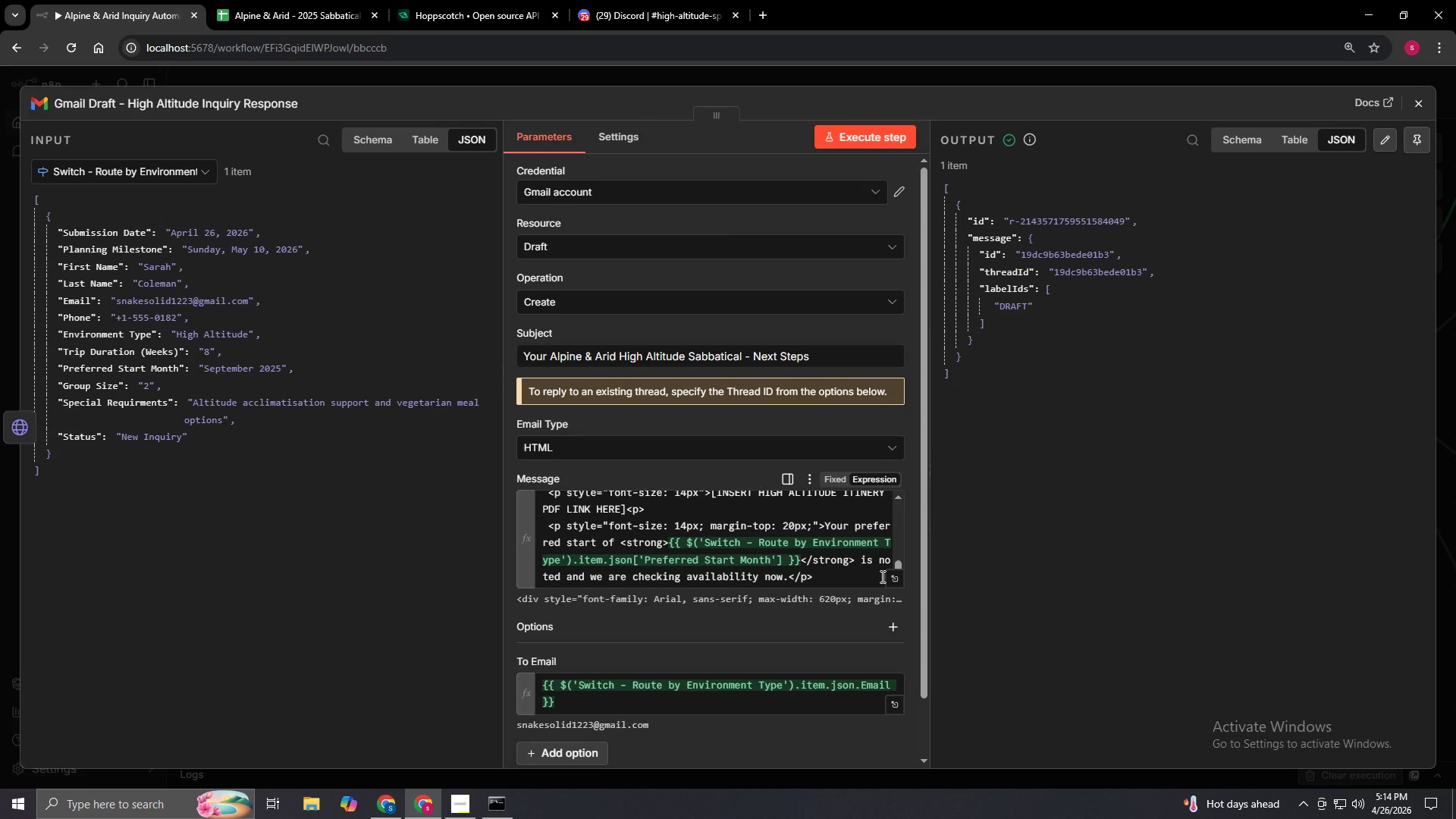 
left_click([1414, 104])
 